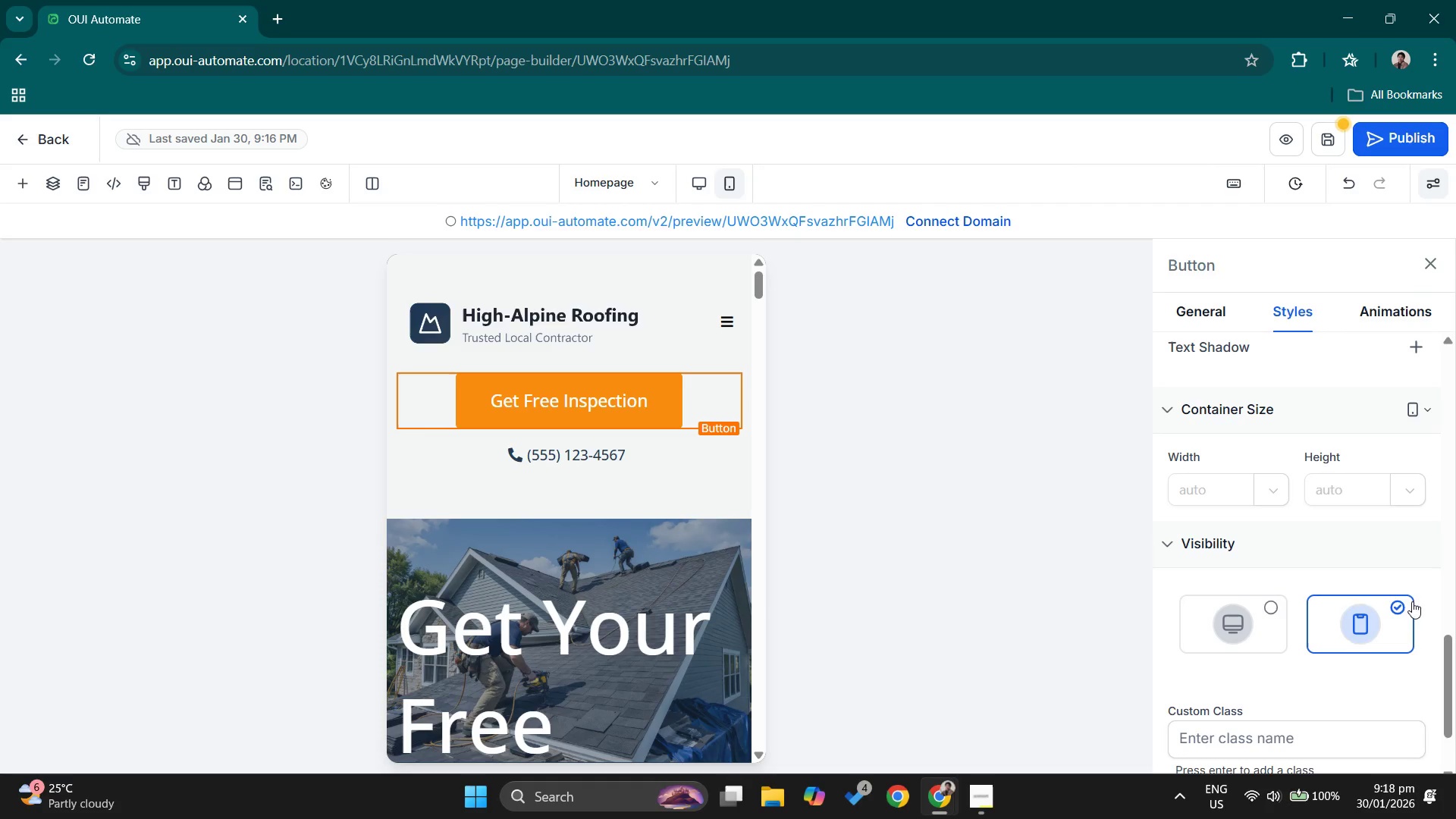 
left_click([1273, 610])
 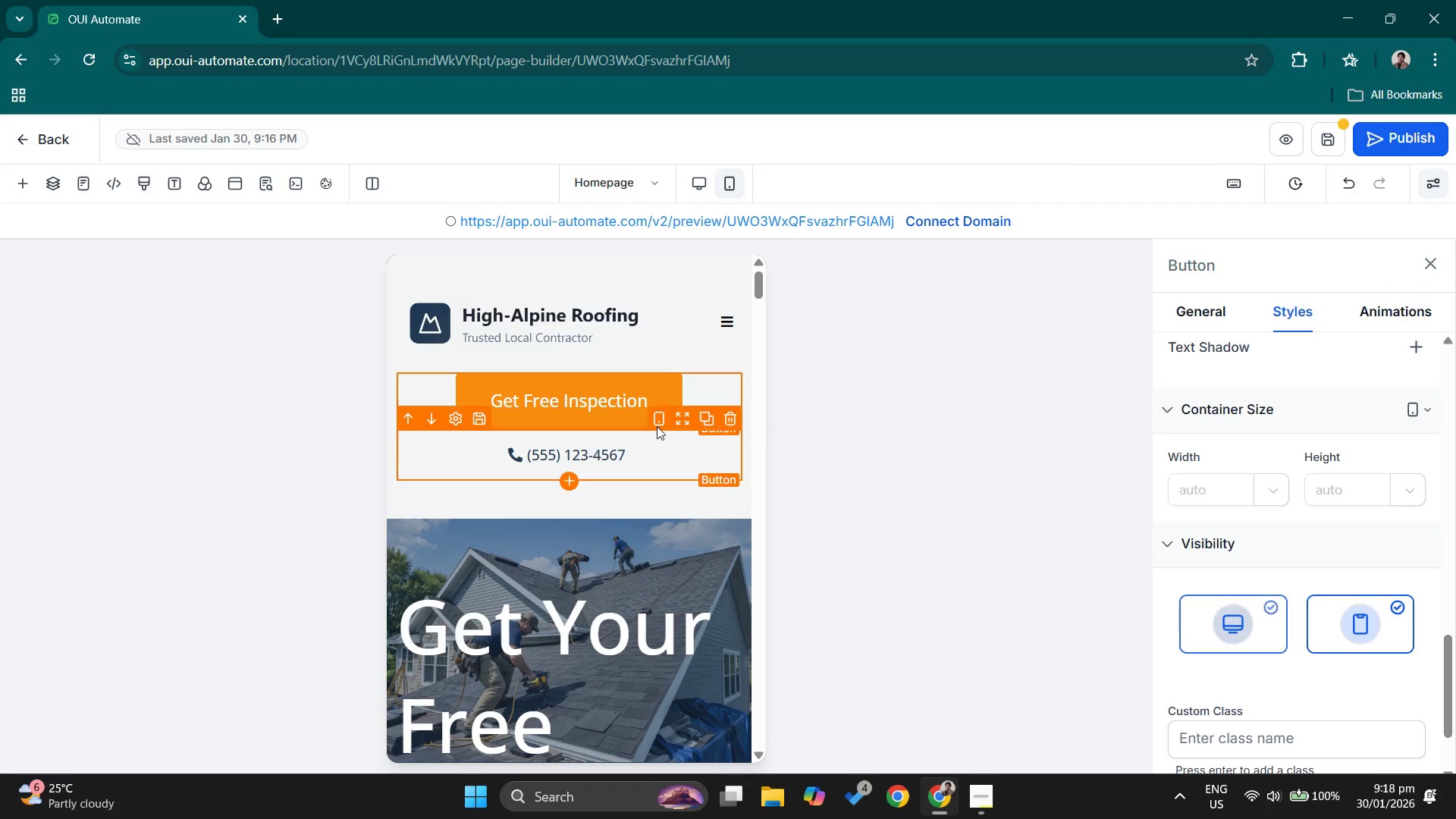 
left_click([654, 428])
 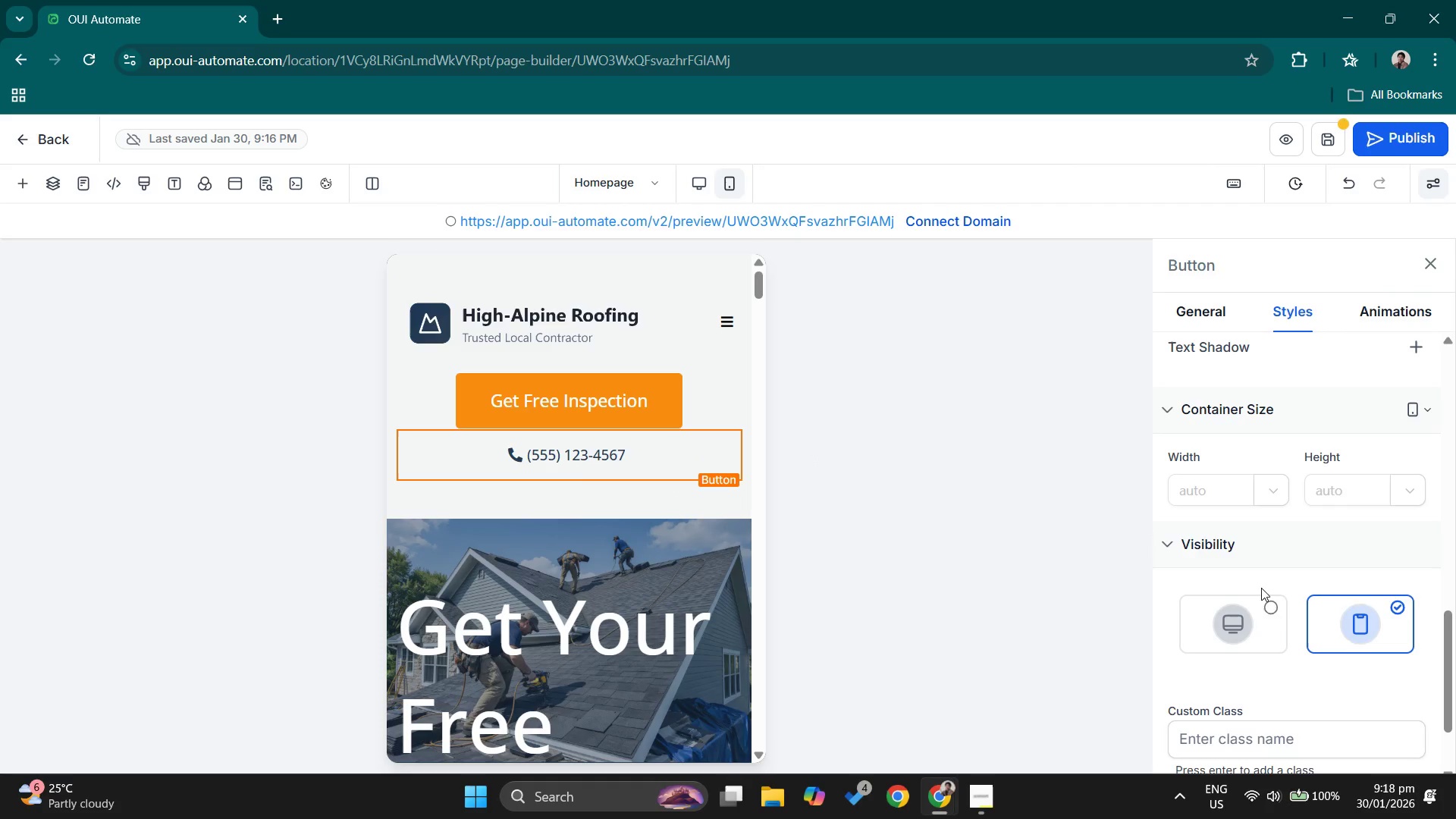 
left_click([1271, 612])
 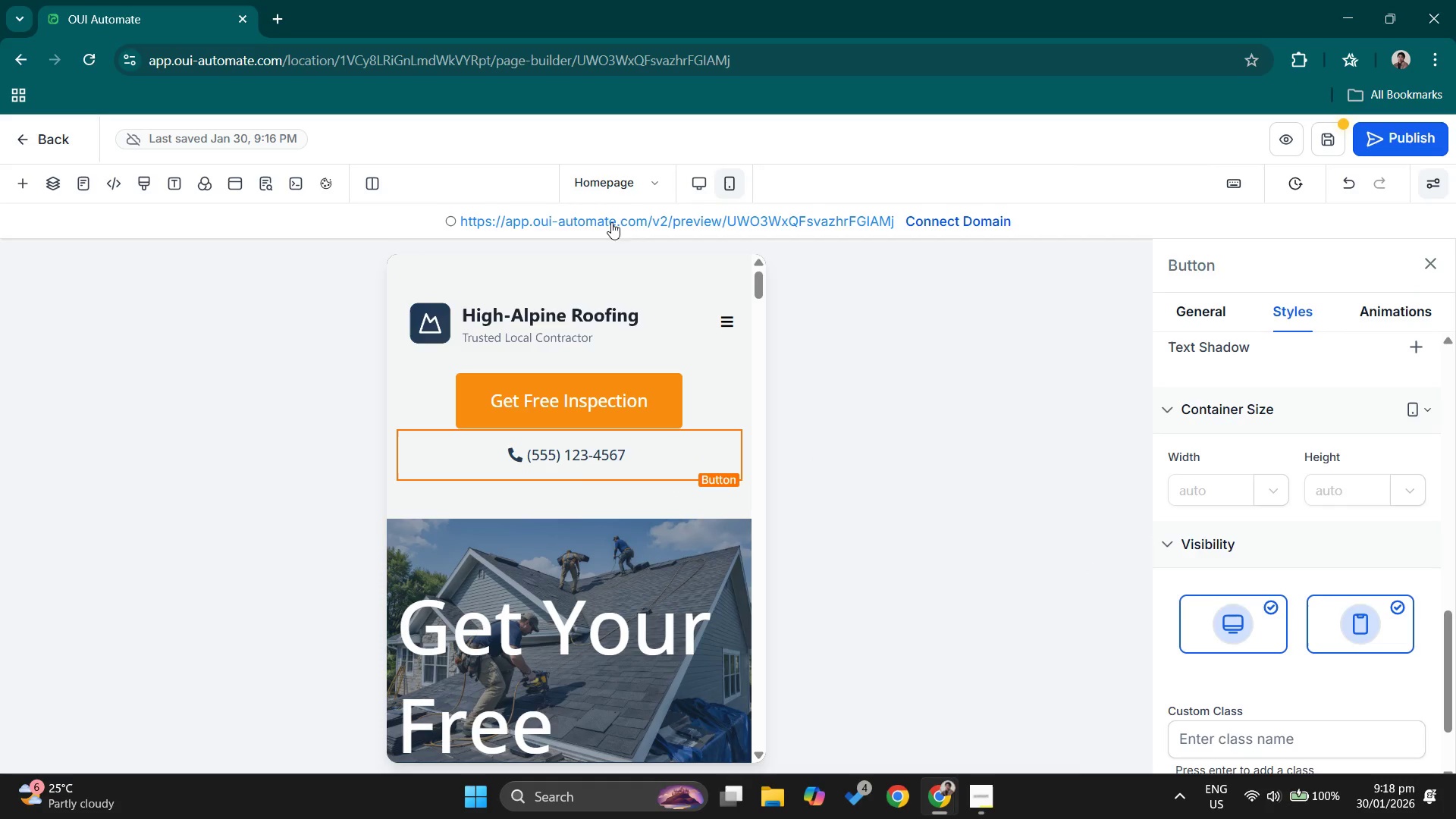 
left_click([700, 176])
 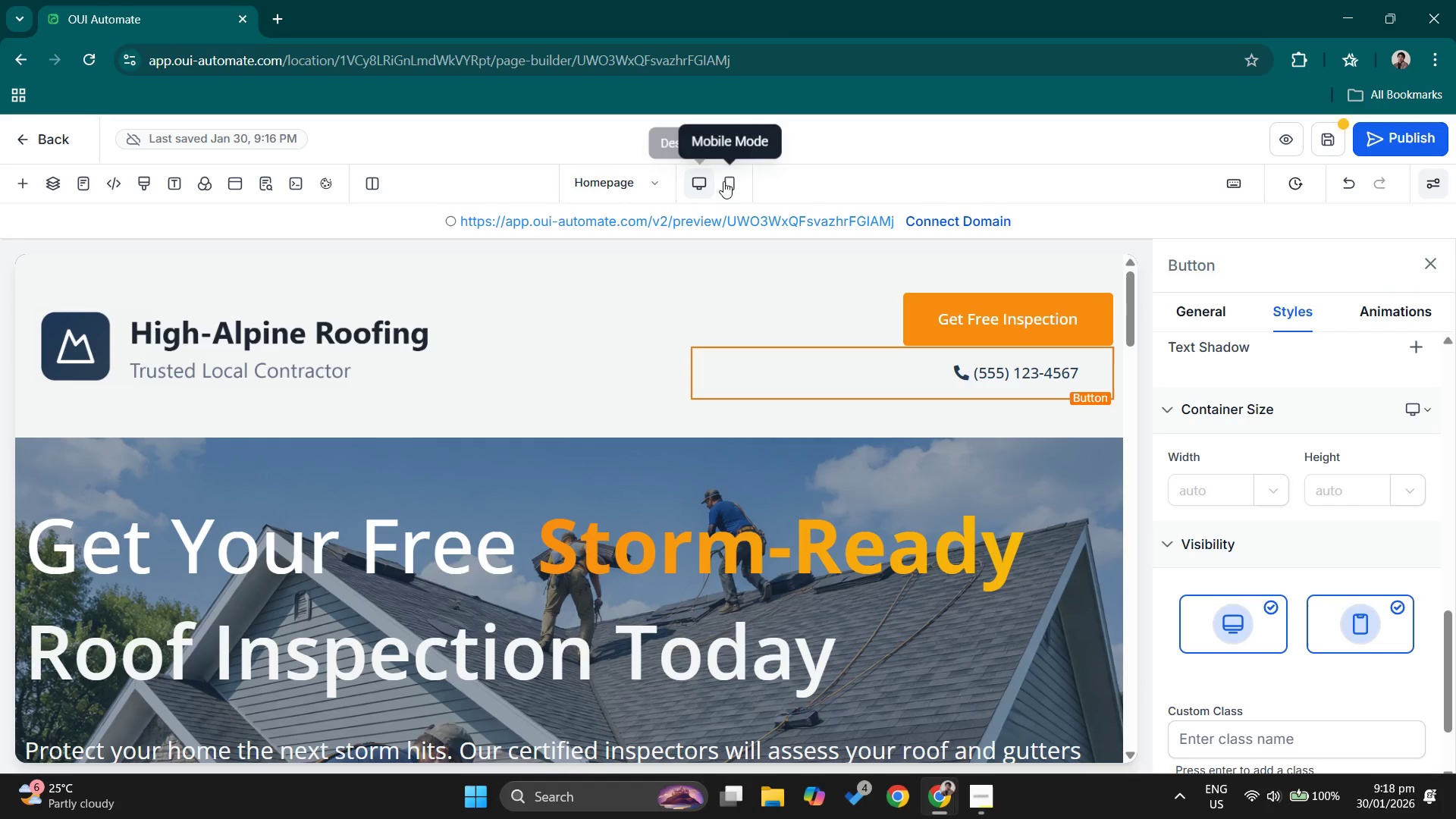 
left_click([723, 181])
 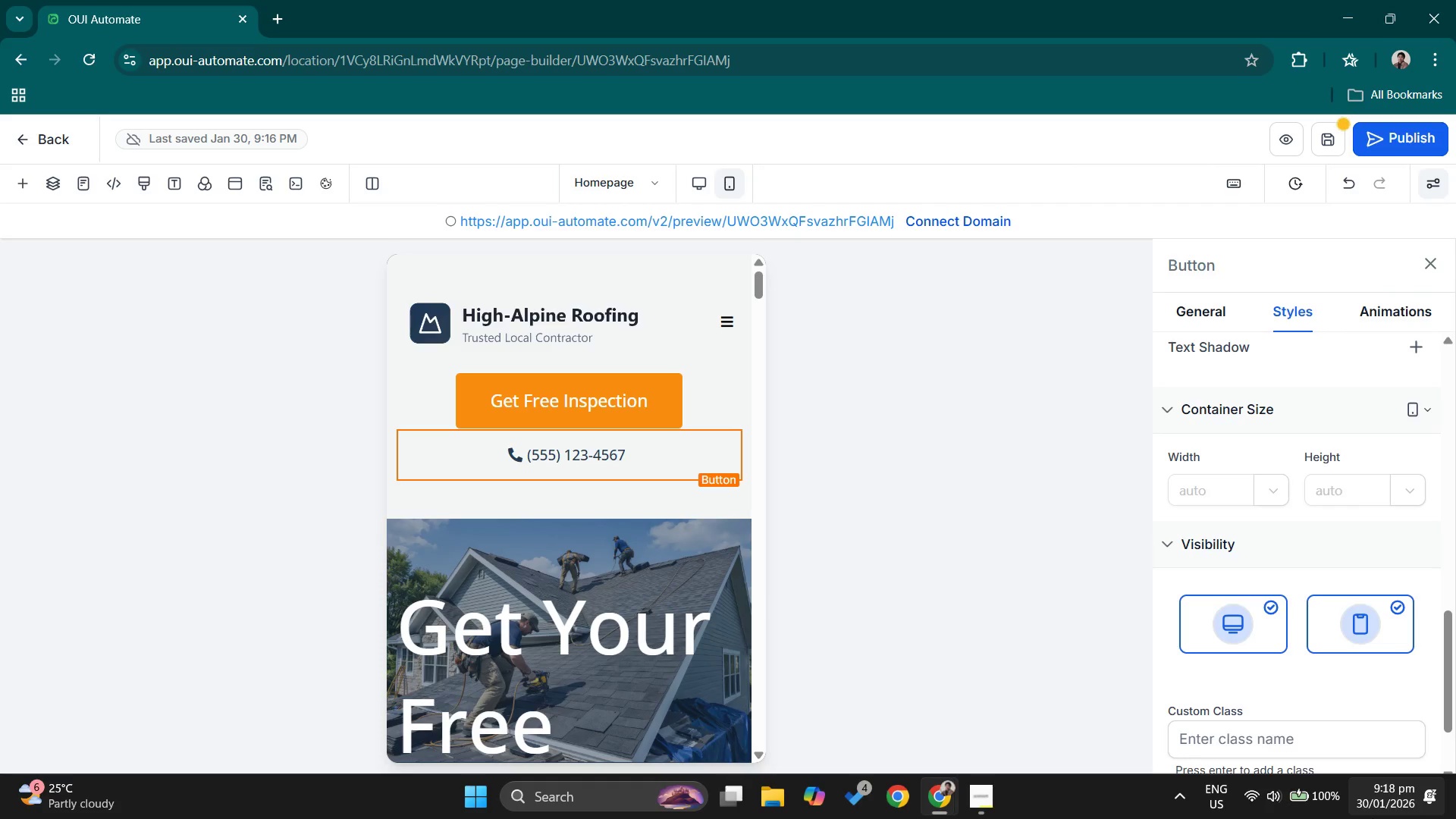 
wait(9.91)
 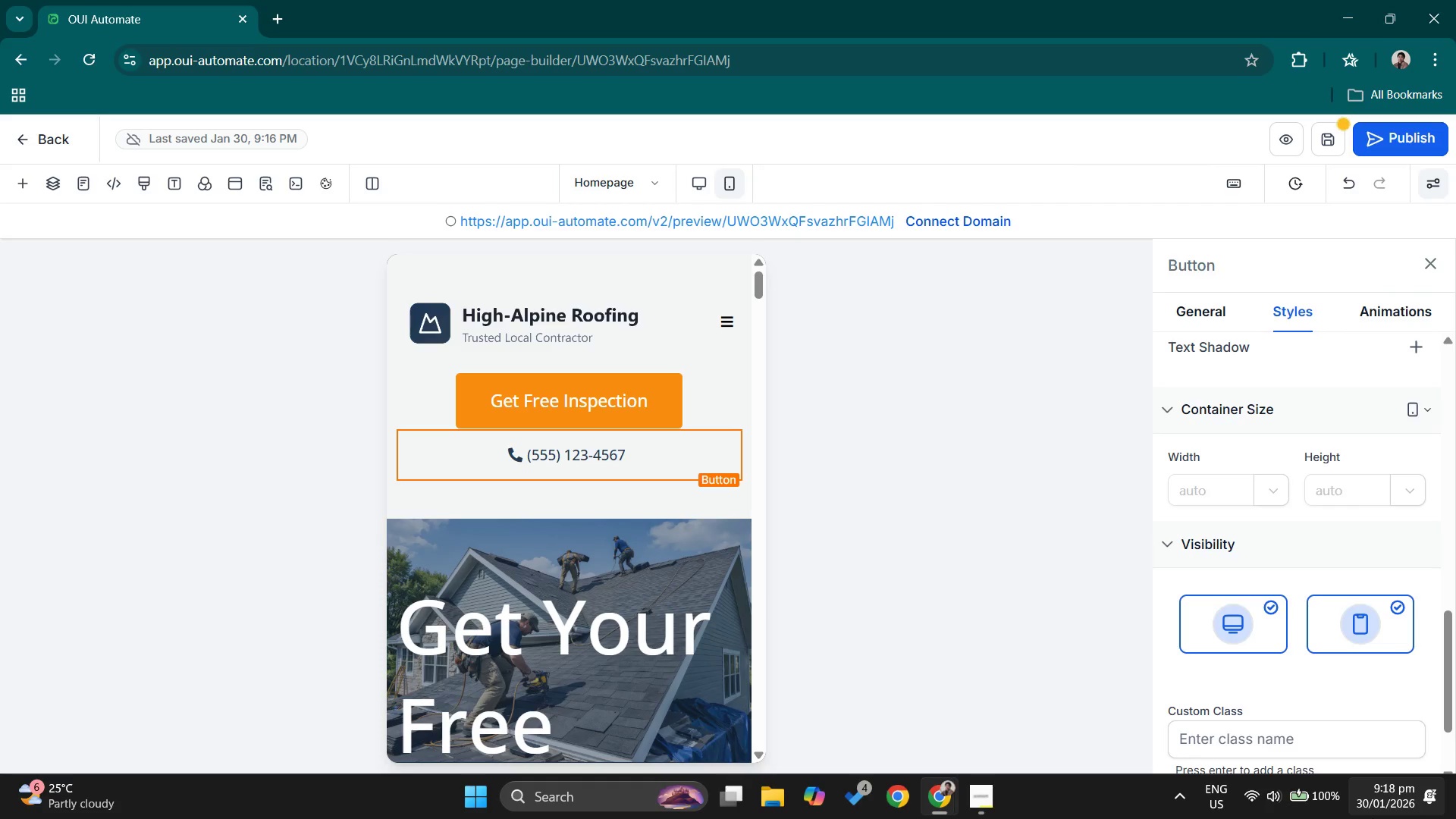 
mouse_move([707, 179])
 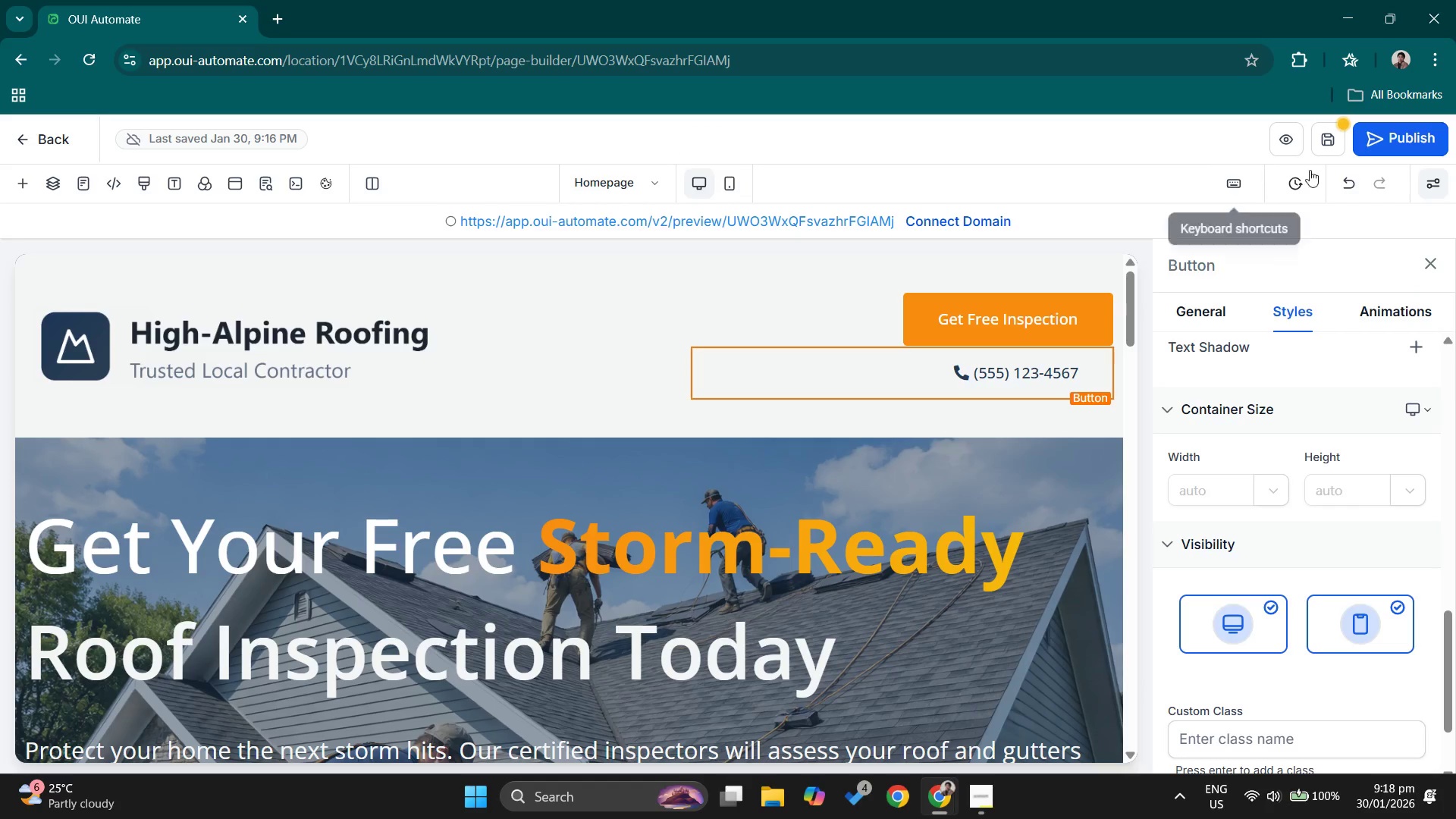 
left_click([1345, 181])
 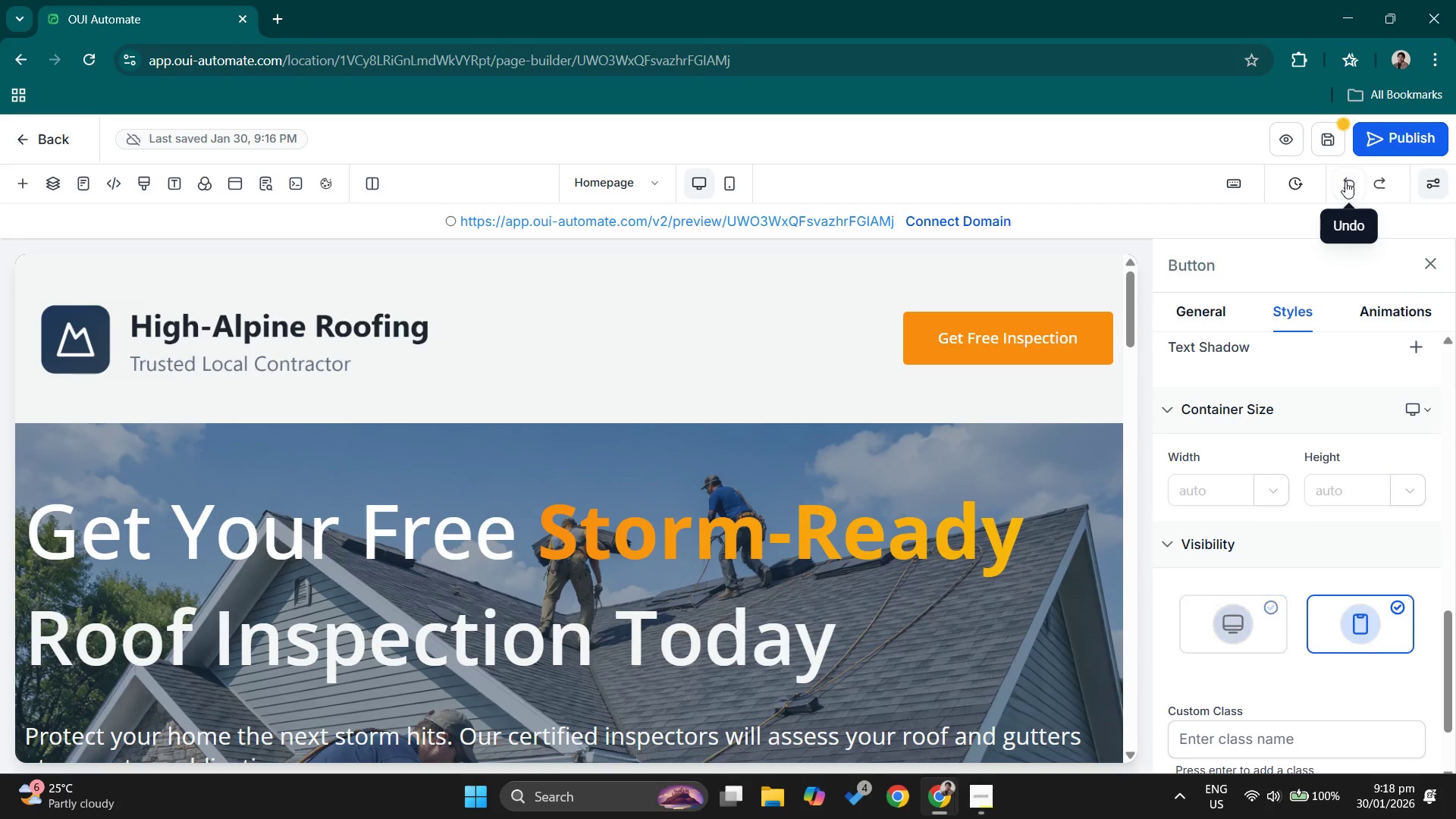 
left_click([1345, 181])
 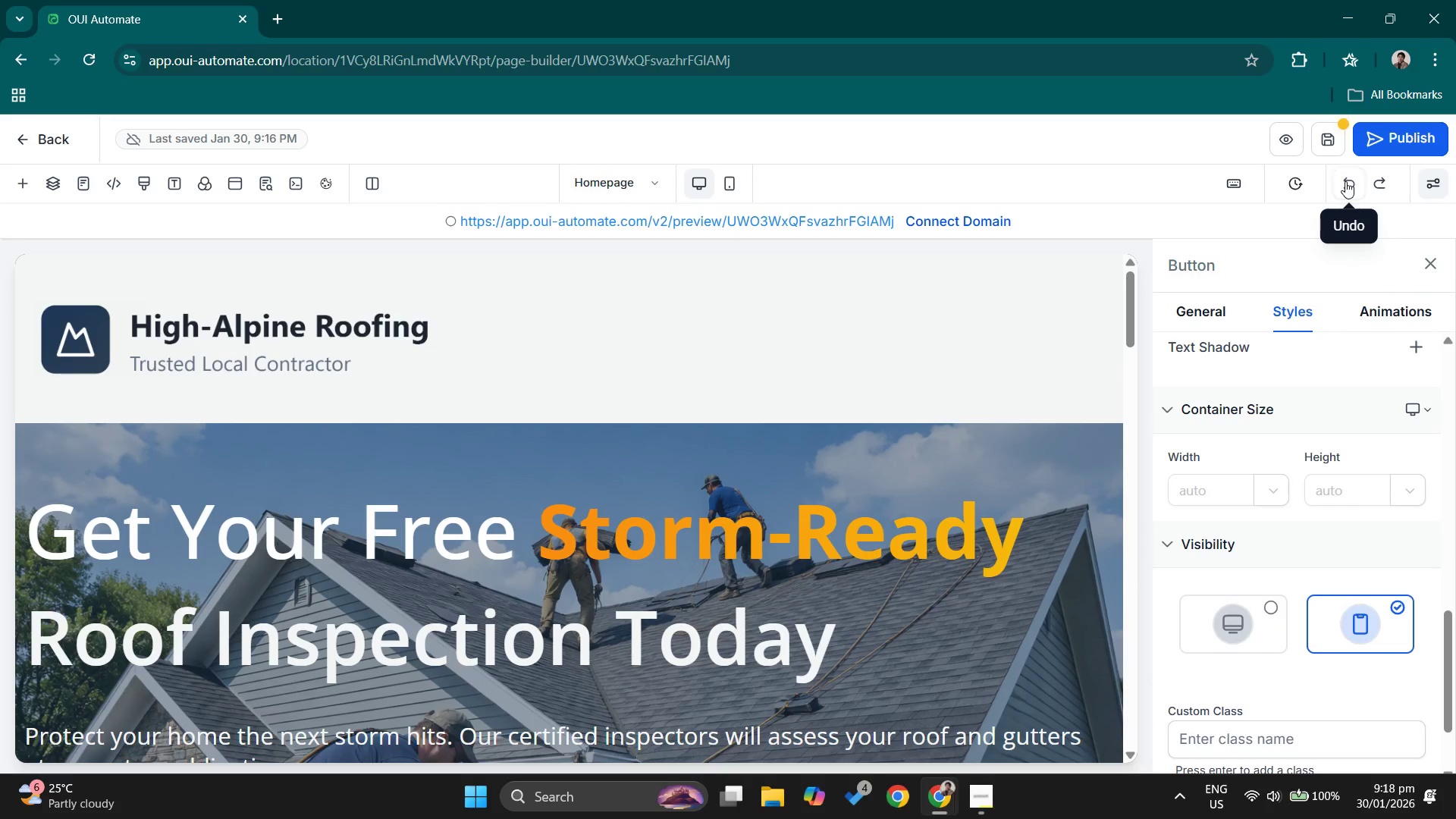 
left_click([1345, 183])
 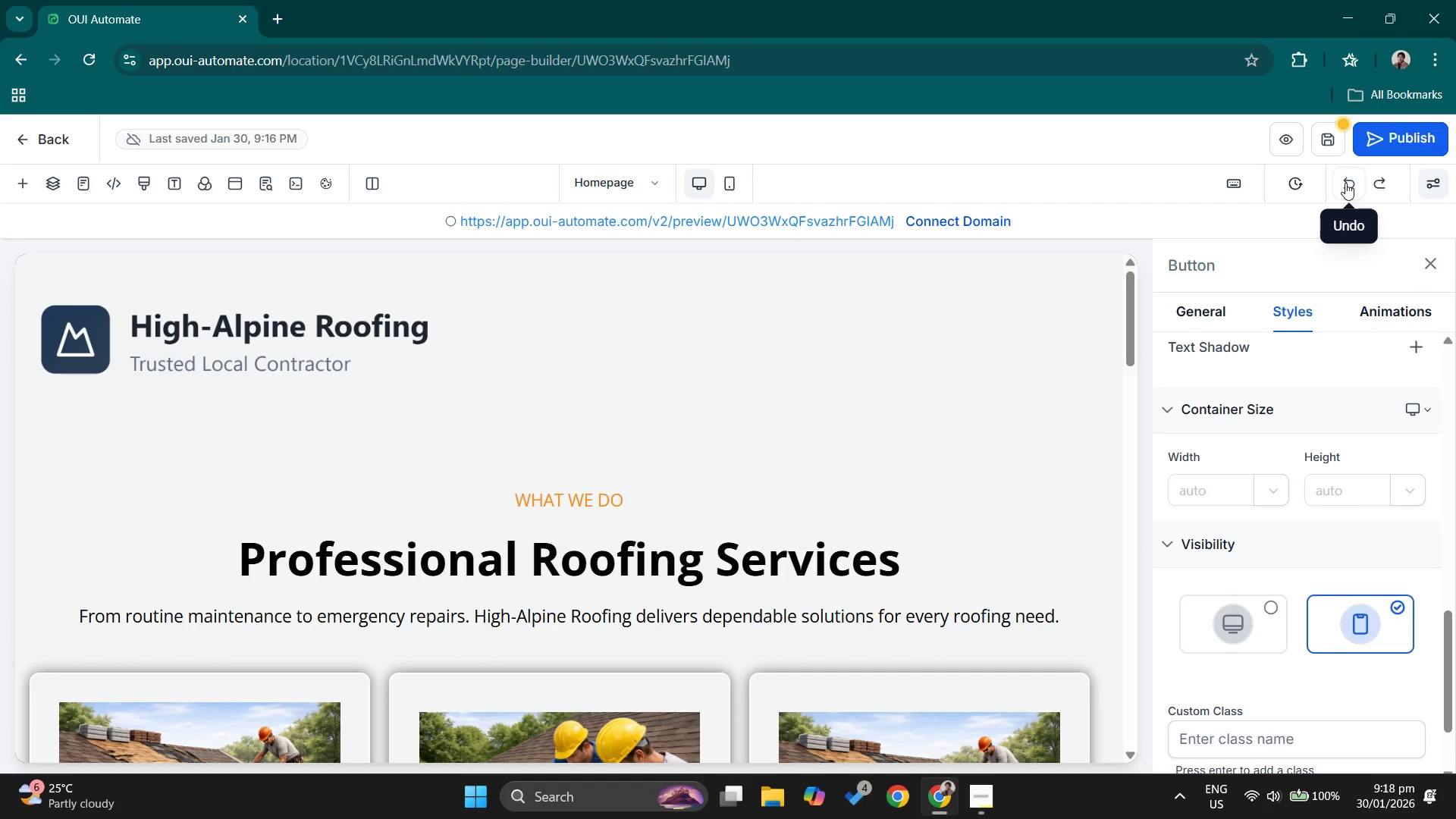 
left_click([1345, 183])
 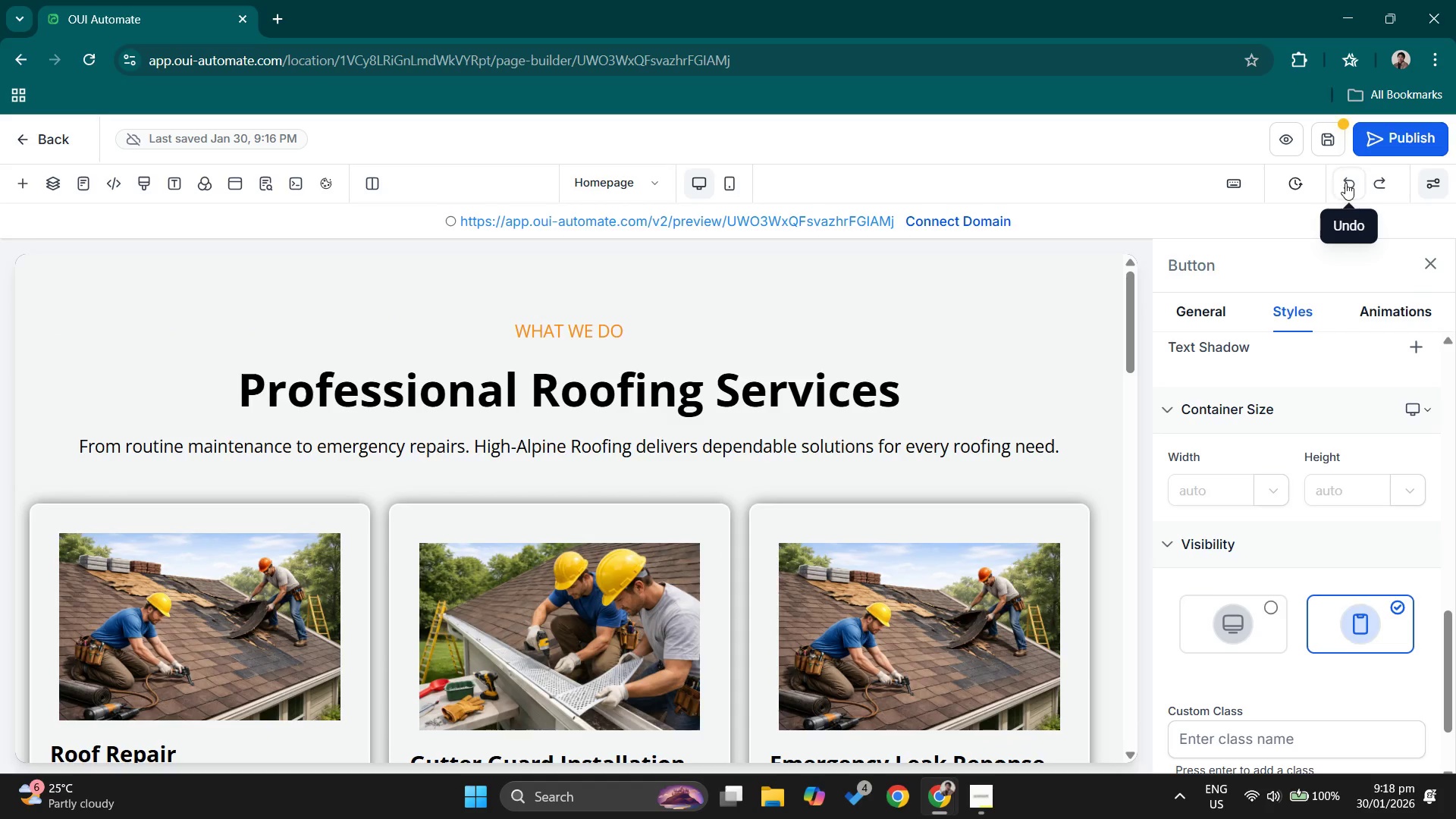 
left_click([1345, 183])
 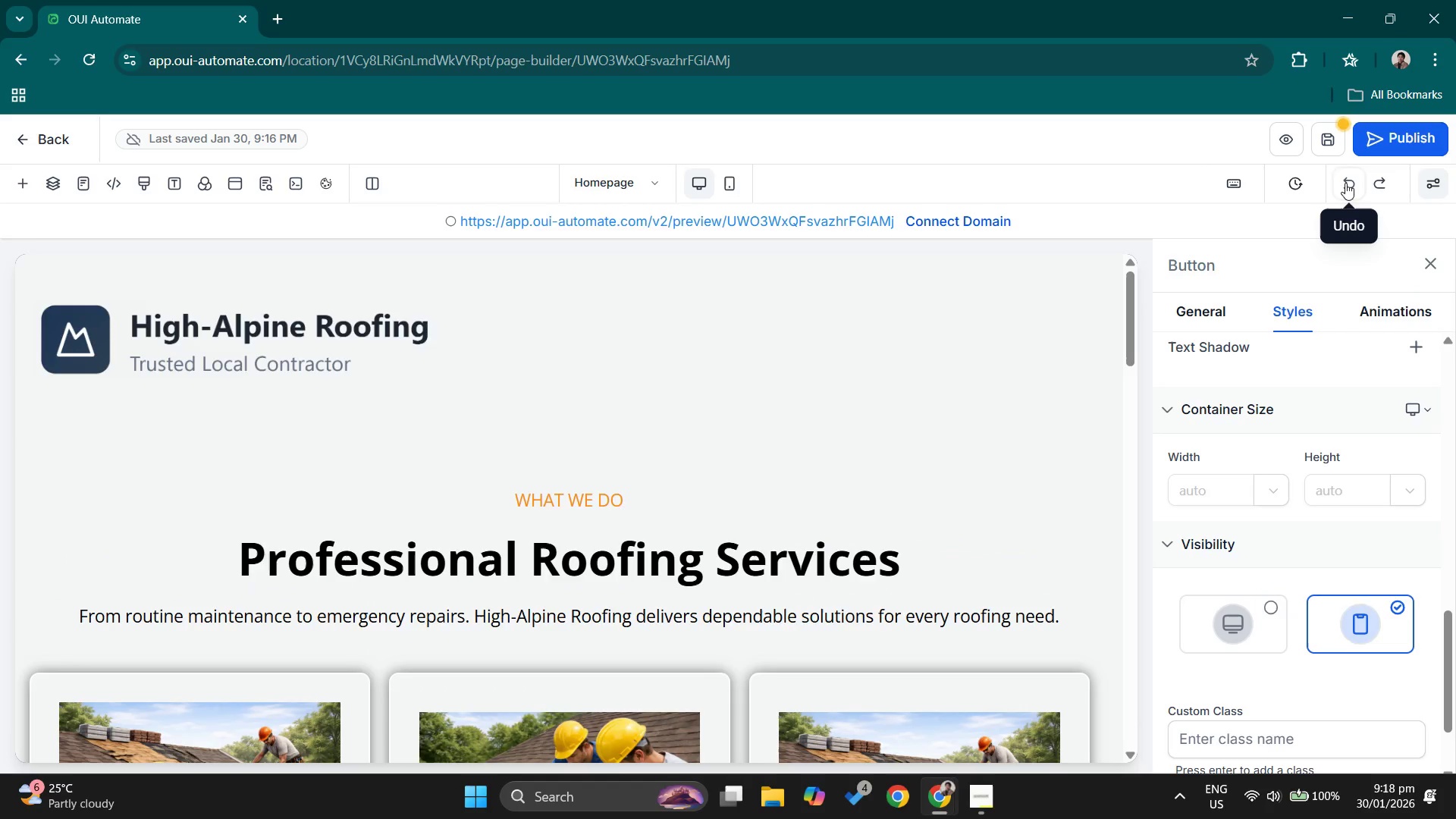 
double_click([1345, 183])
 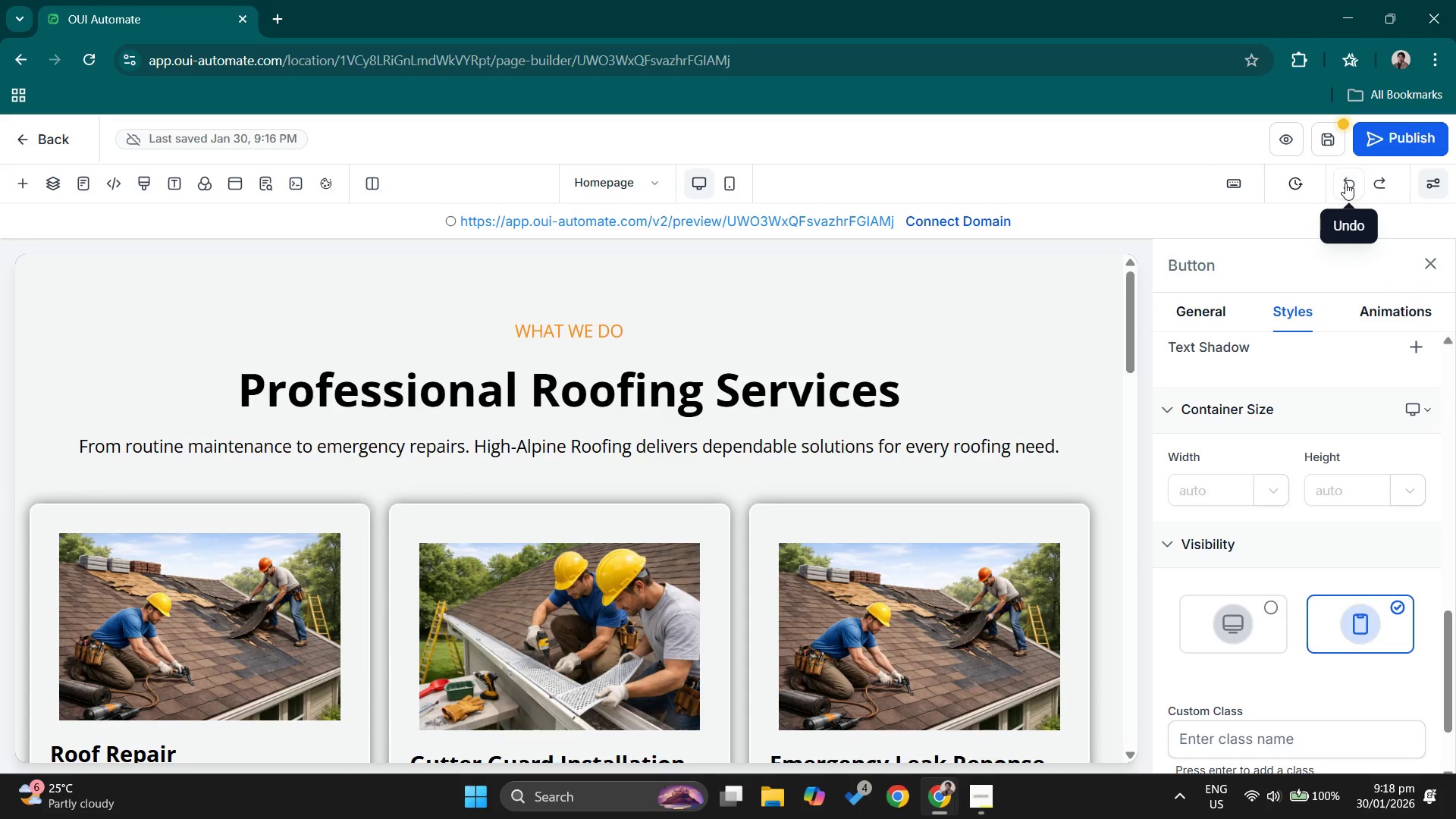 
left_click([1345, 183])
 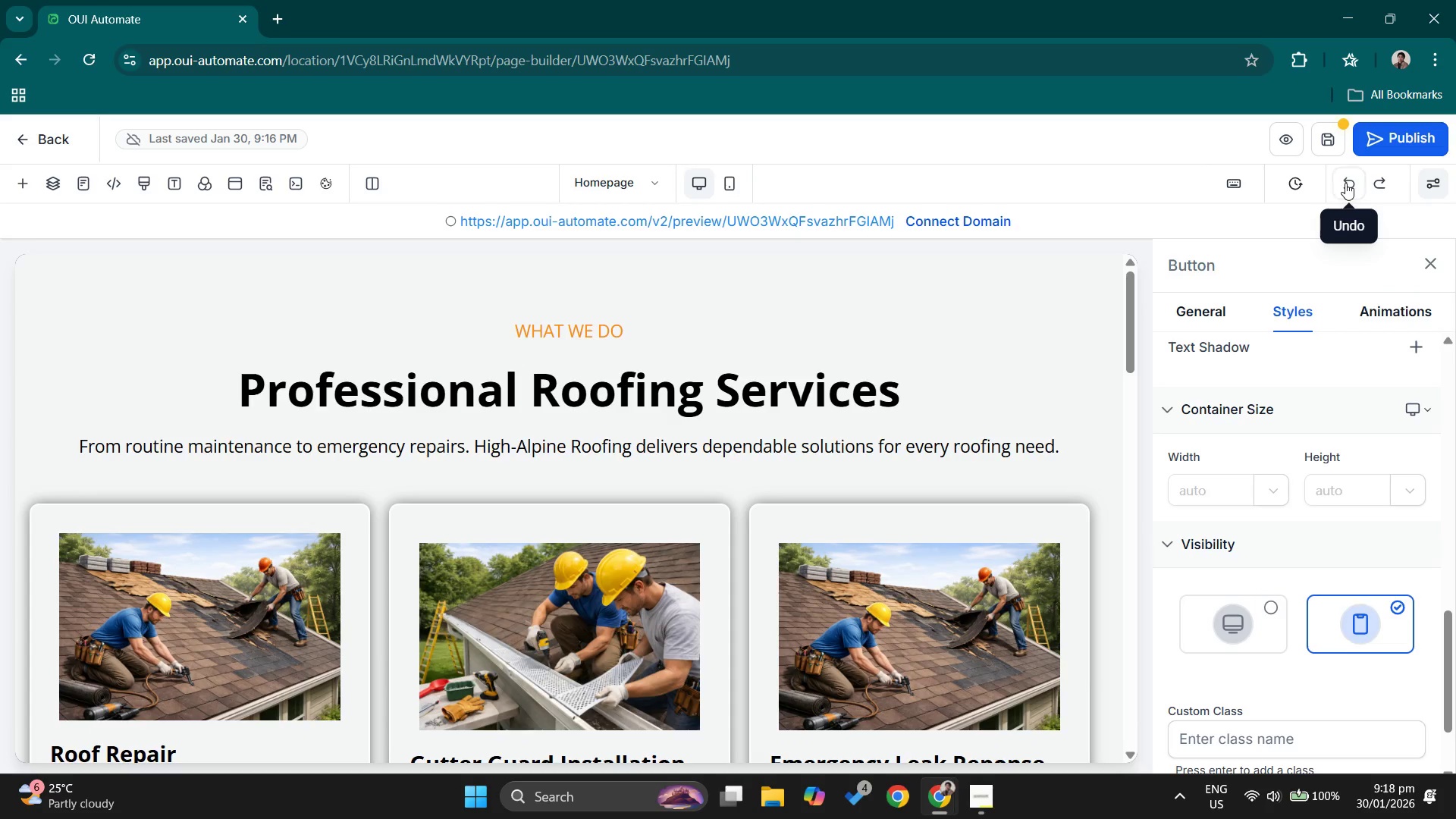 
left_click([1345, 183])
 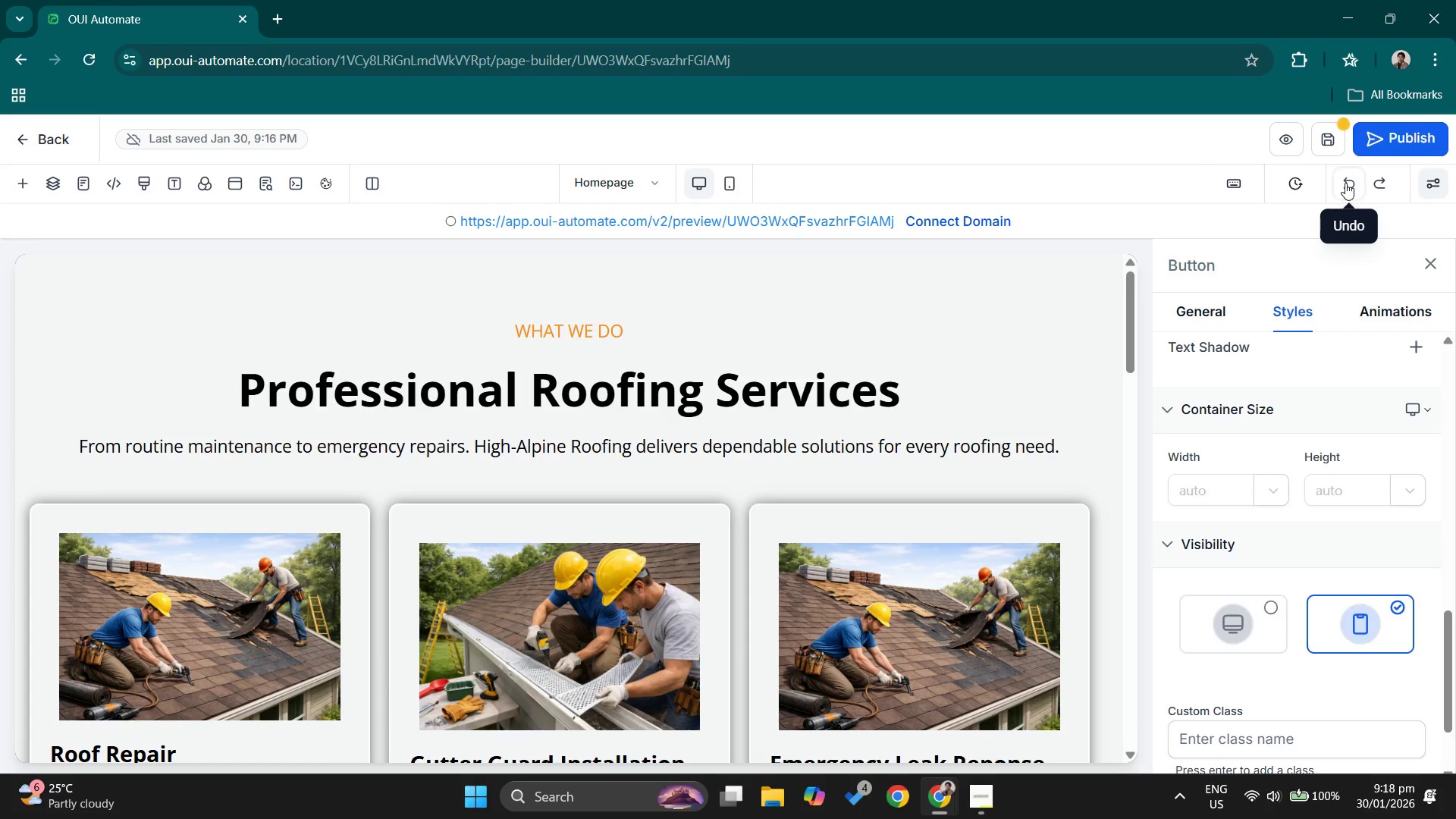 
left_click([1345, 183])
 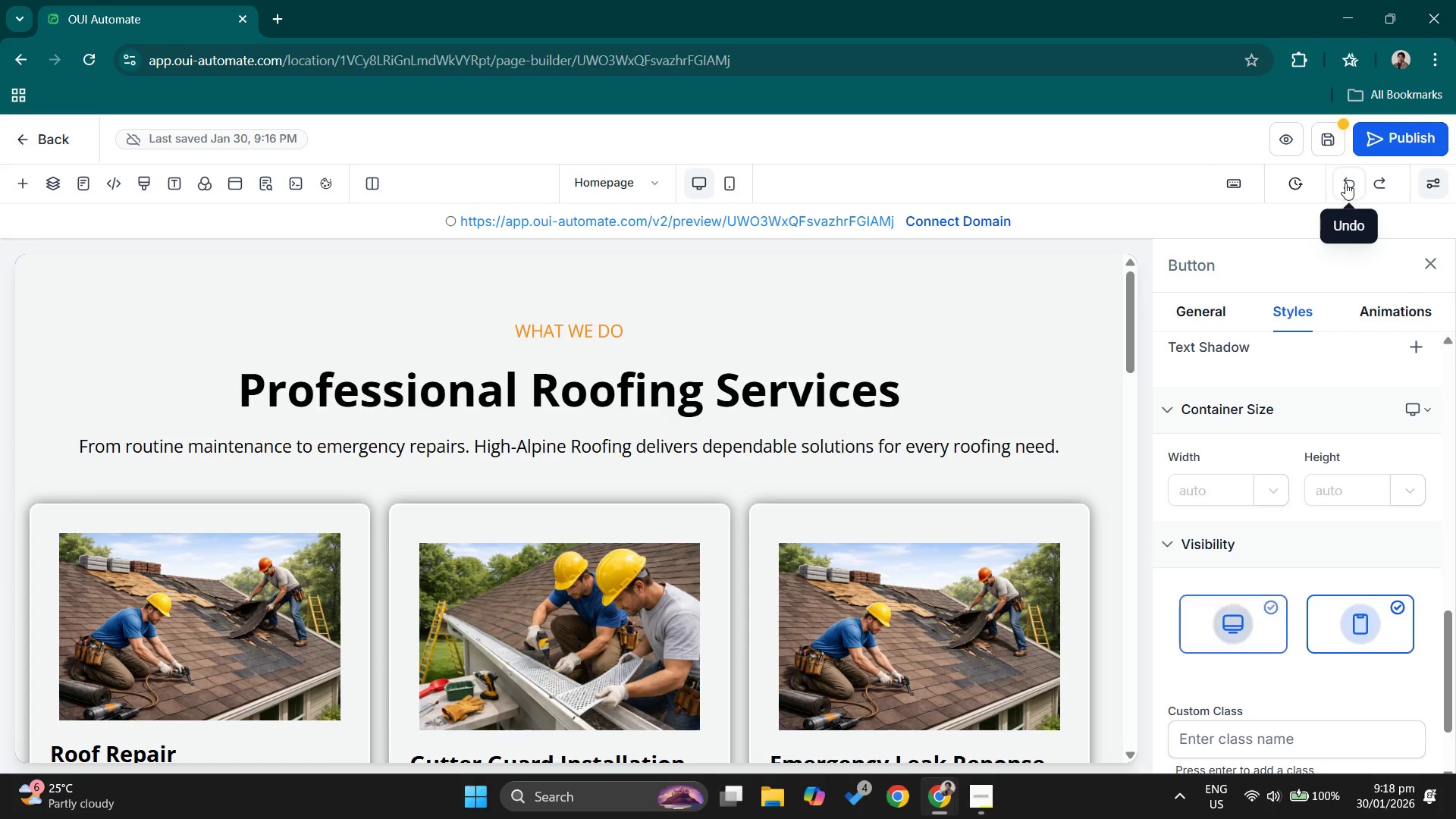 
double_click([1345, 183])
 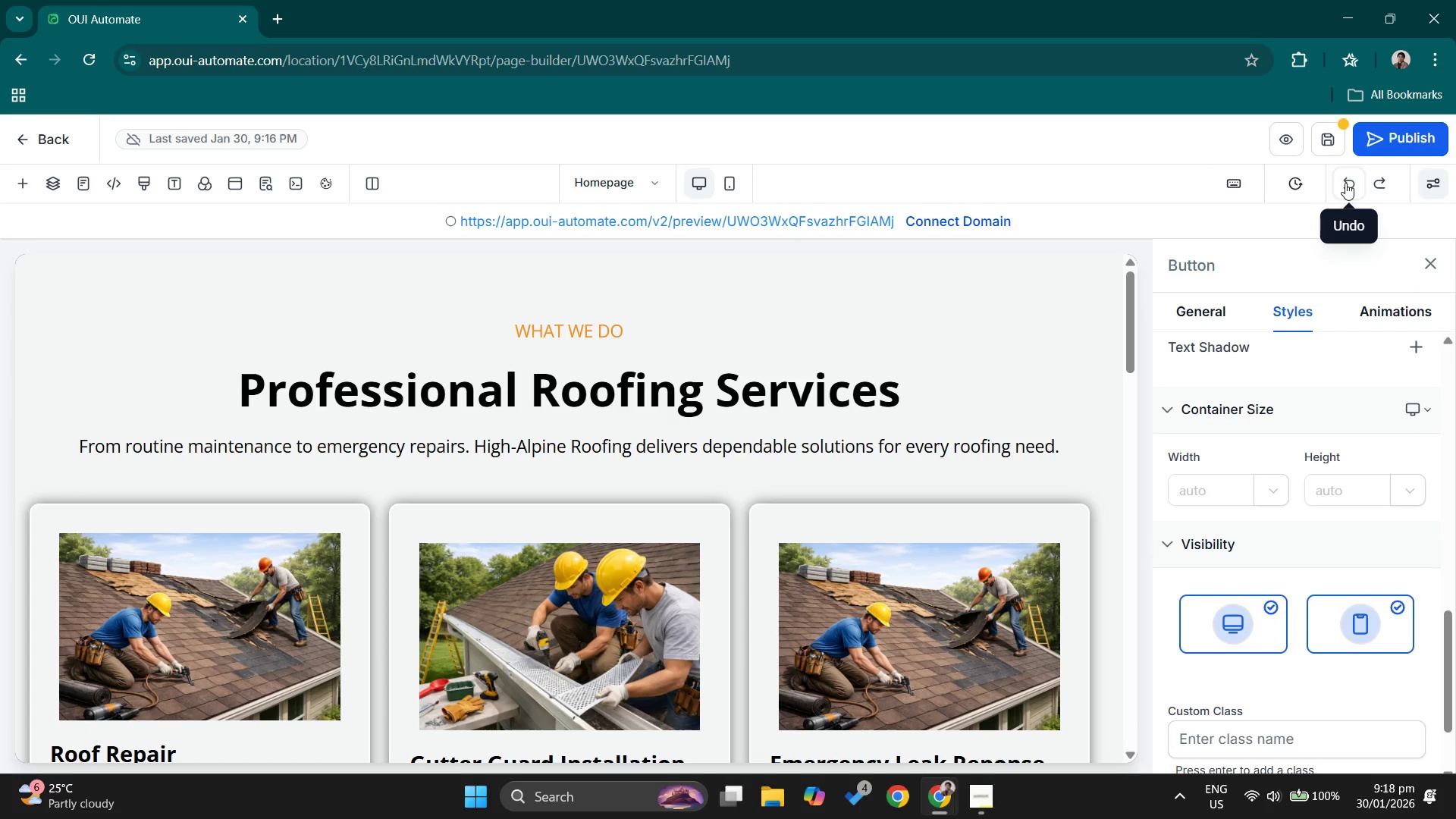 
left_click([1345, 183])
 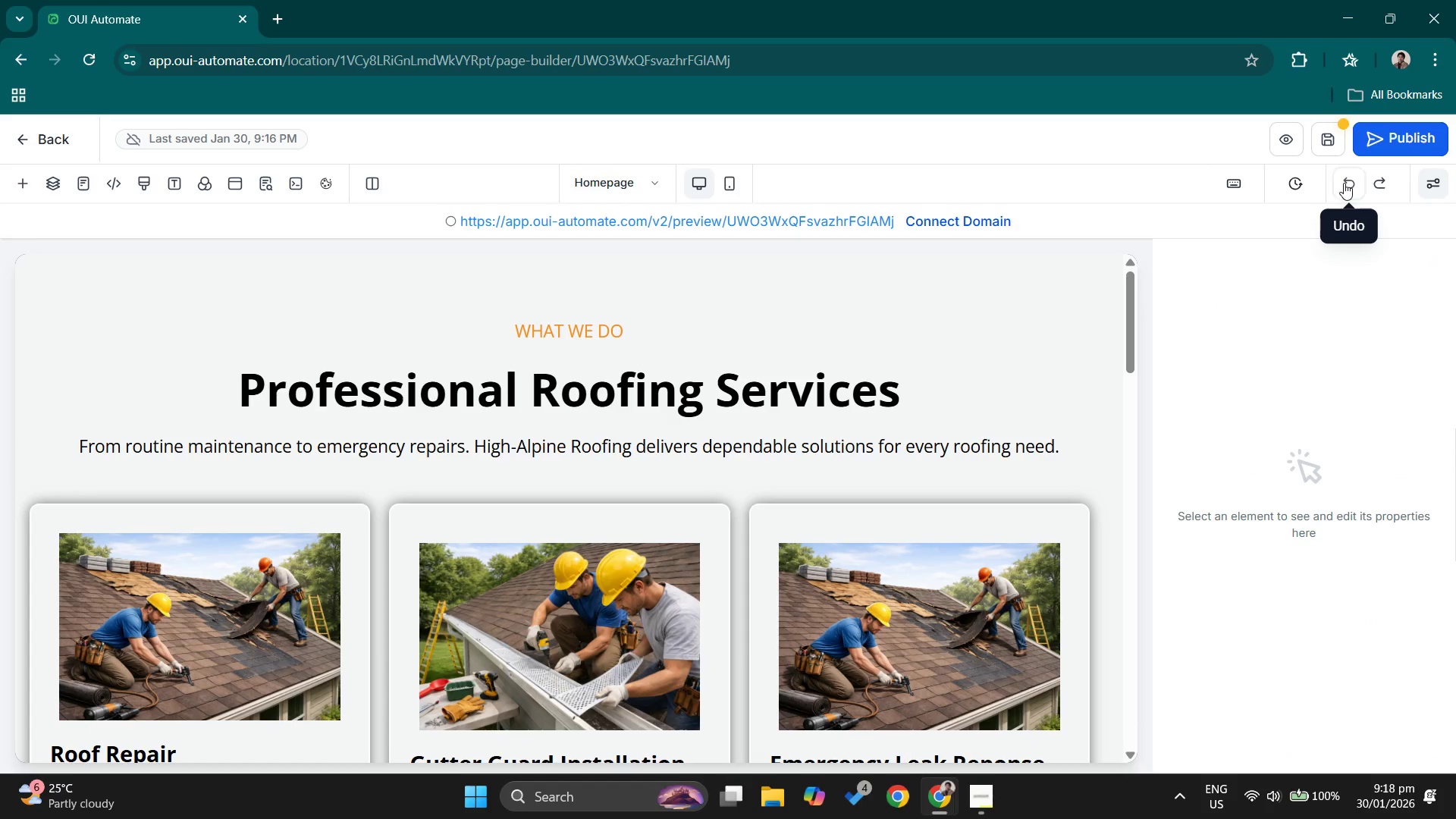 
left_click([1344, 183])
 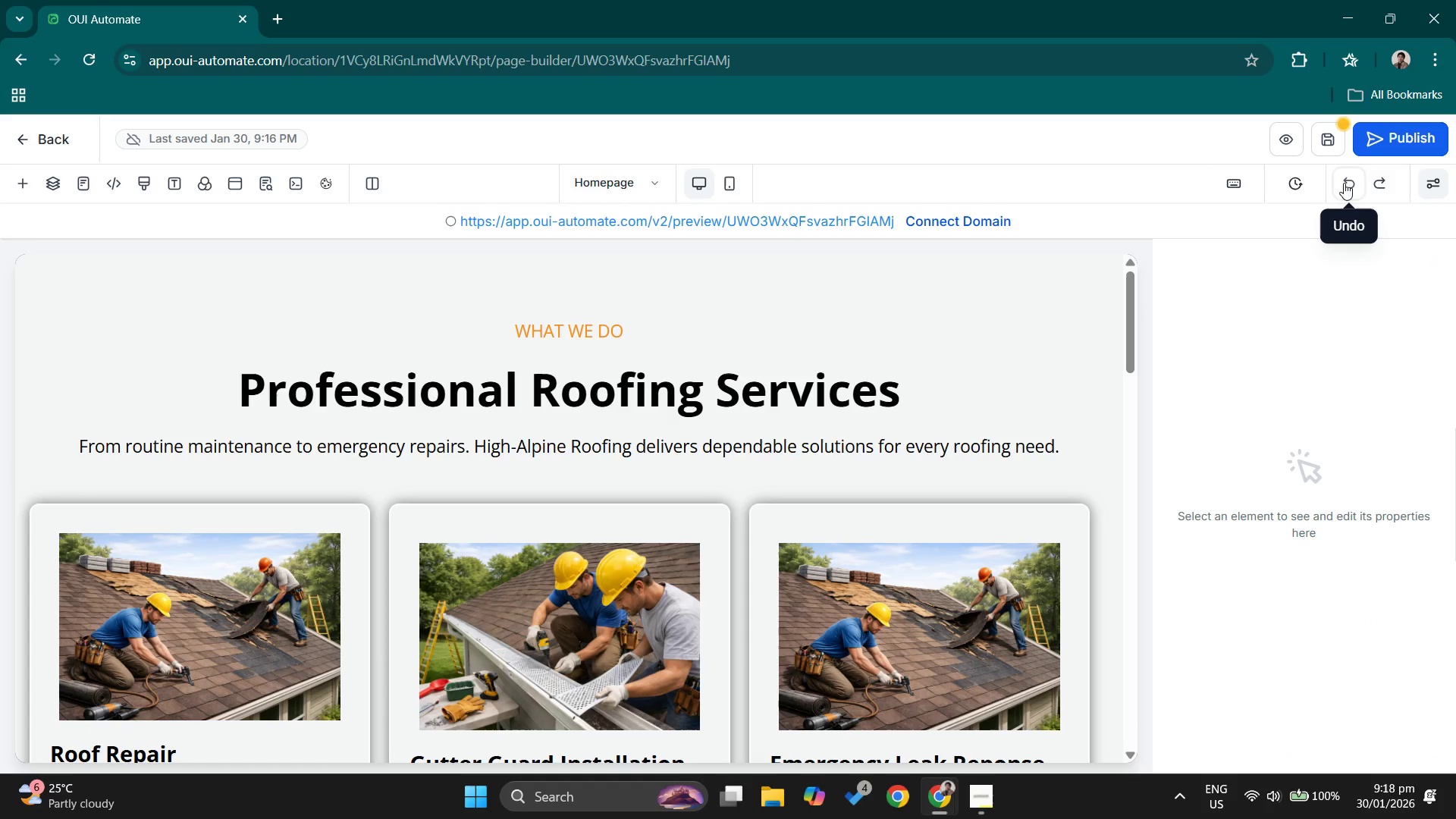 
left_click([1344, 183])
 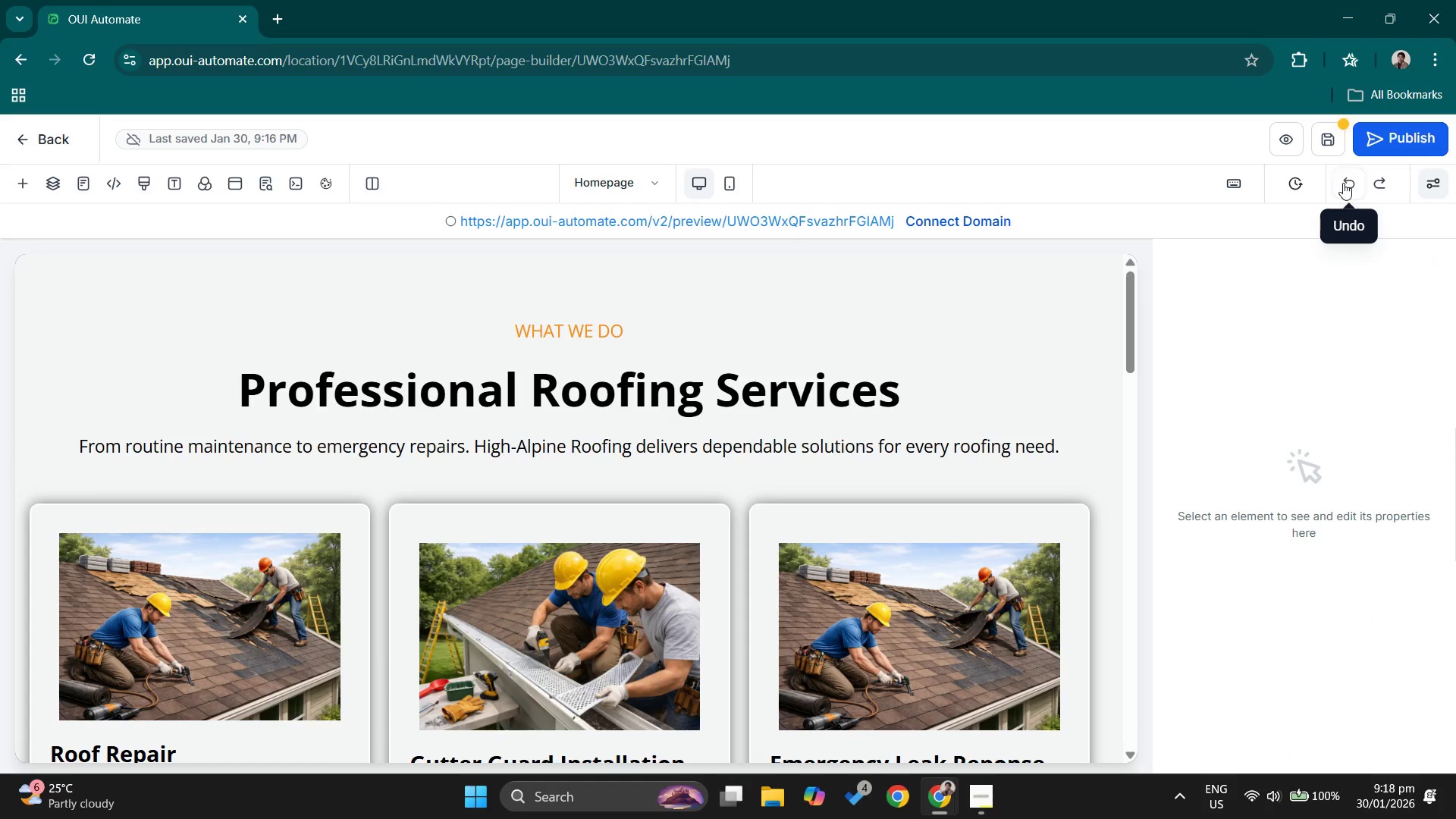 
double_click([1343, 183])
 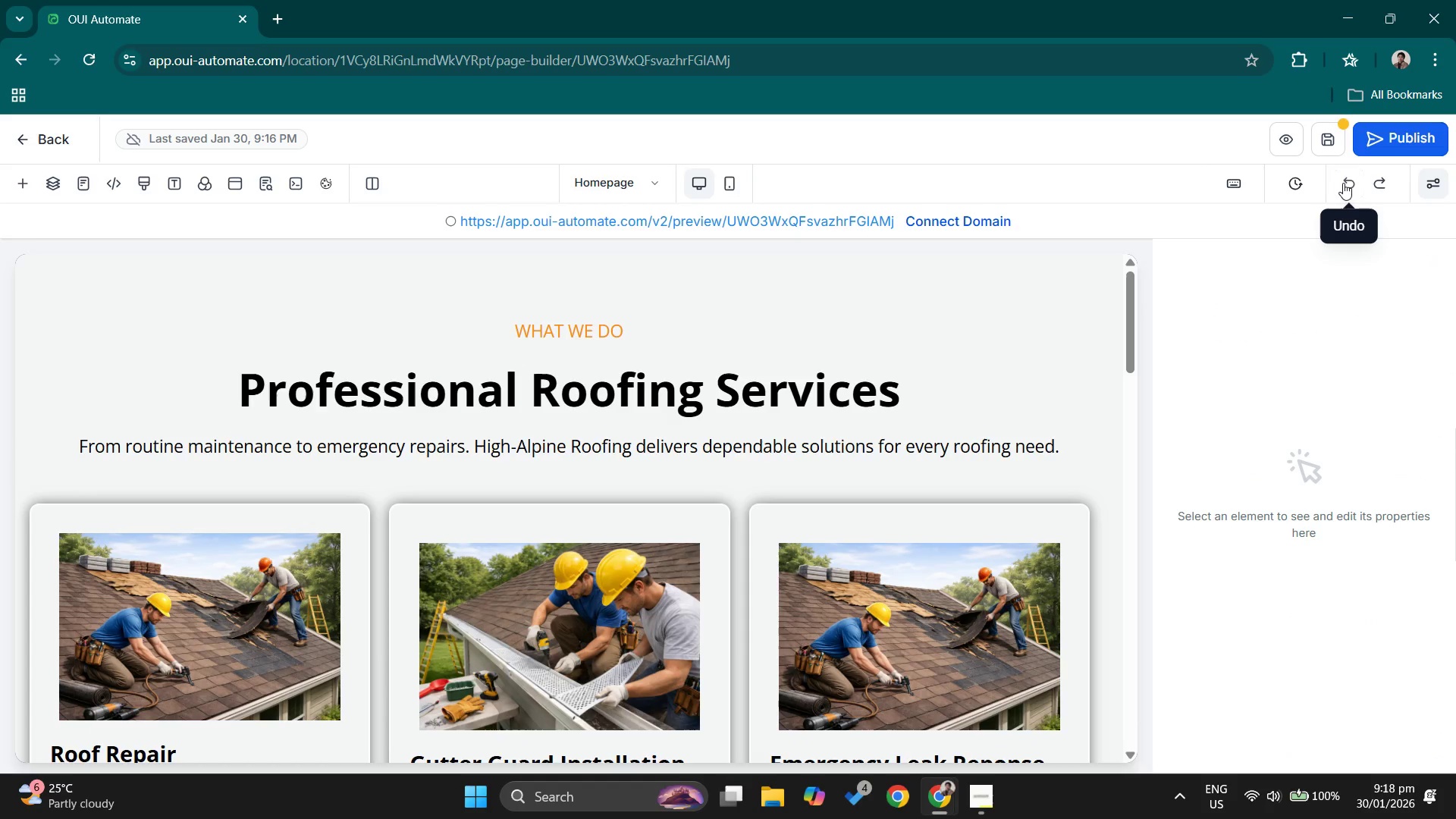 
triple_click([1343, 183])
 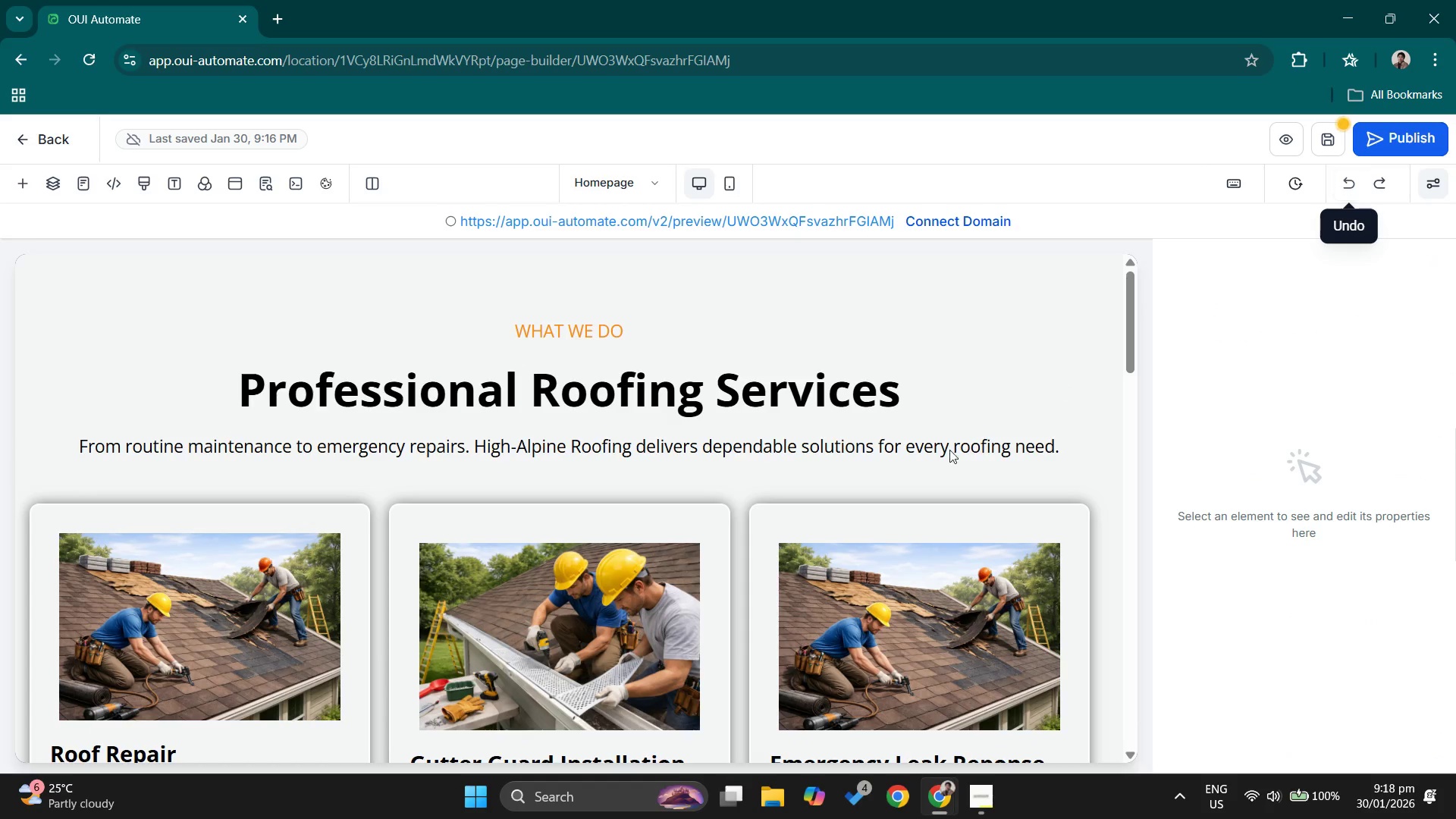 
scroll: coordinate [930, 453], scroll_direction: up, amount: 7.0
 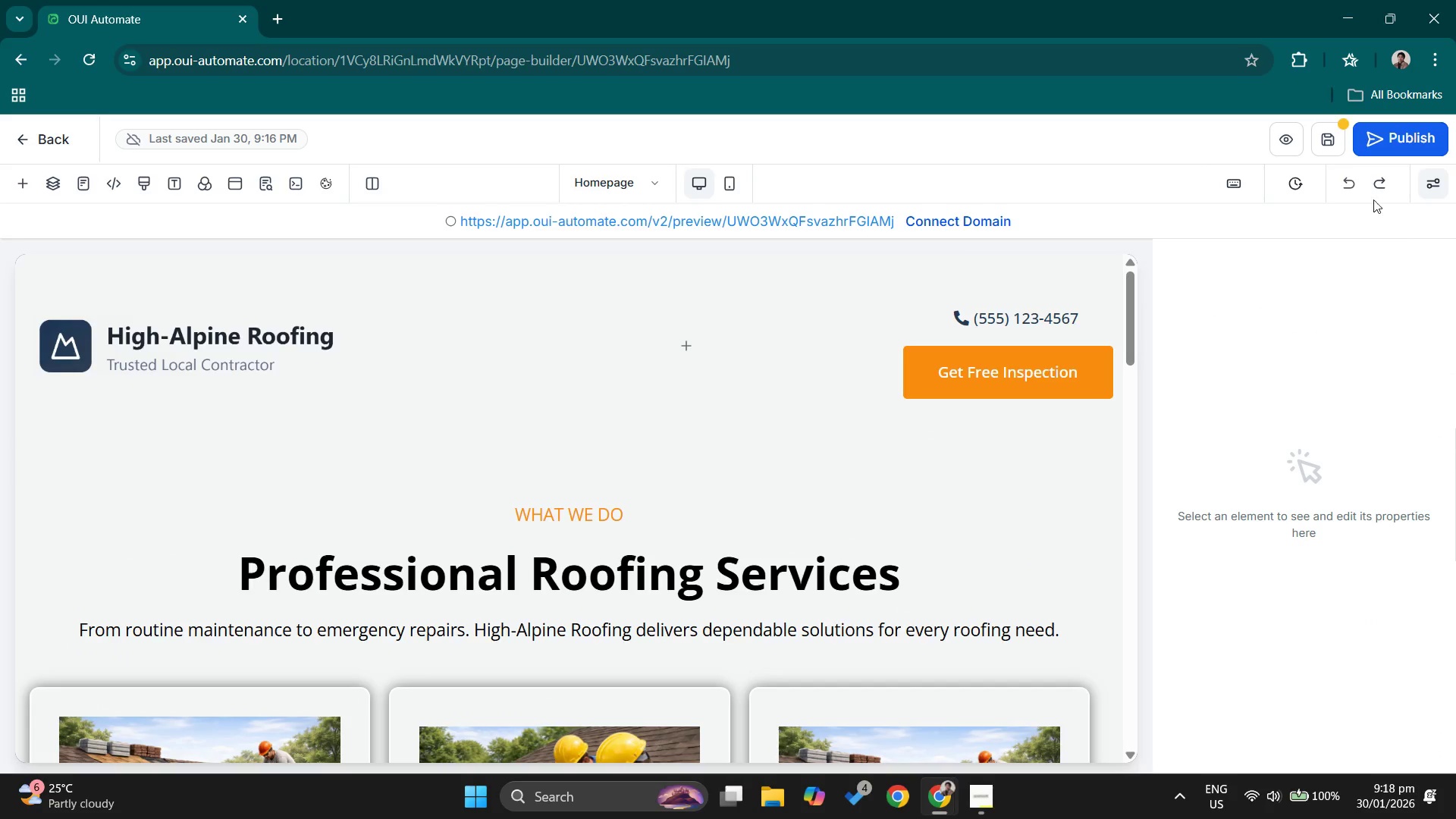 
left_click([1347, 175])
 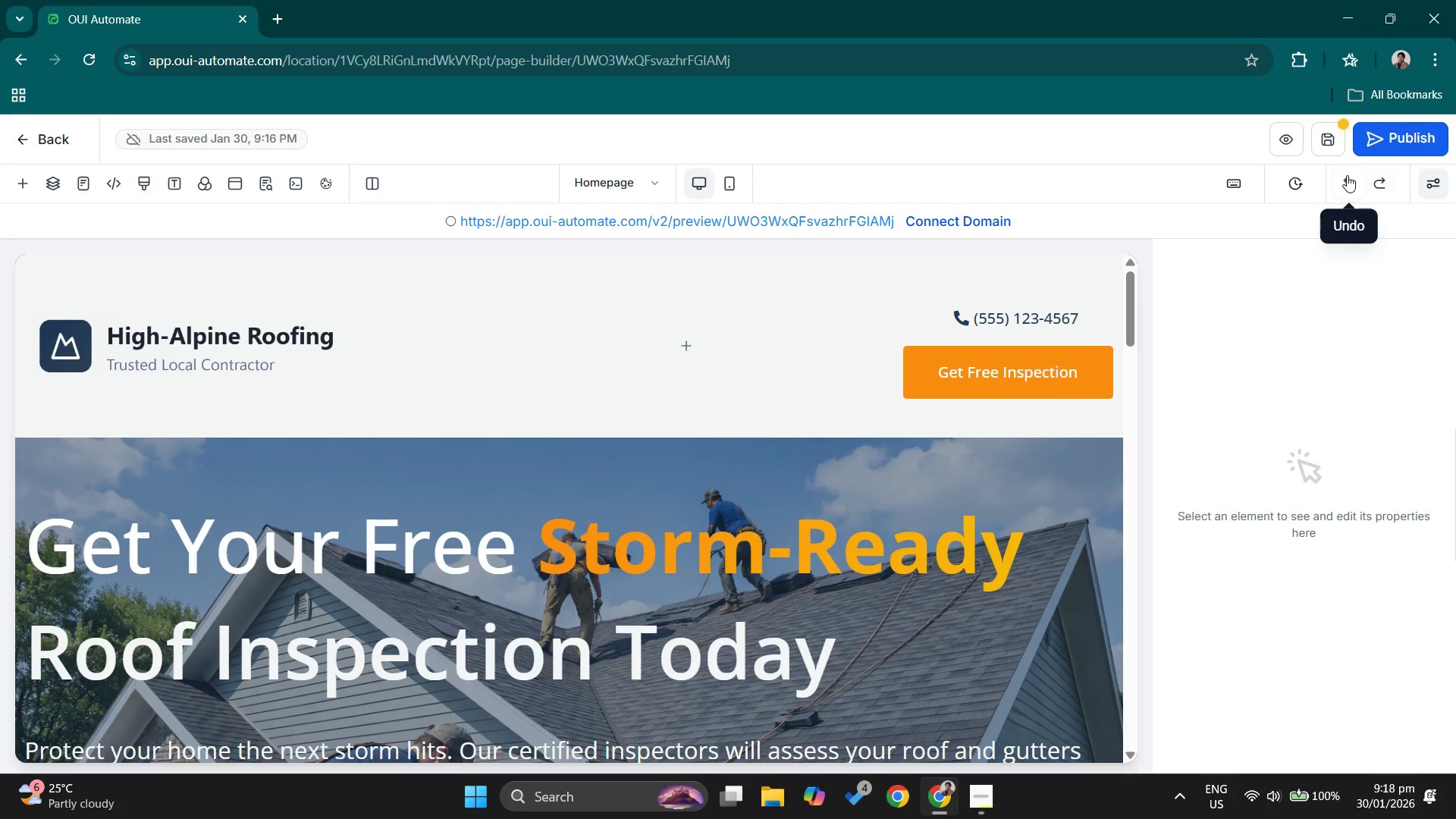 
left_click([1347, 175])
 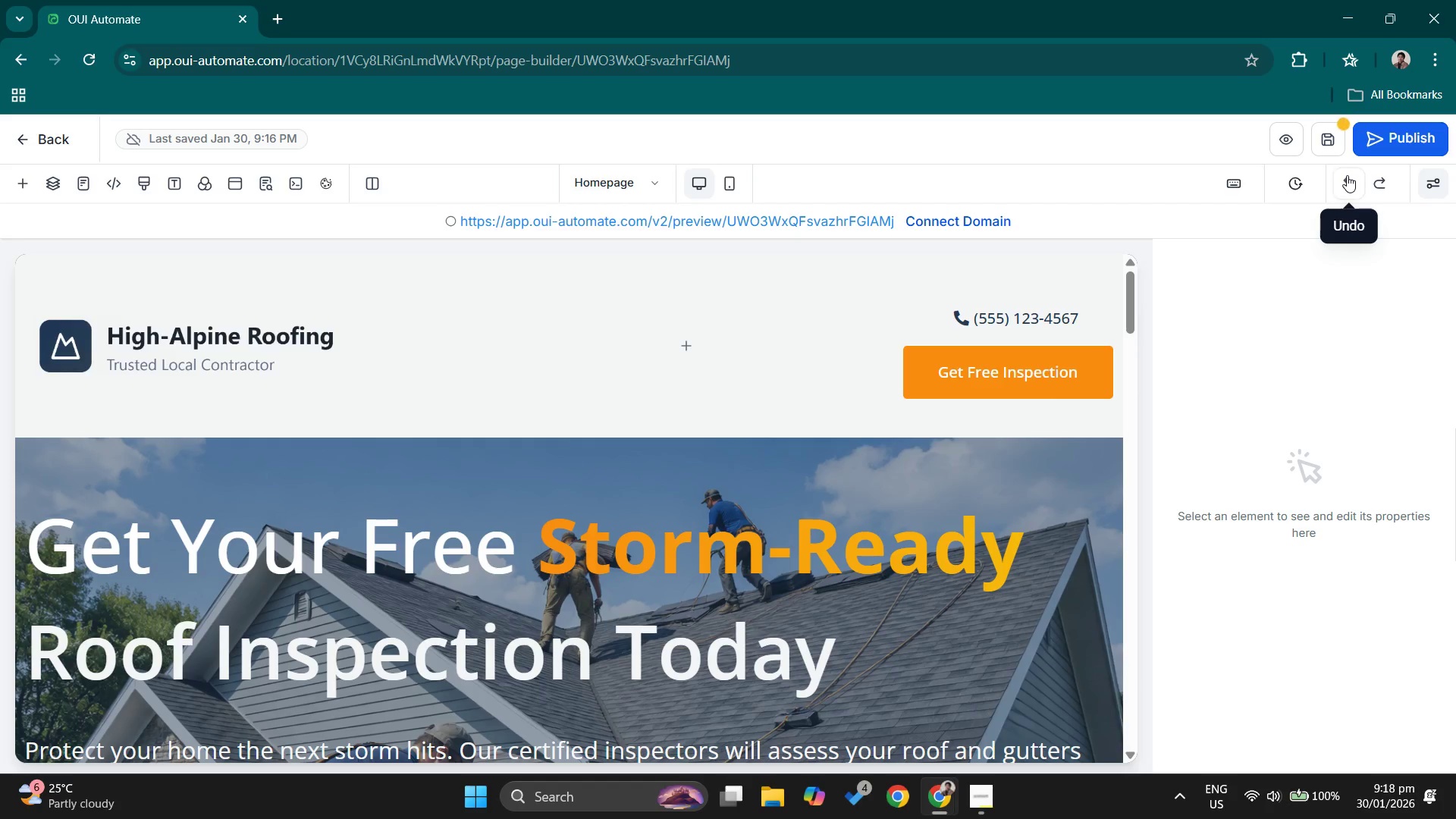 
left_click([1347, 175])
 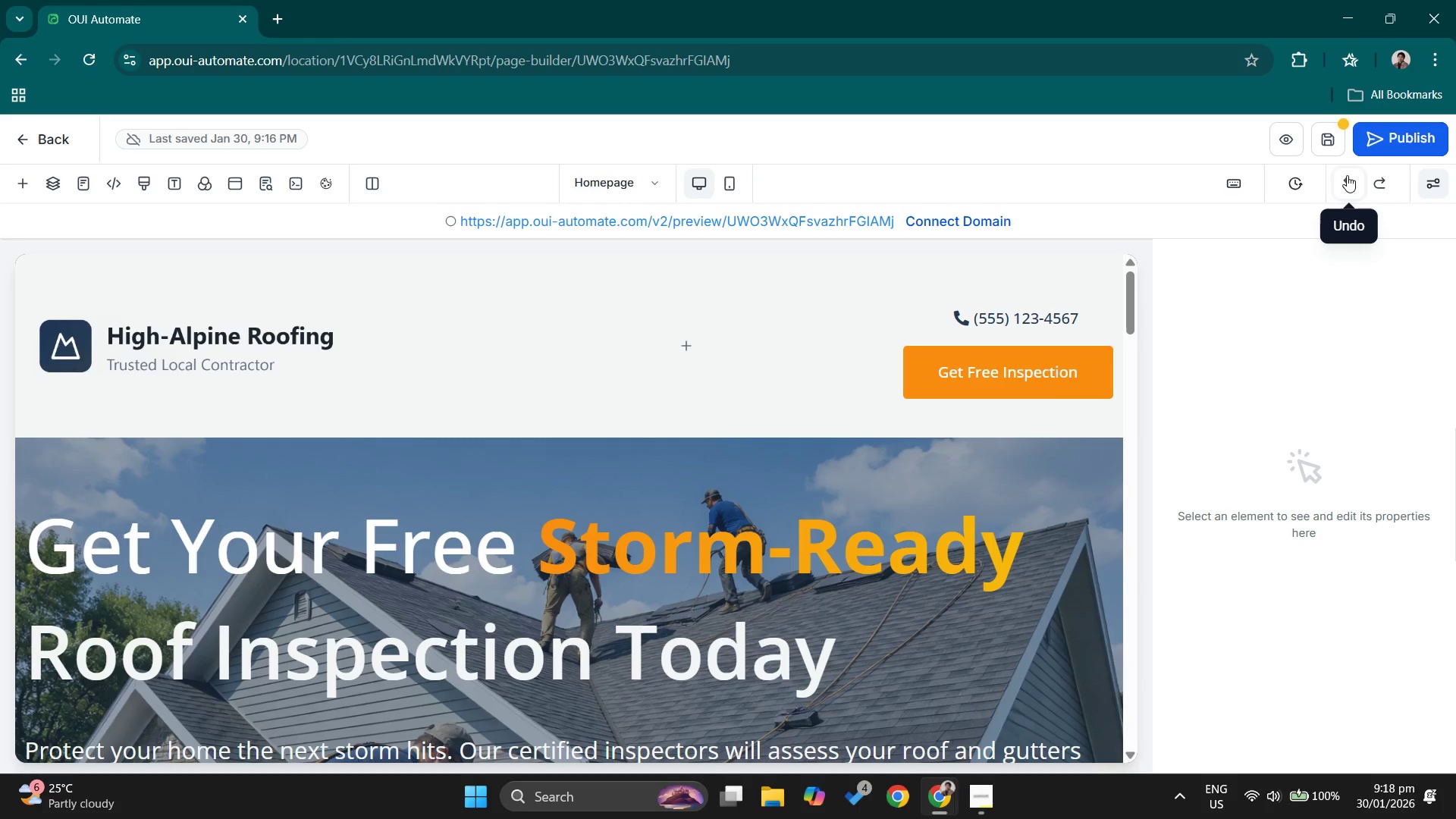 
double_click([1347, 175])
 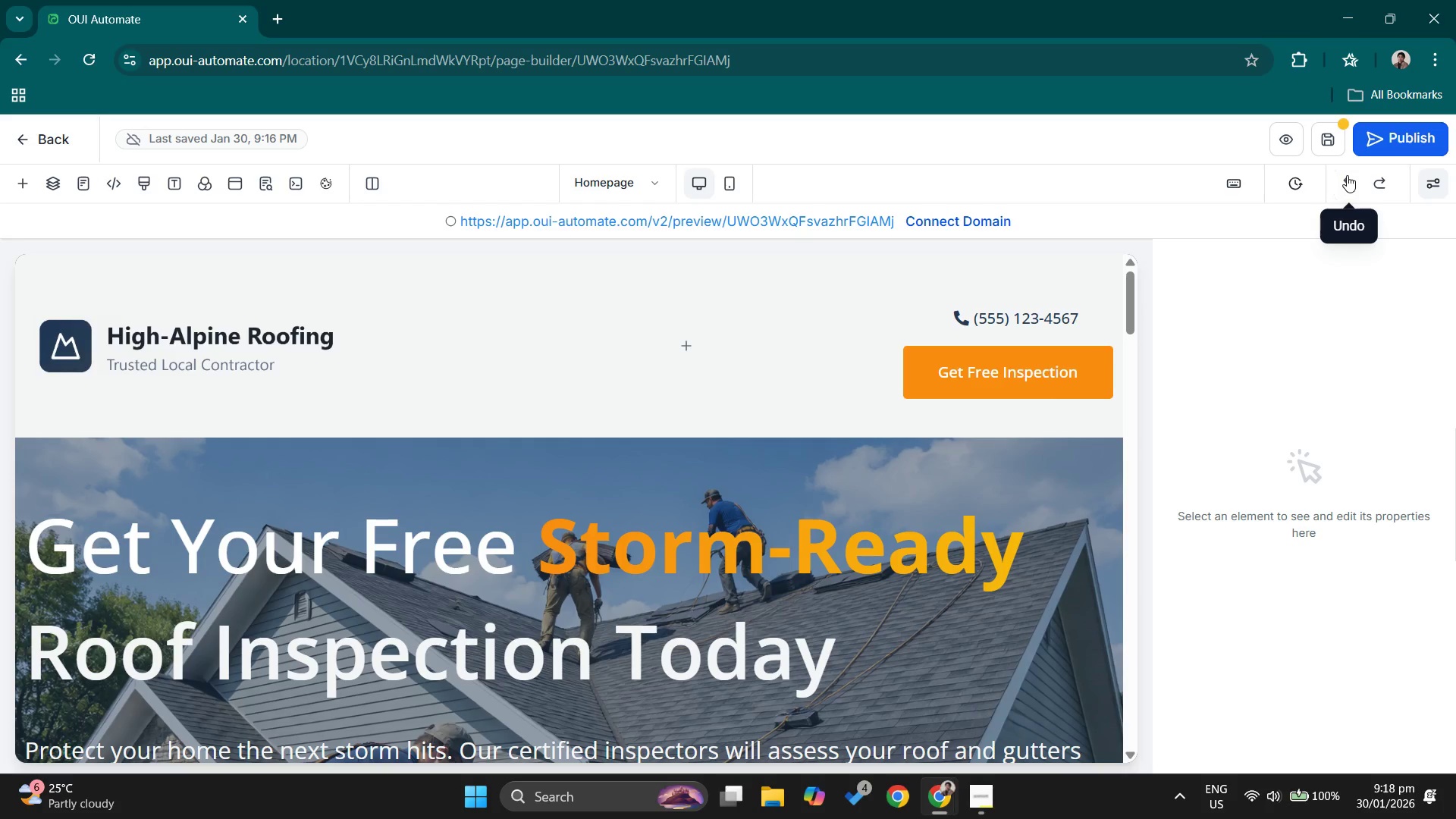 
triple_click([1347, 175])
 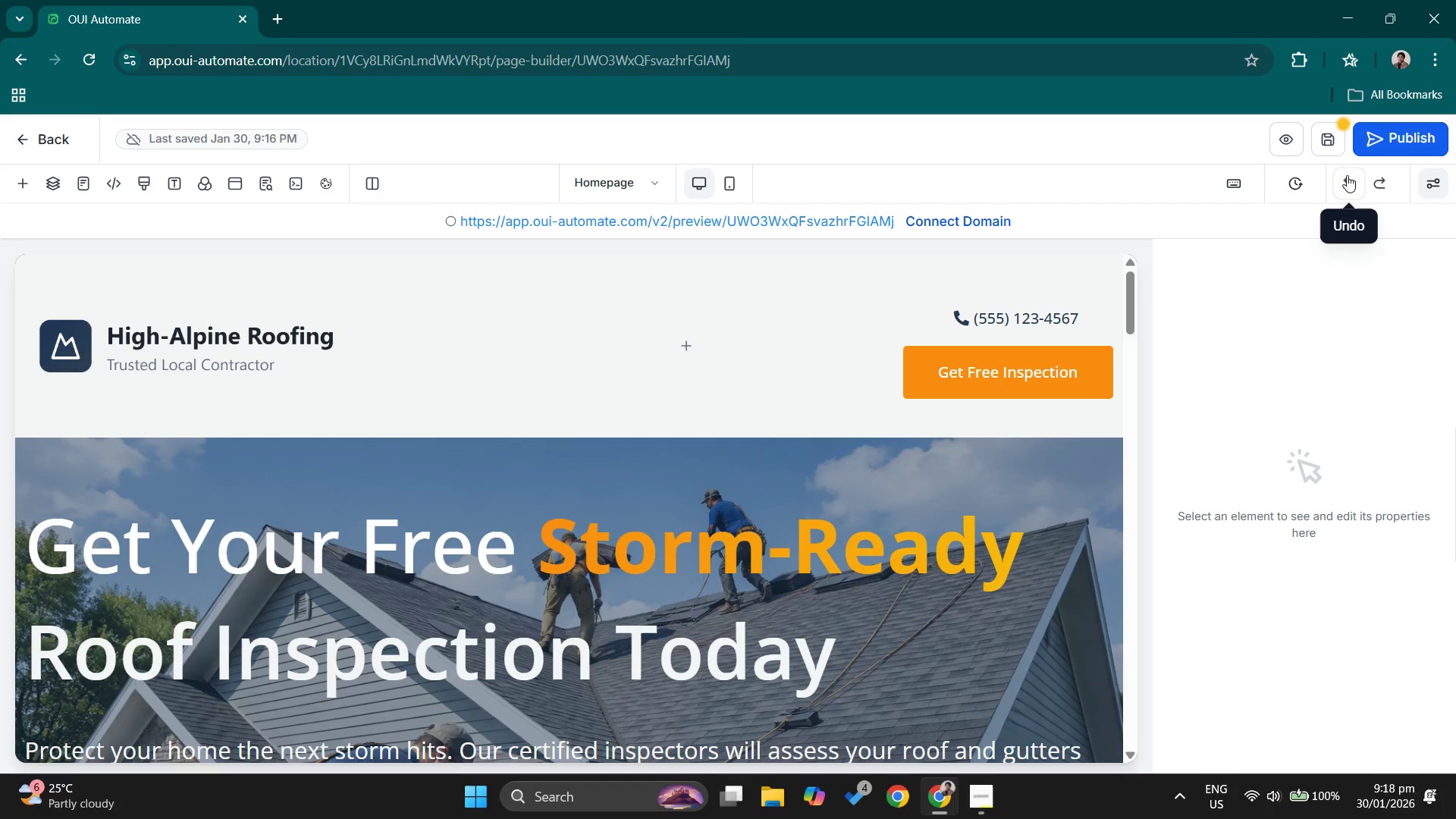 
left_click([1347, 175])
 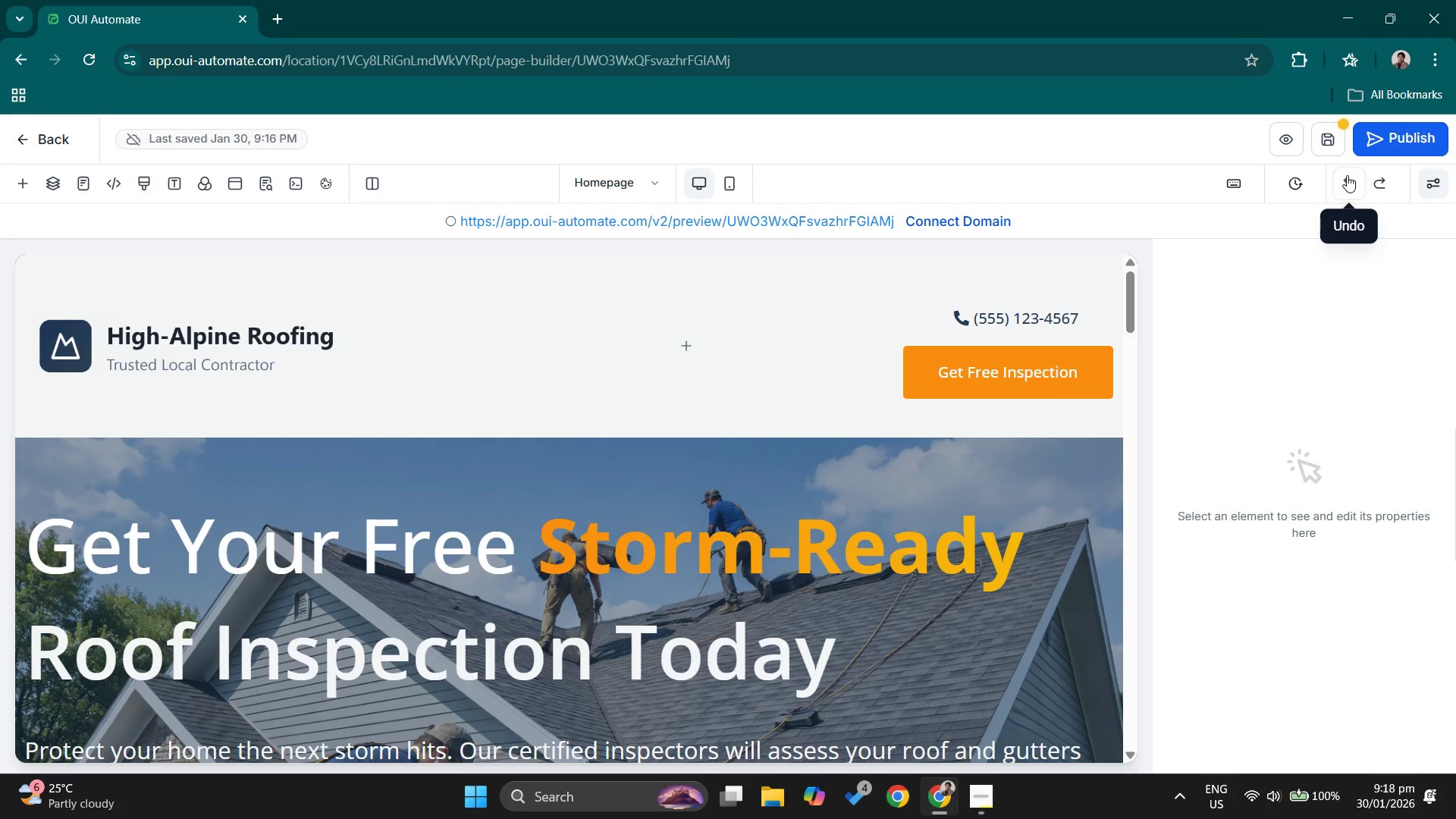 
double_click([1347, 175])
 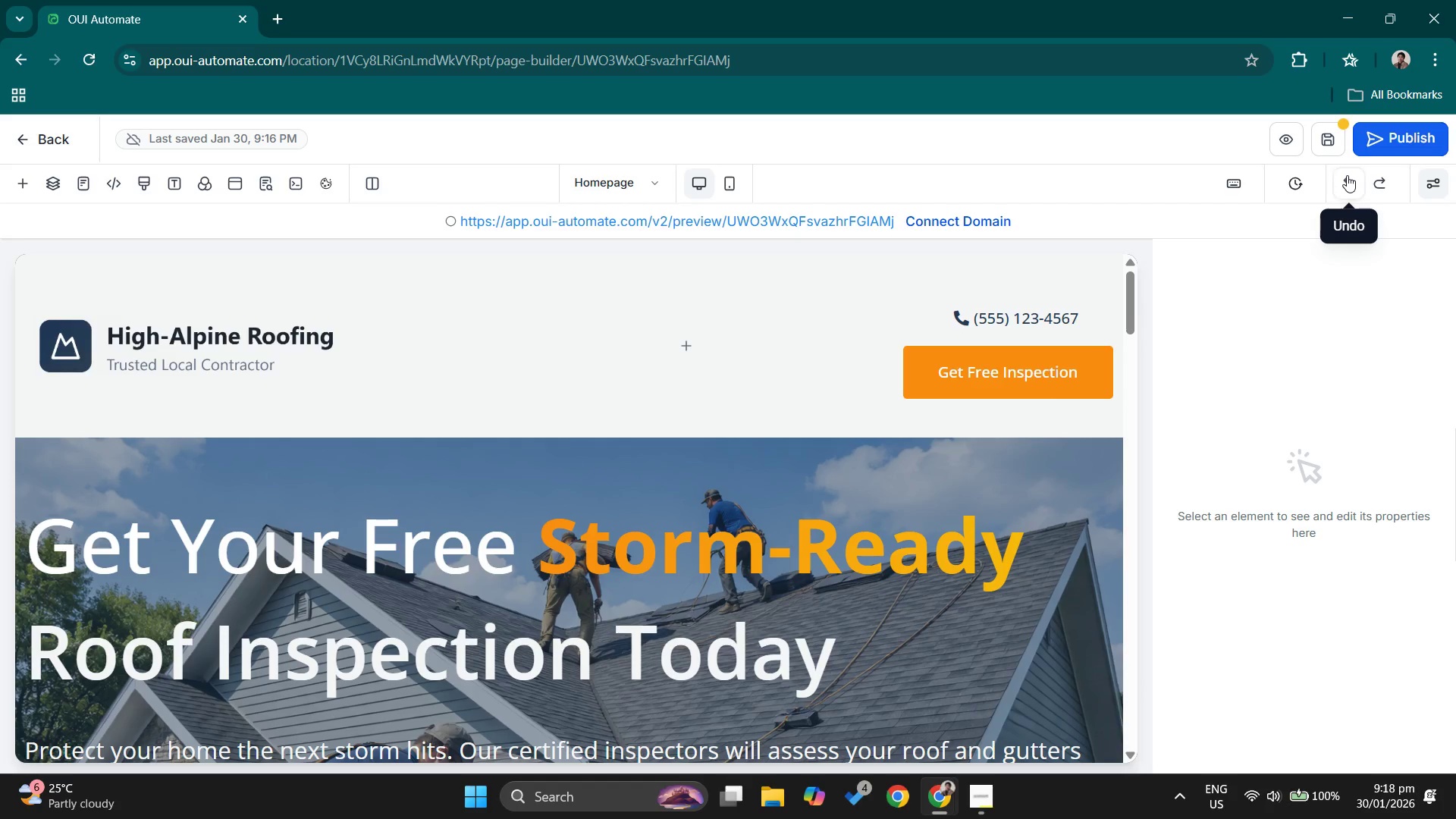 
triple_click([1347, 175])
 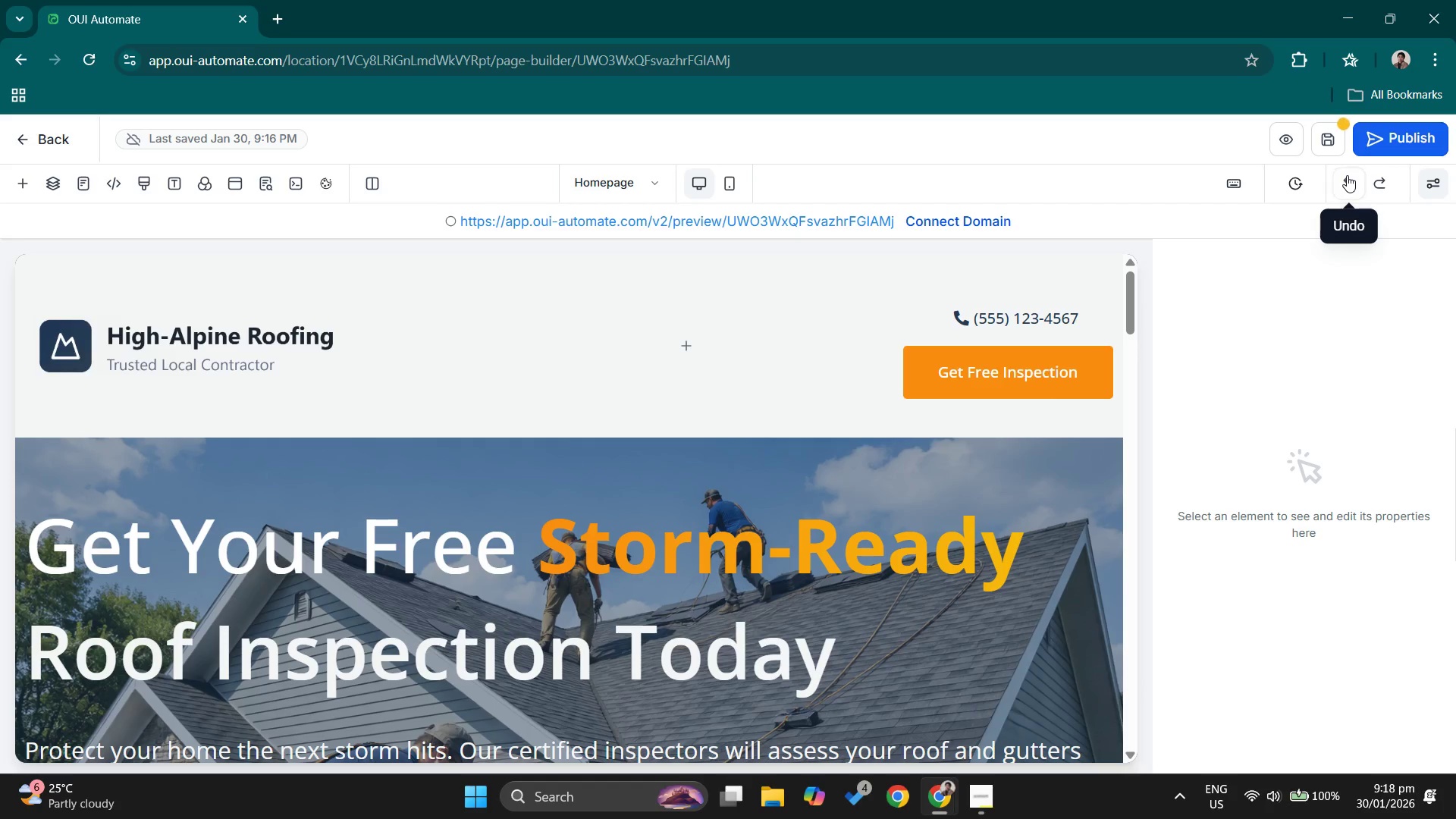 
triple_click([1347, 175])
 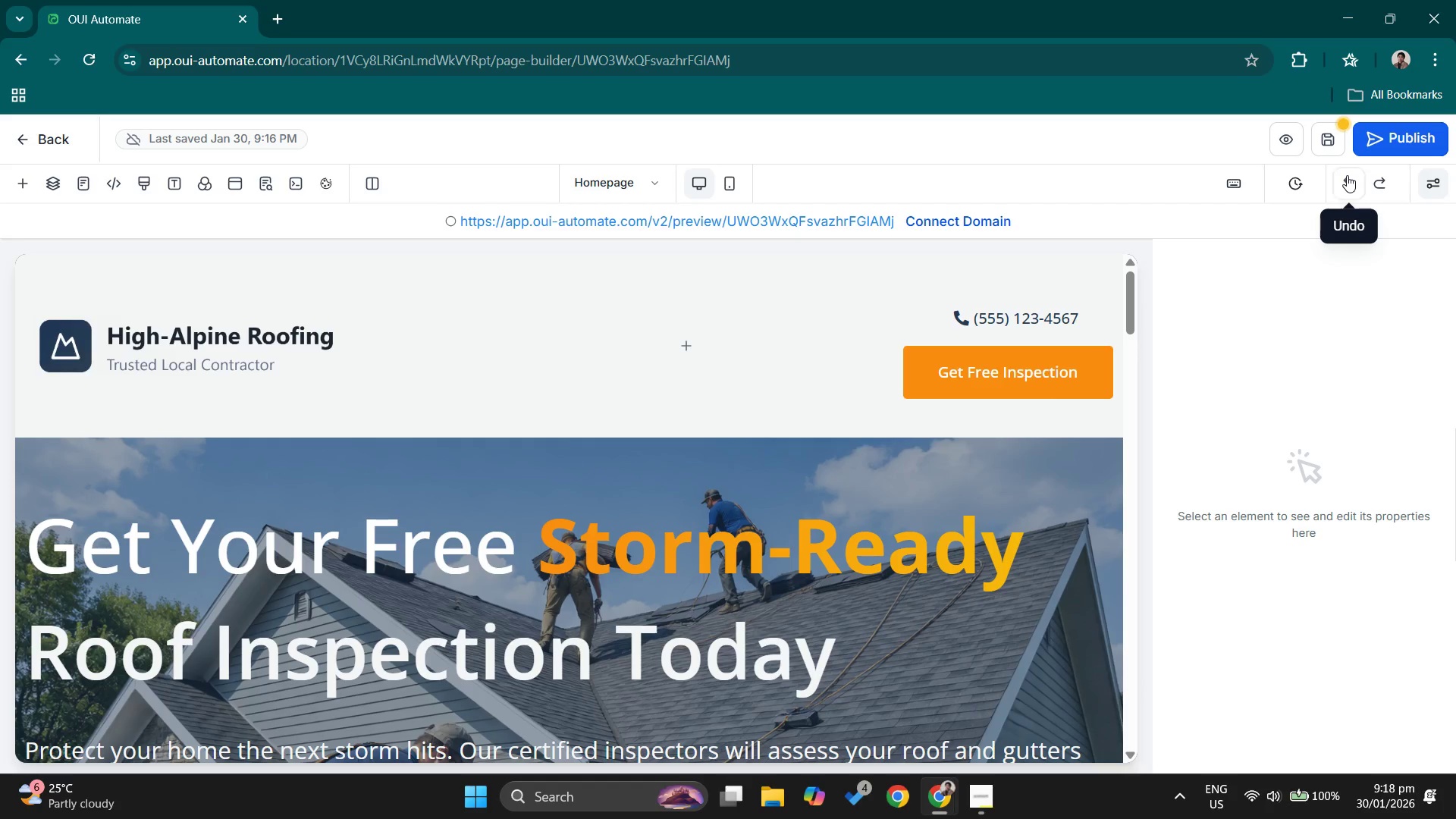 
triple_click([1347, 175])
 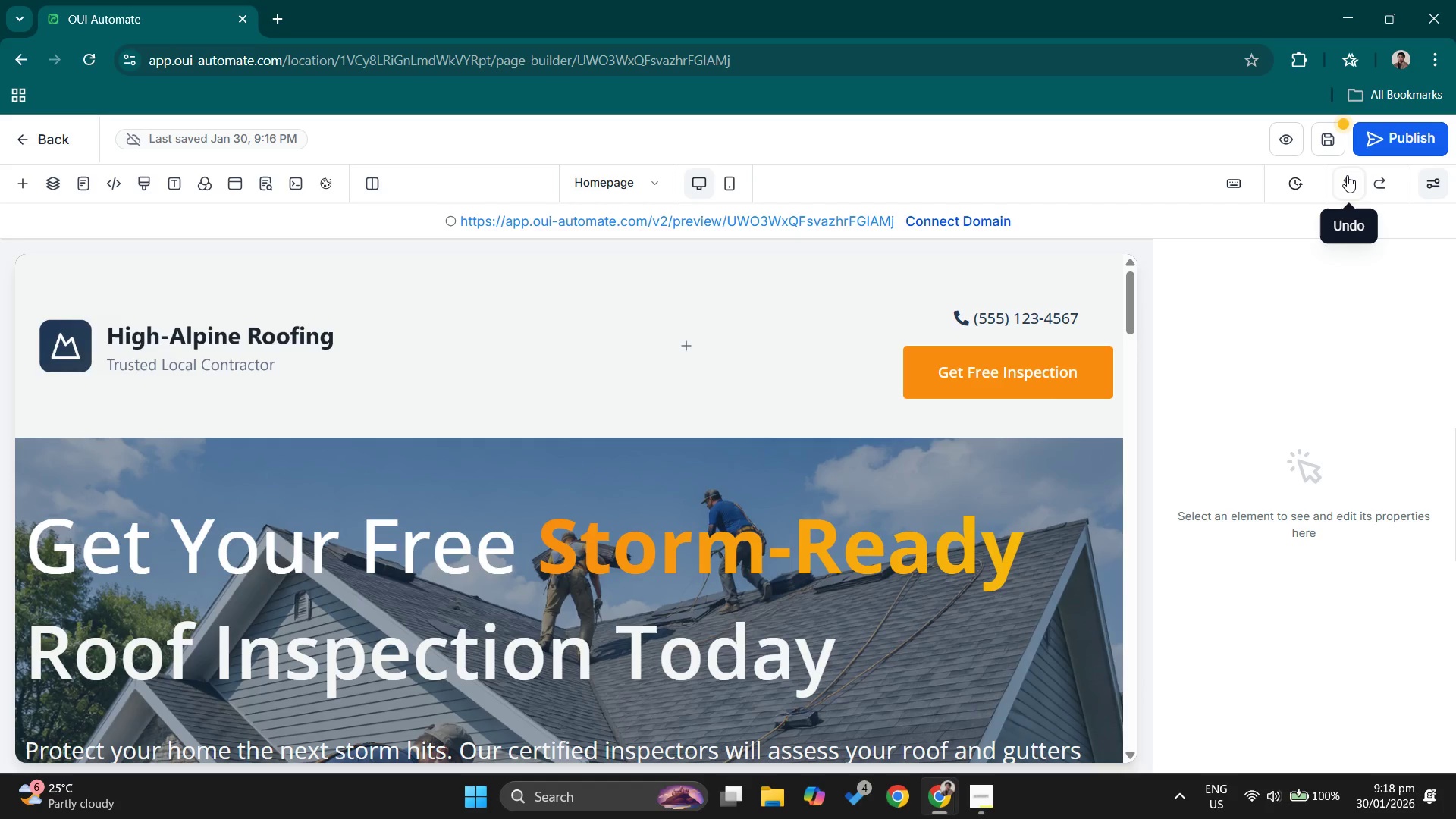 
triple_click([1347, 175])
 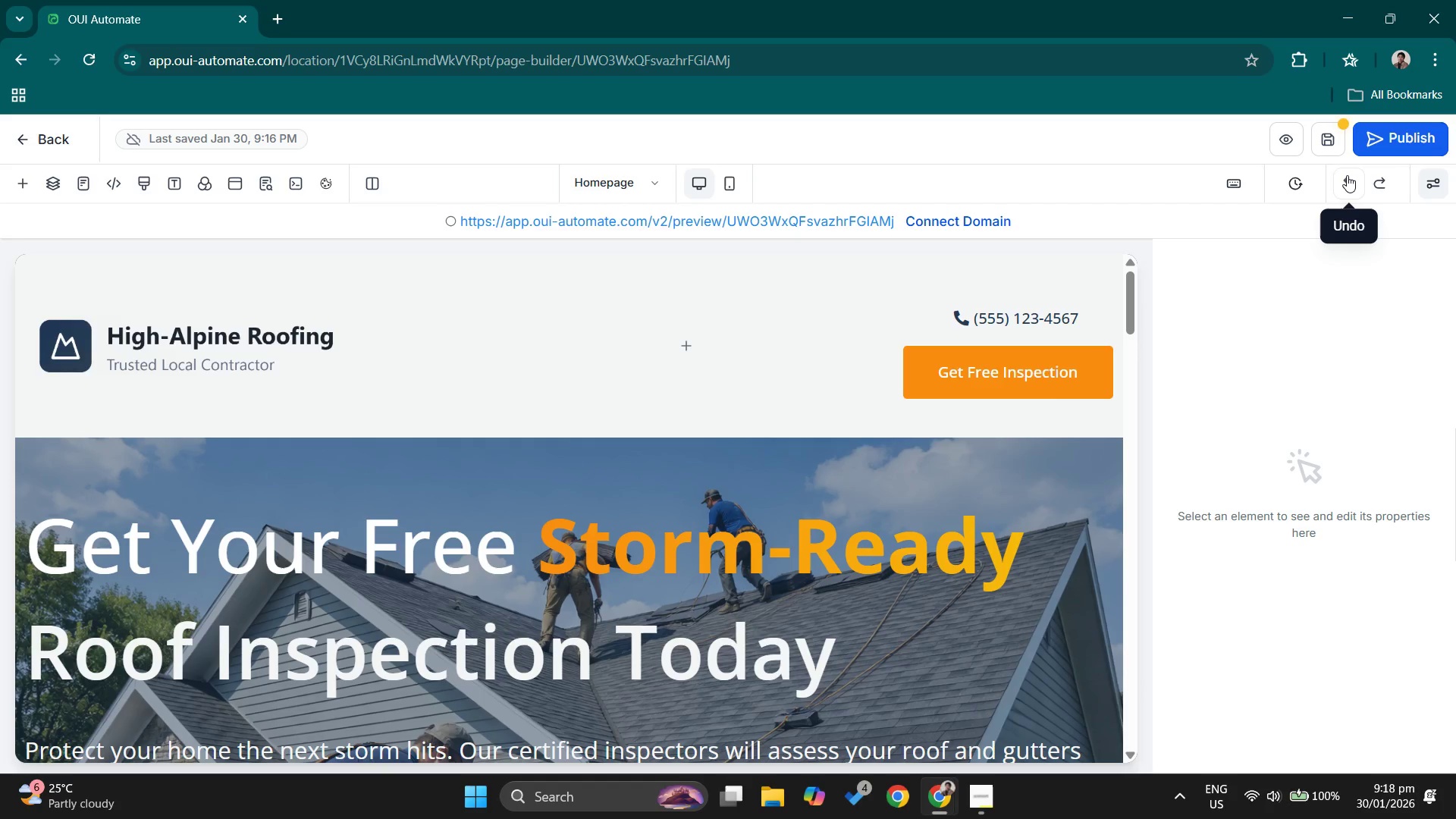 
triple_click([1347, 175])
 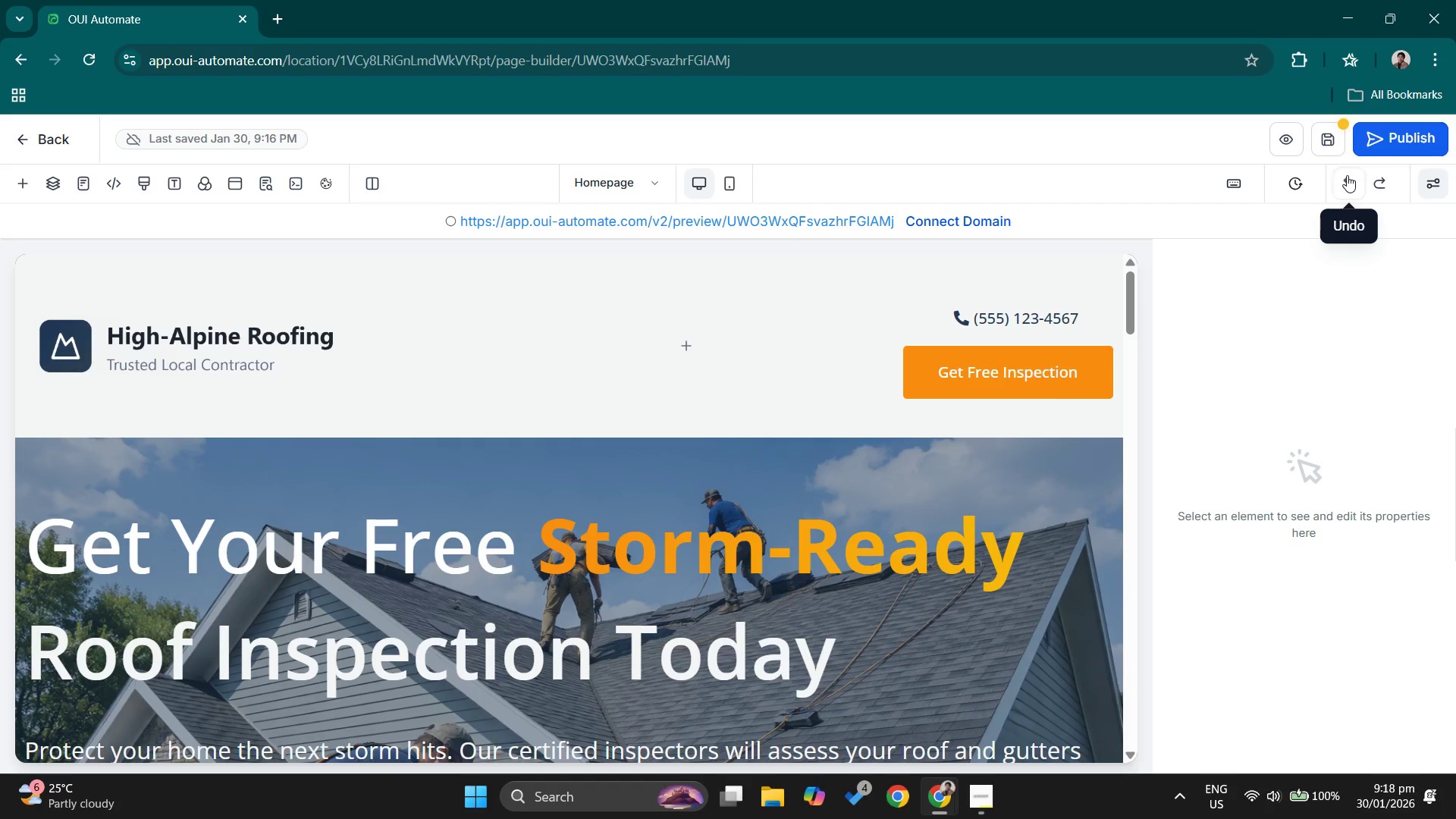 
triple_click([1347, 175])
 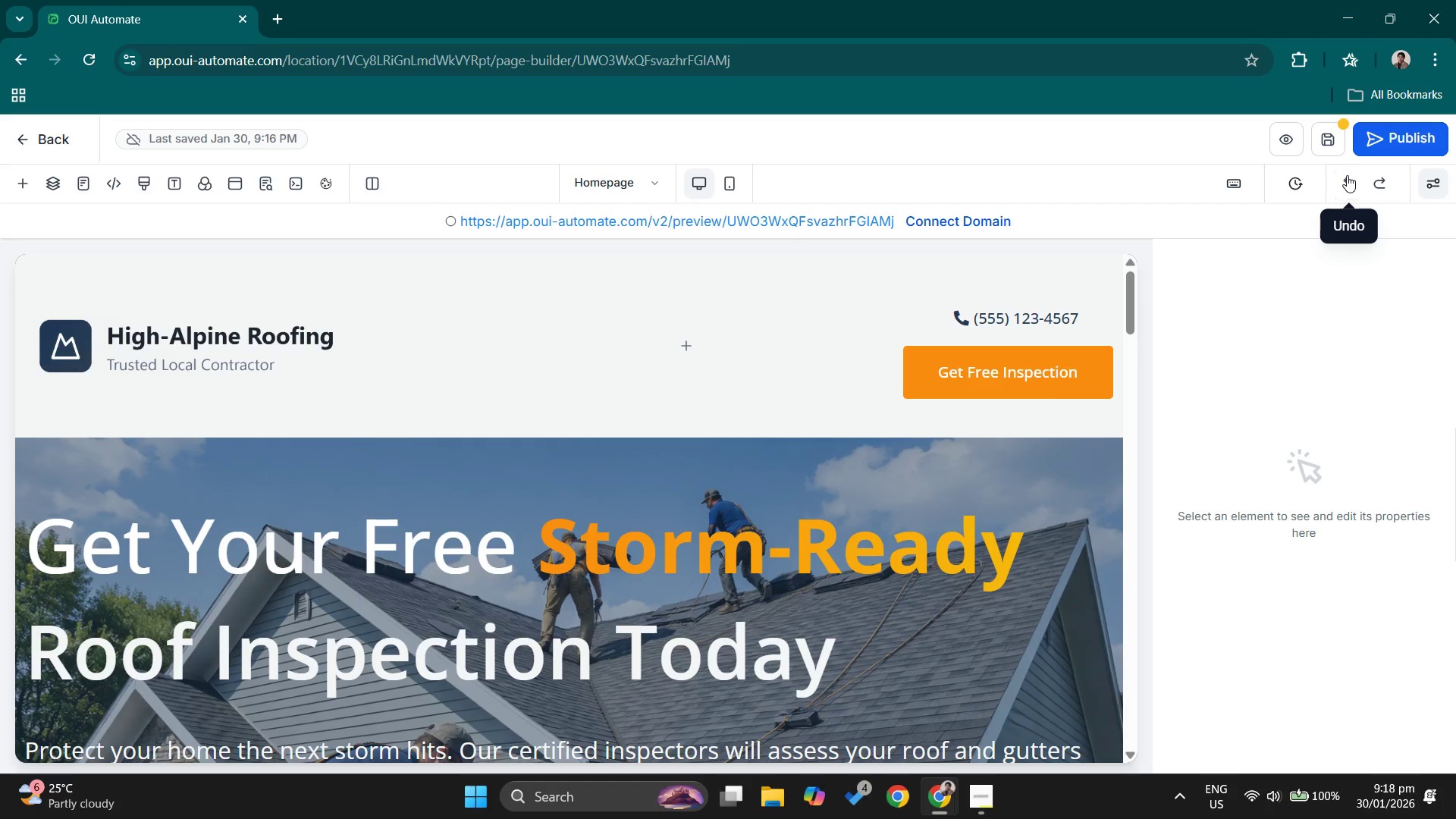 
triple_click([1347, 175])
 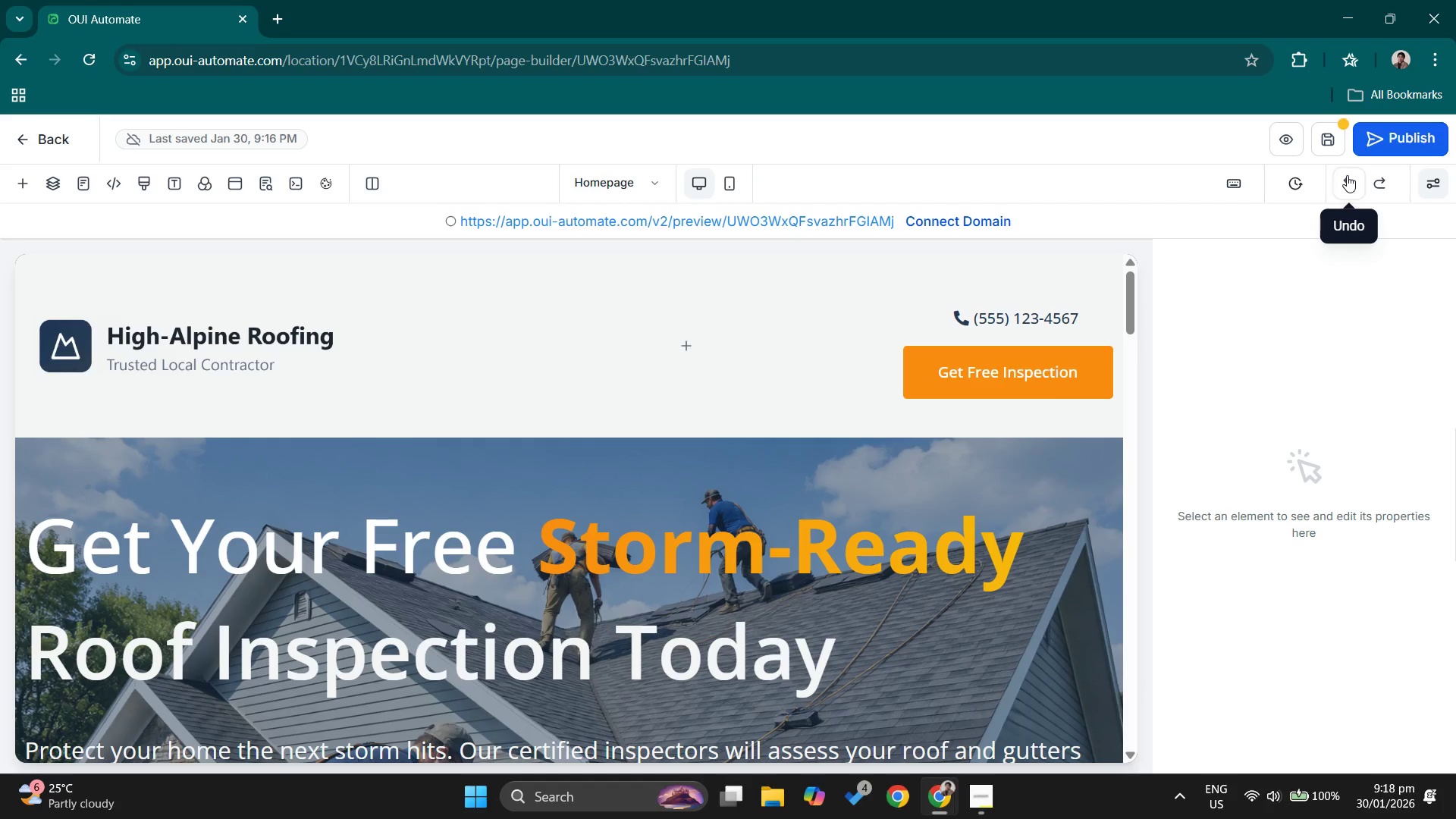 
triple_click([1347, 175])
 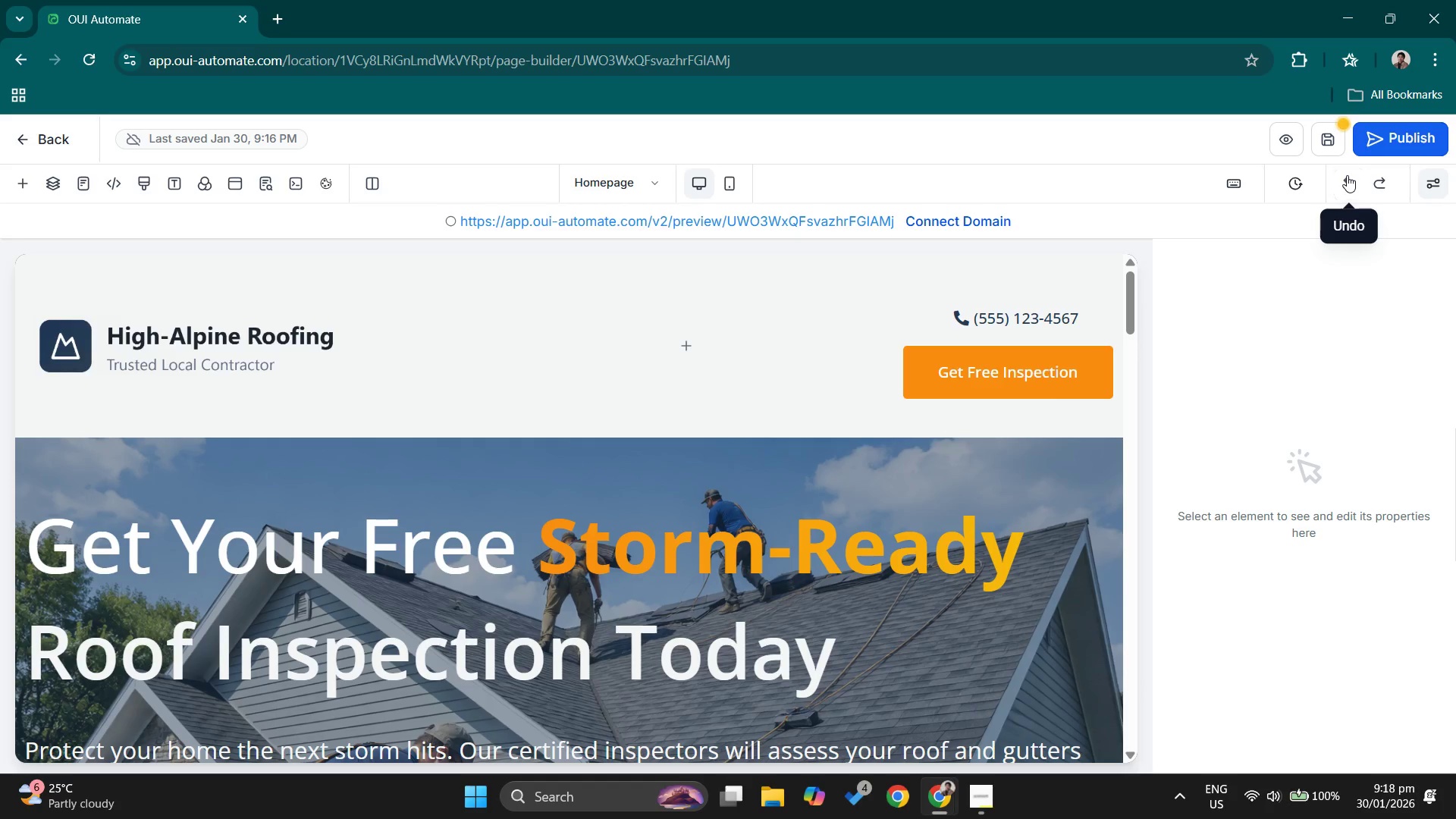 
triple_click([1347, 175])
 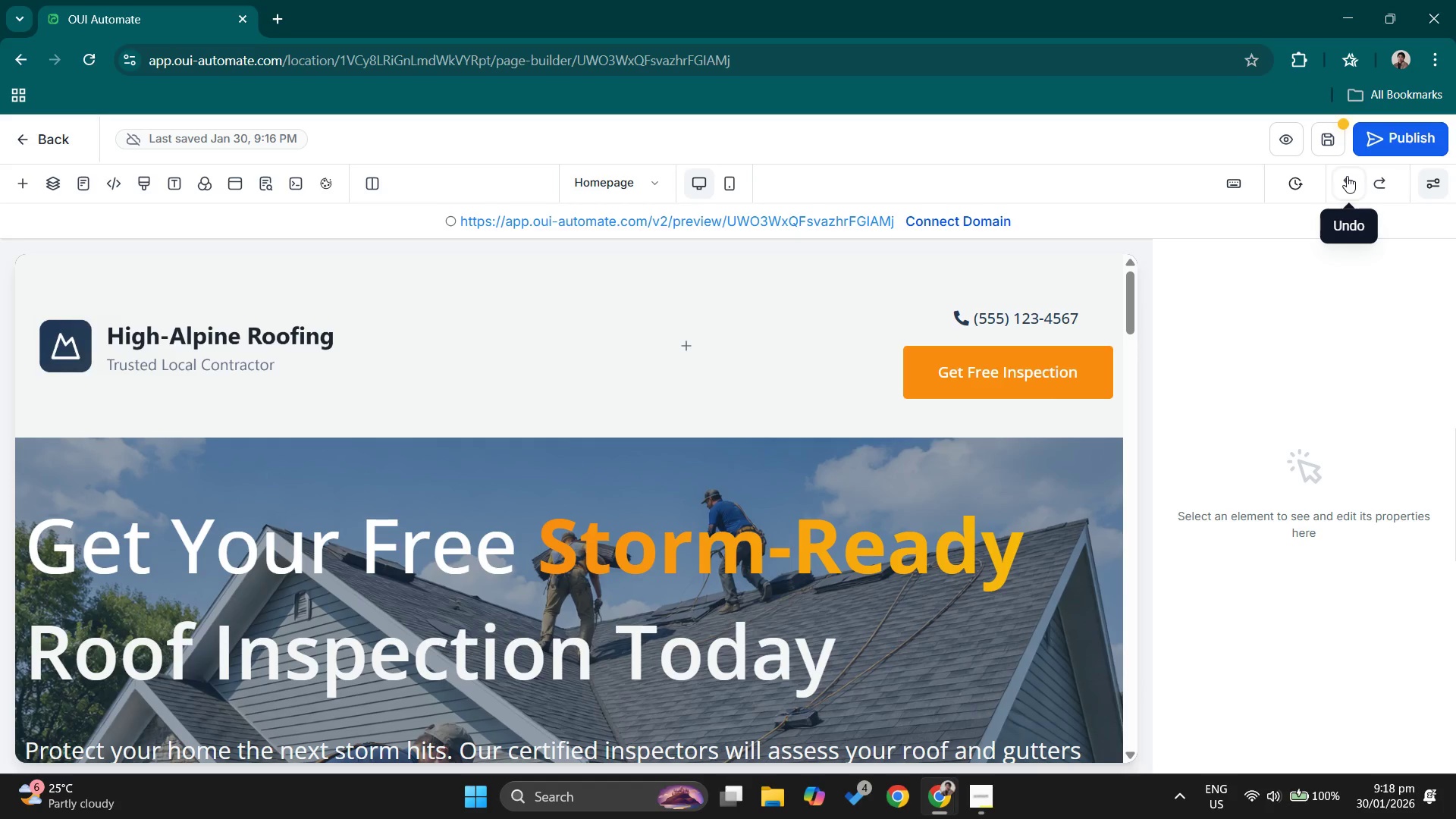 
left_click([1347, 176])
 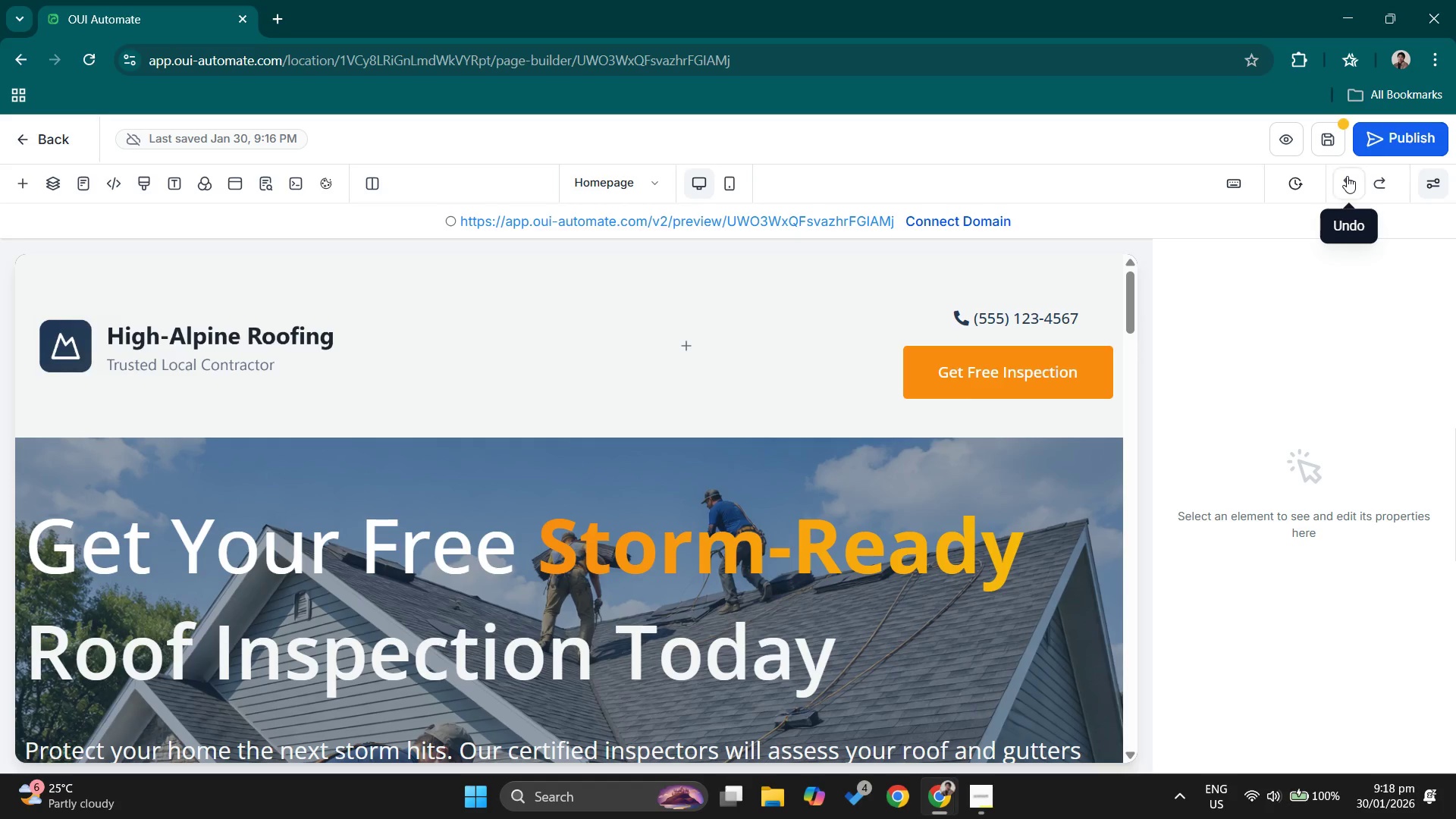 
left_click([1347, 176])
 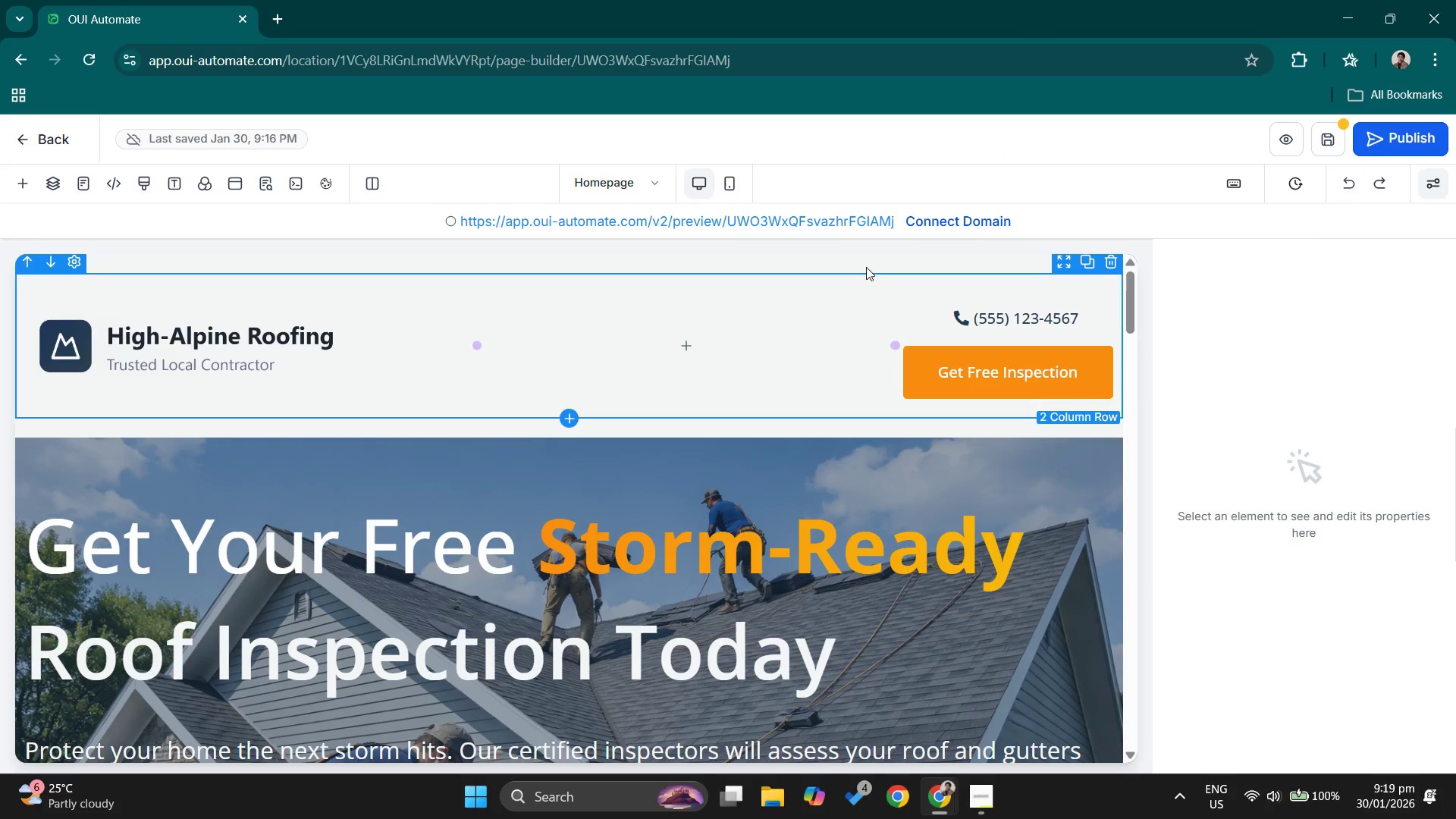 
left_click([881, 271])
 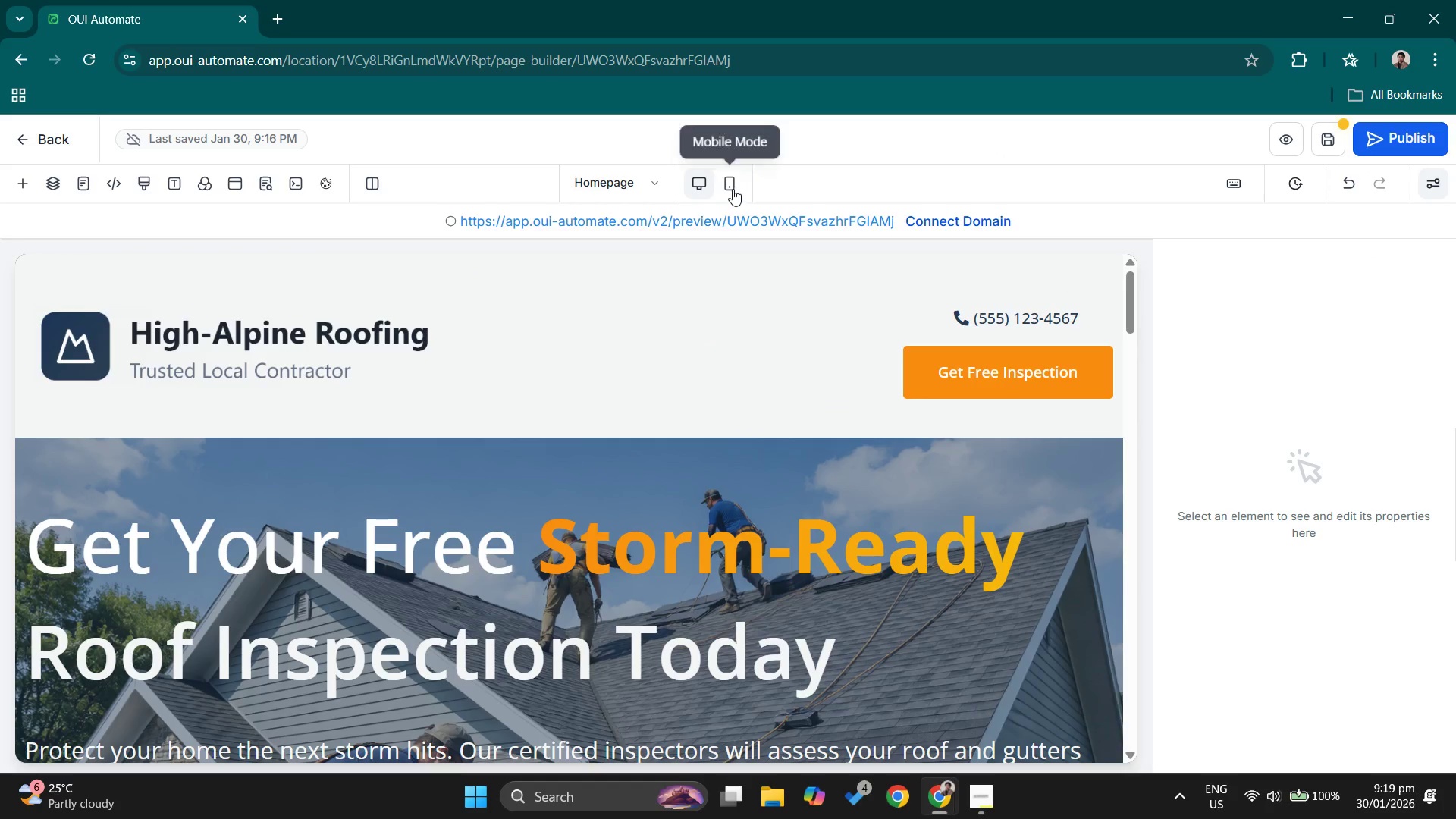 
left_click([734, 186])
 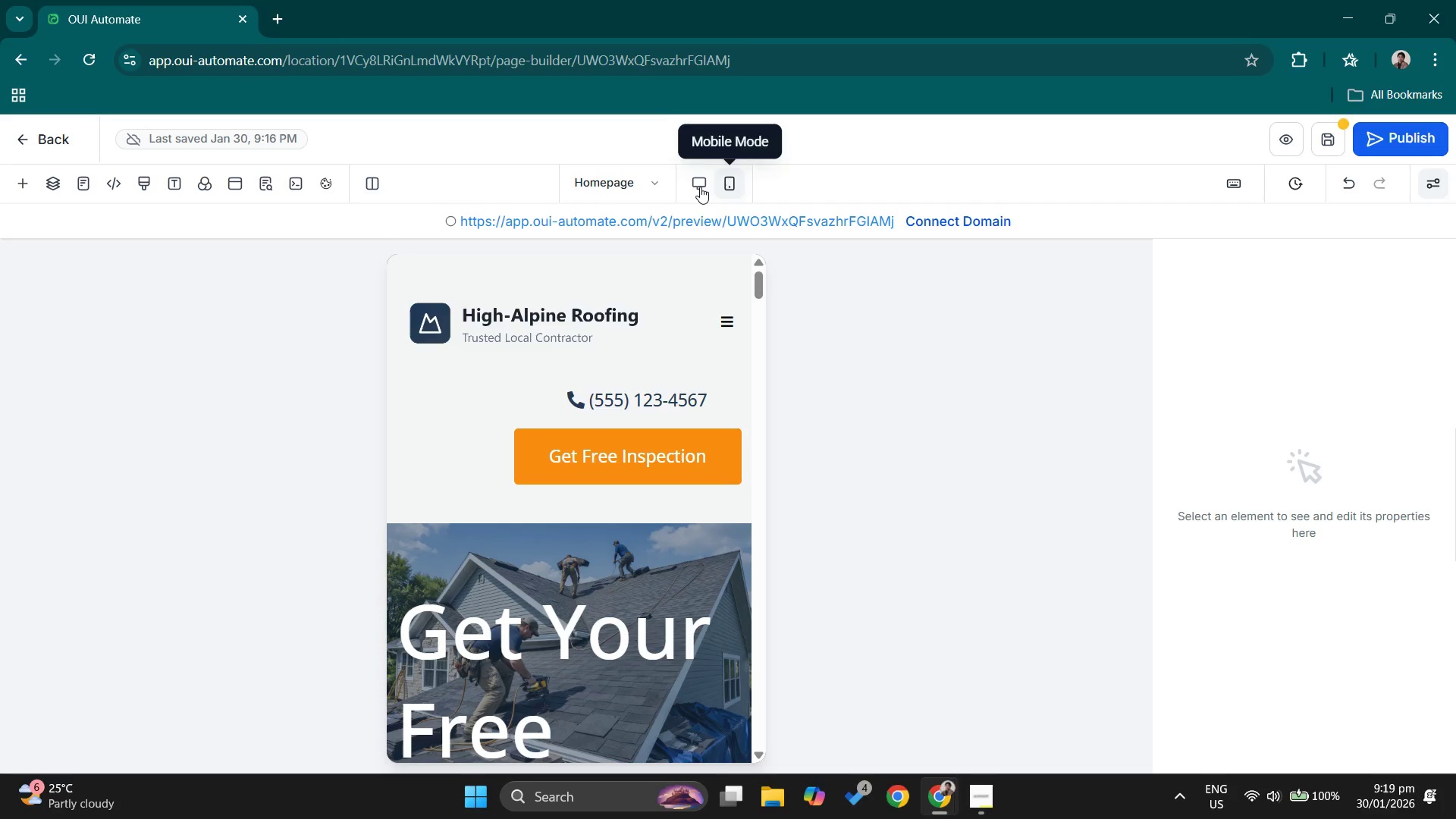 
left_click([700, 187])
 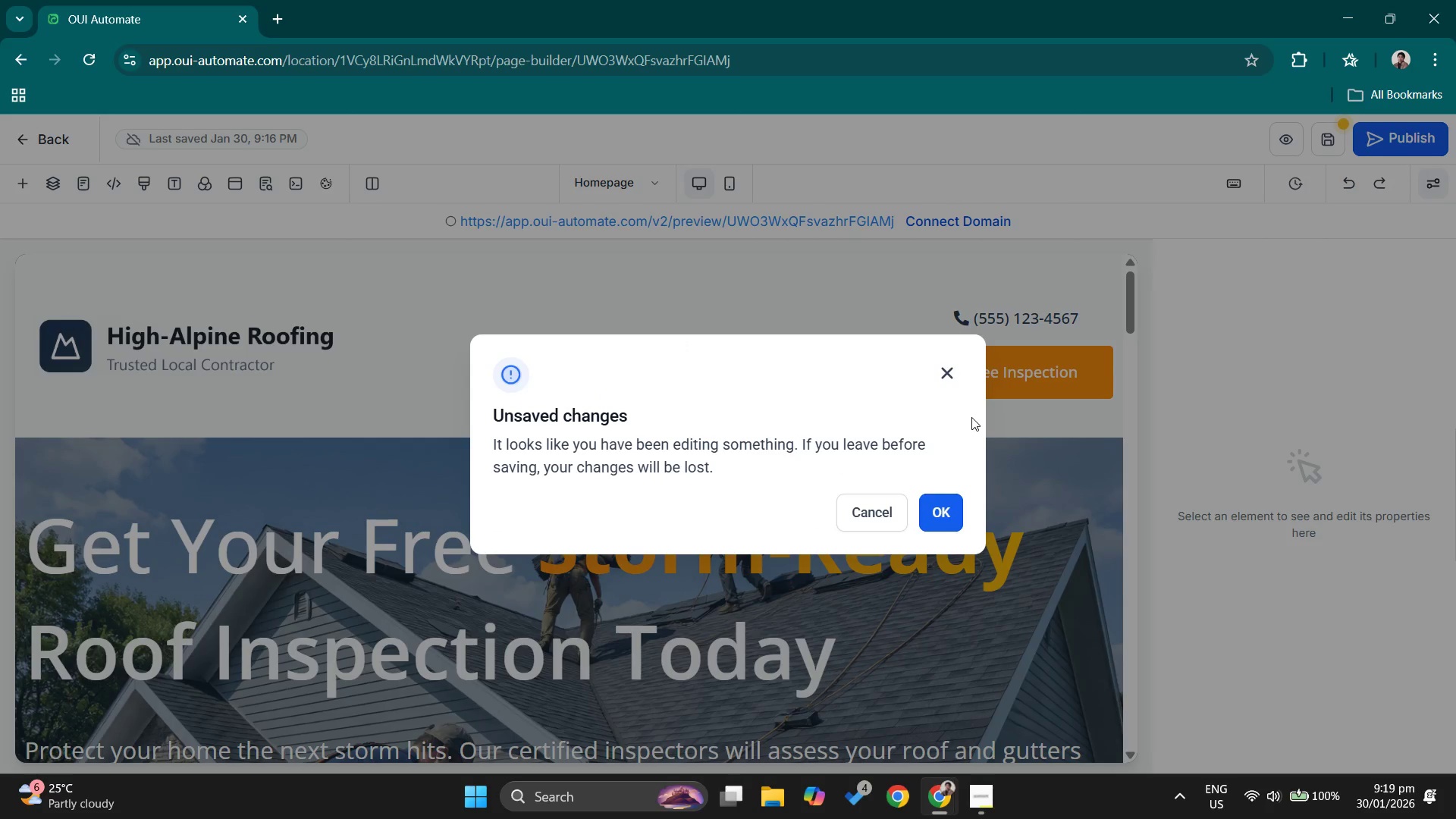 
left_click_drag(start_coordinate=[936, 513], to_coordinate=[949, 347])
 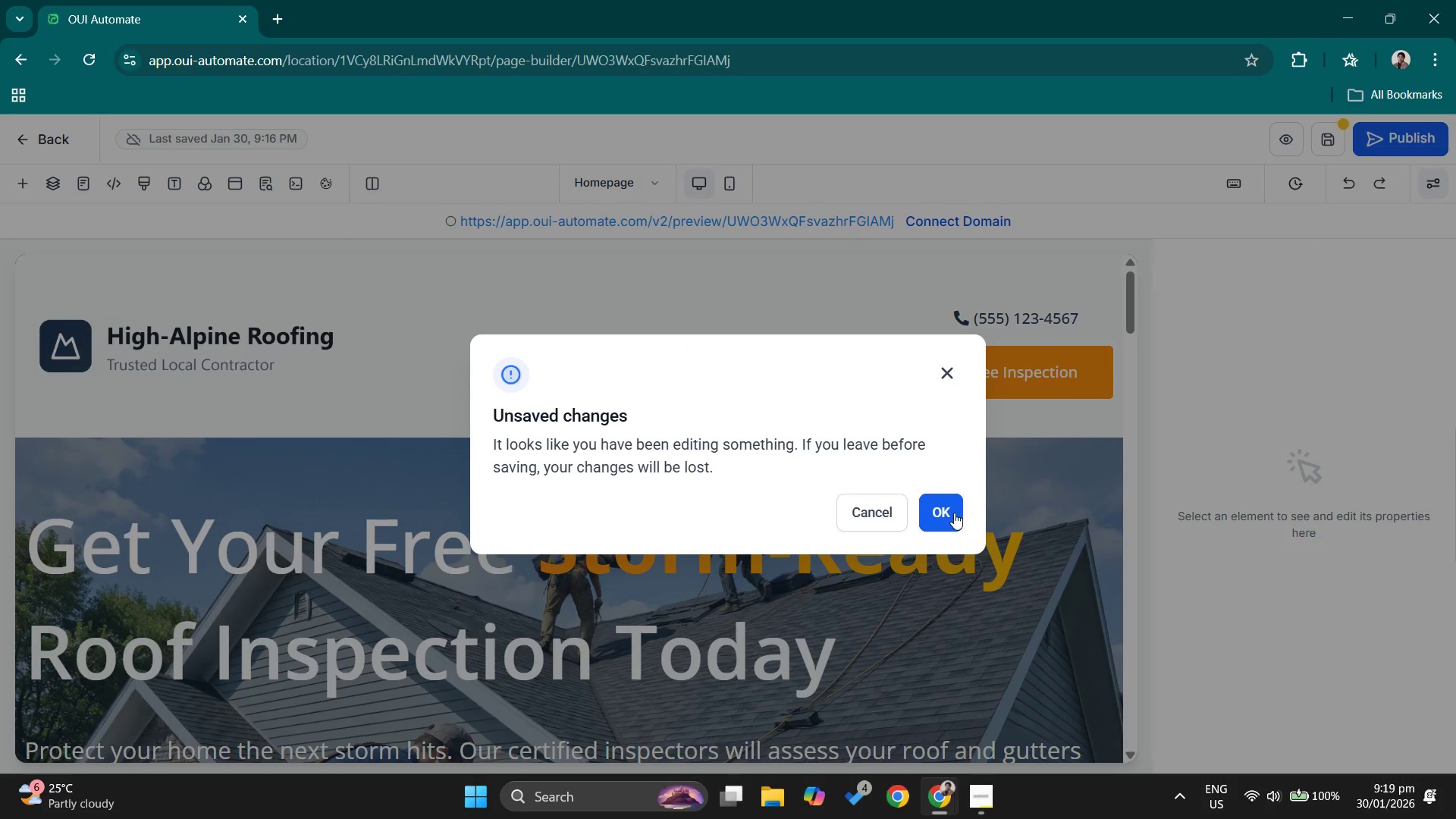 
left_click([946, 369])
 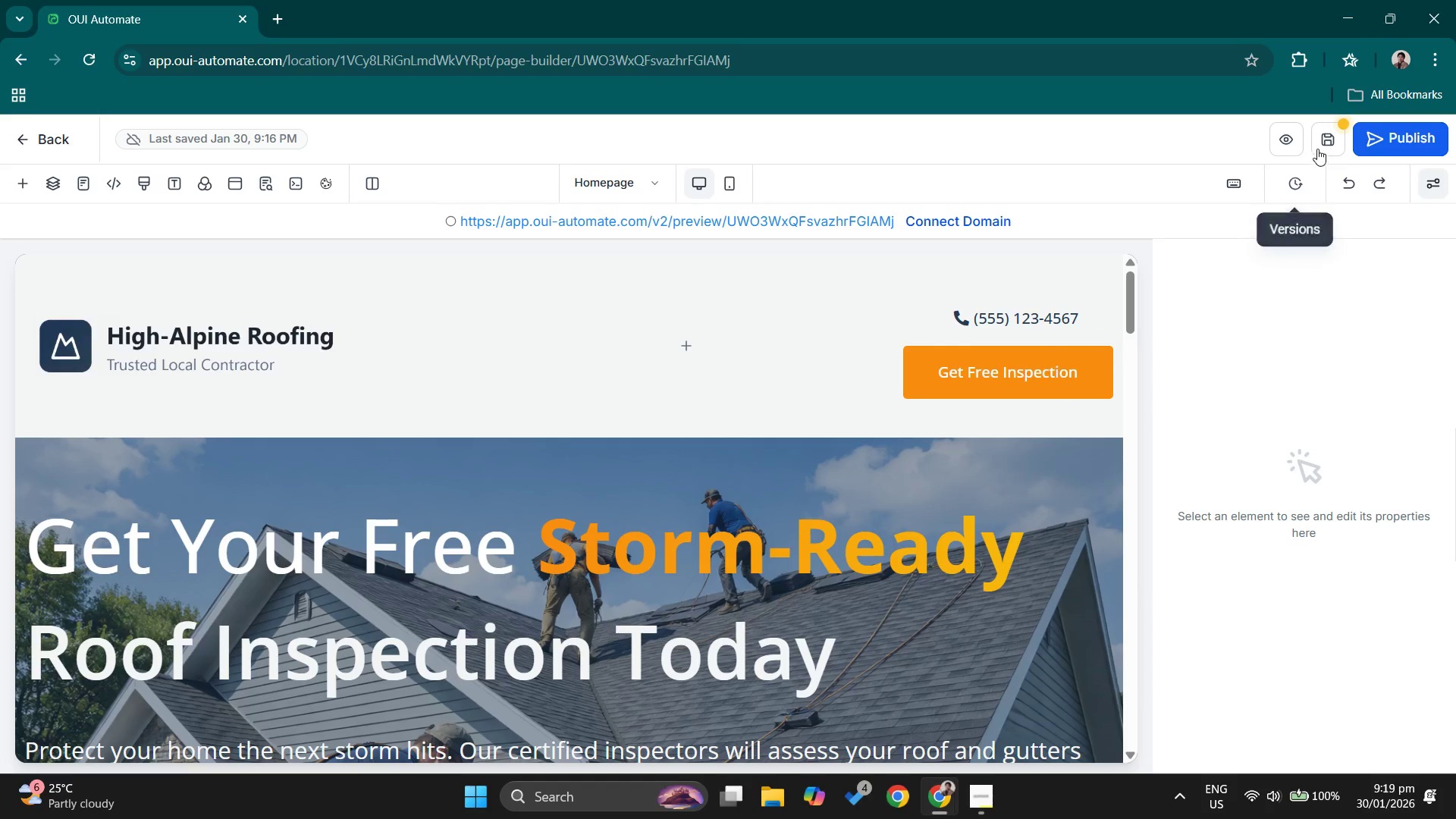 
left_click([1323, 136])
 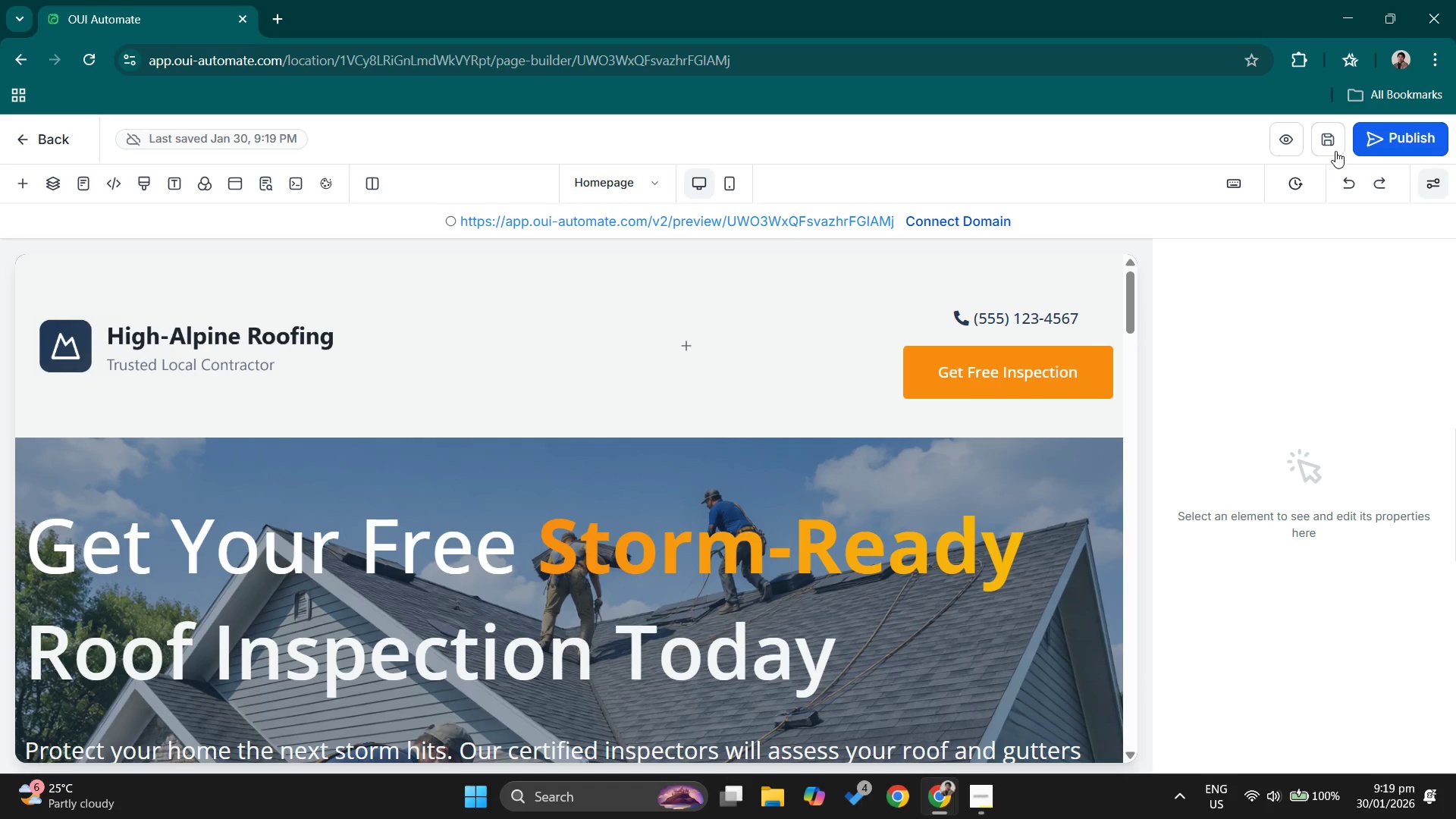 
wait(7.64)
 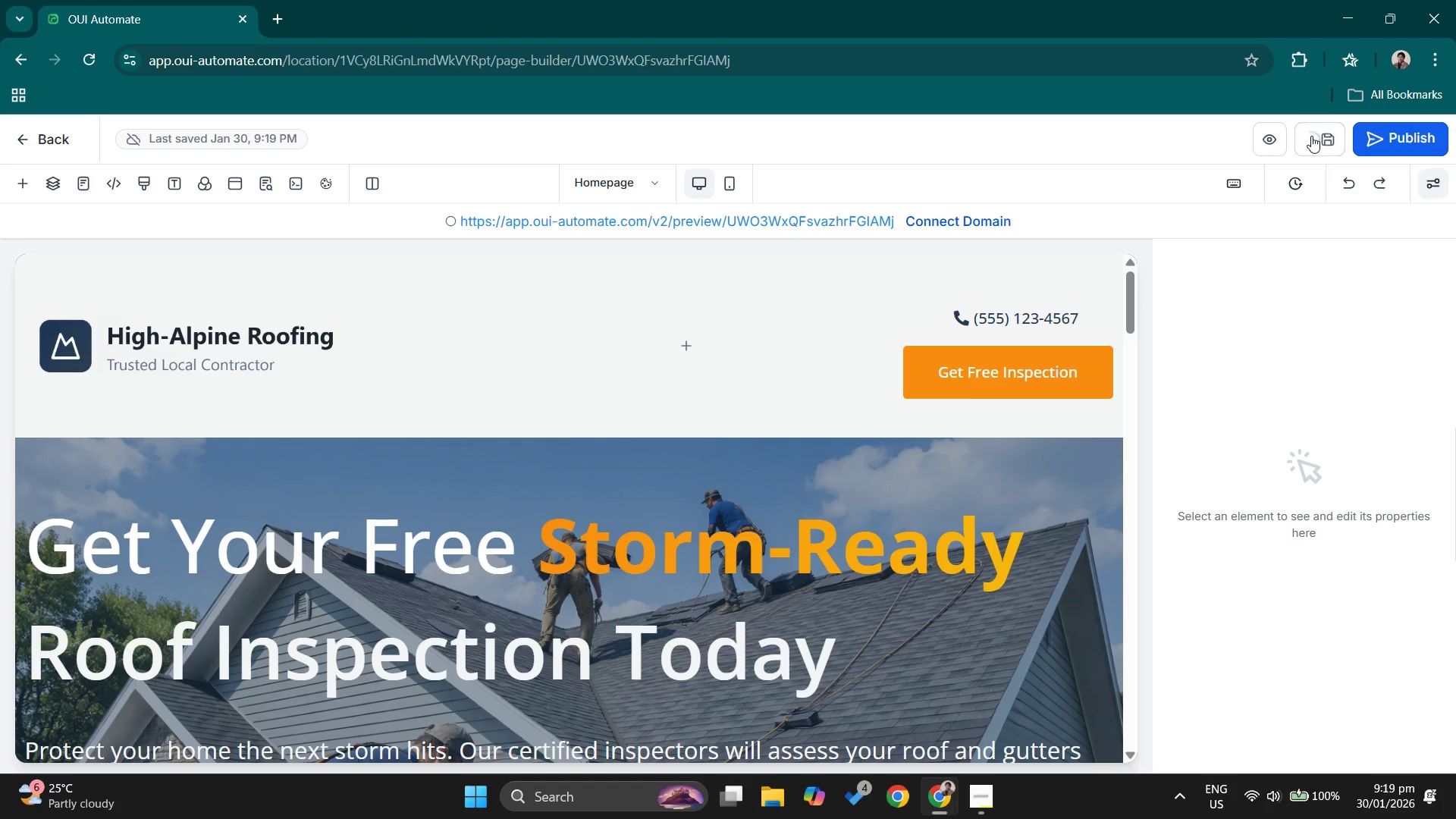 
left_click([1307, 178])
 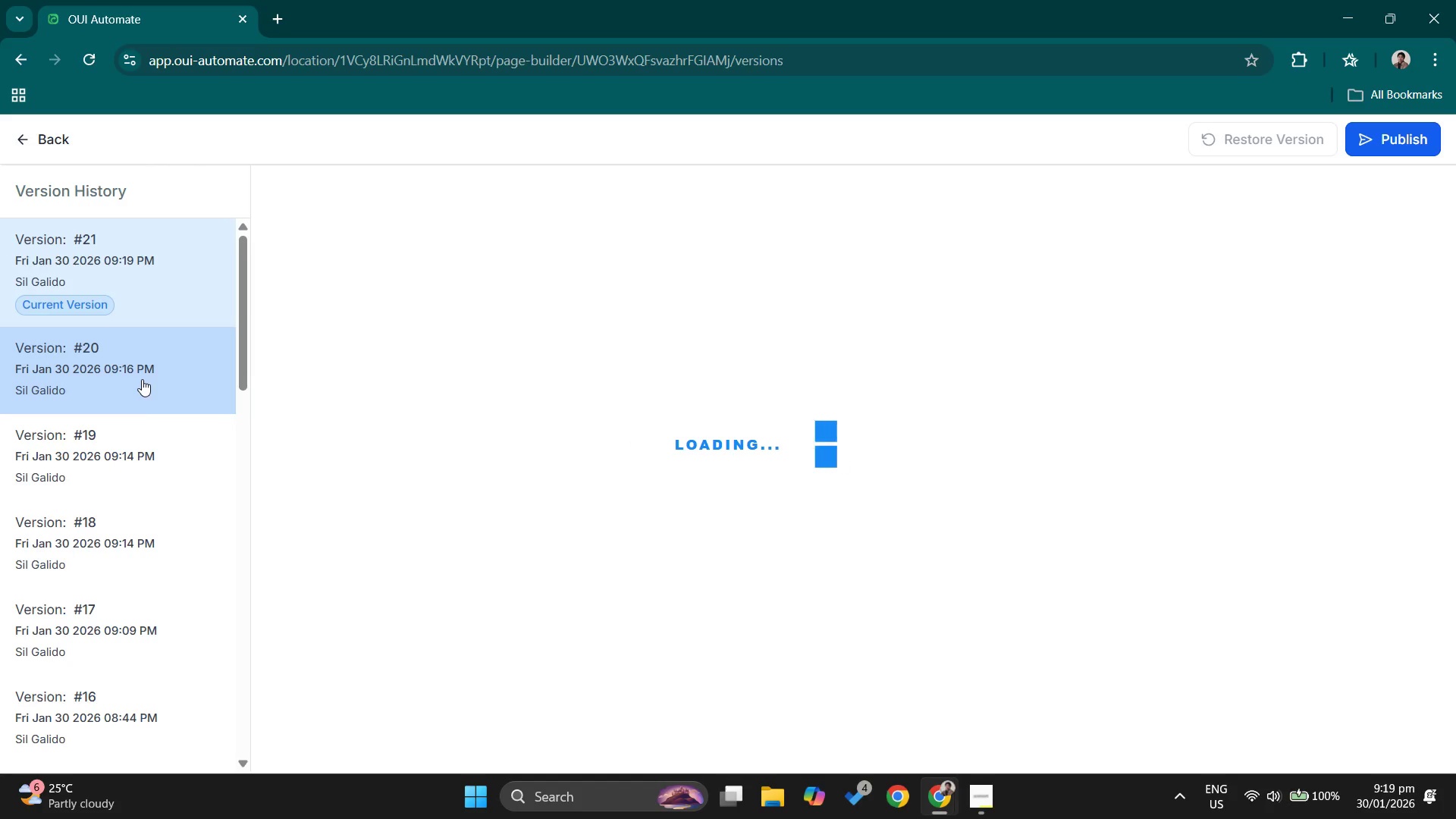 
wait(5.75)
 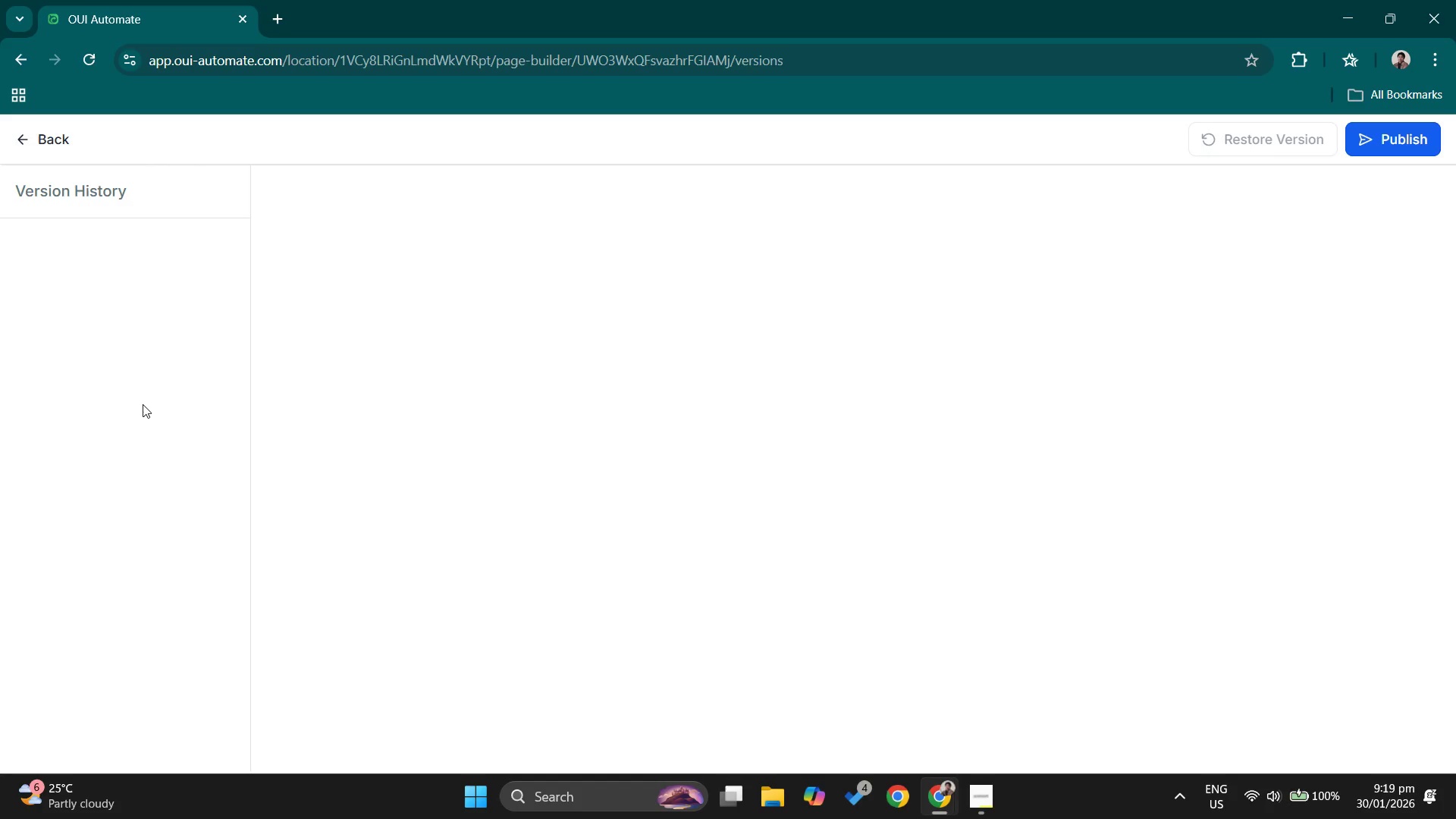 
left_click([152, 360])
 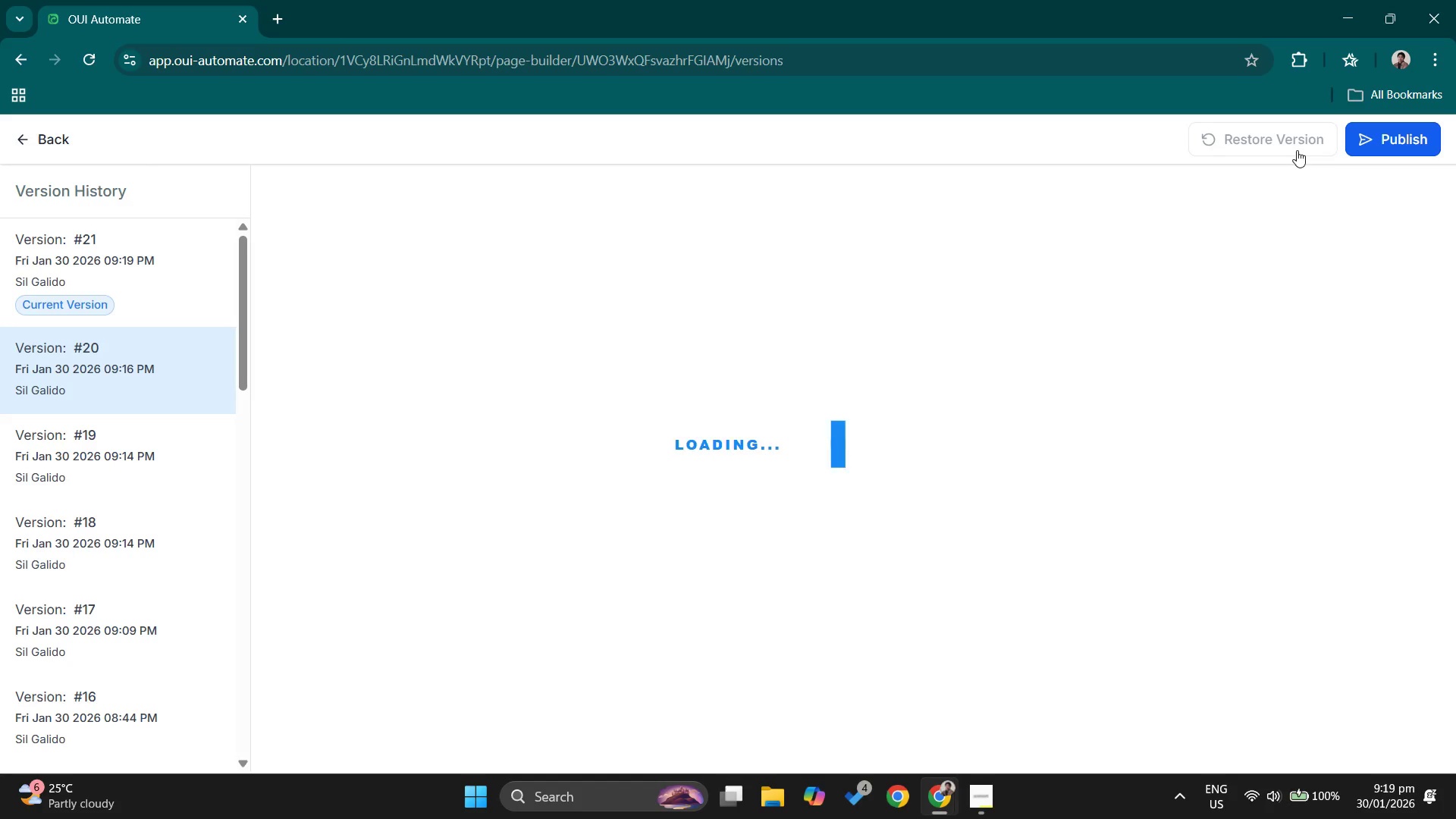 
scroll: coordinate [1142, 499], scroll_direction: down, amount: 6.0
 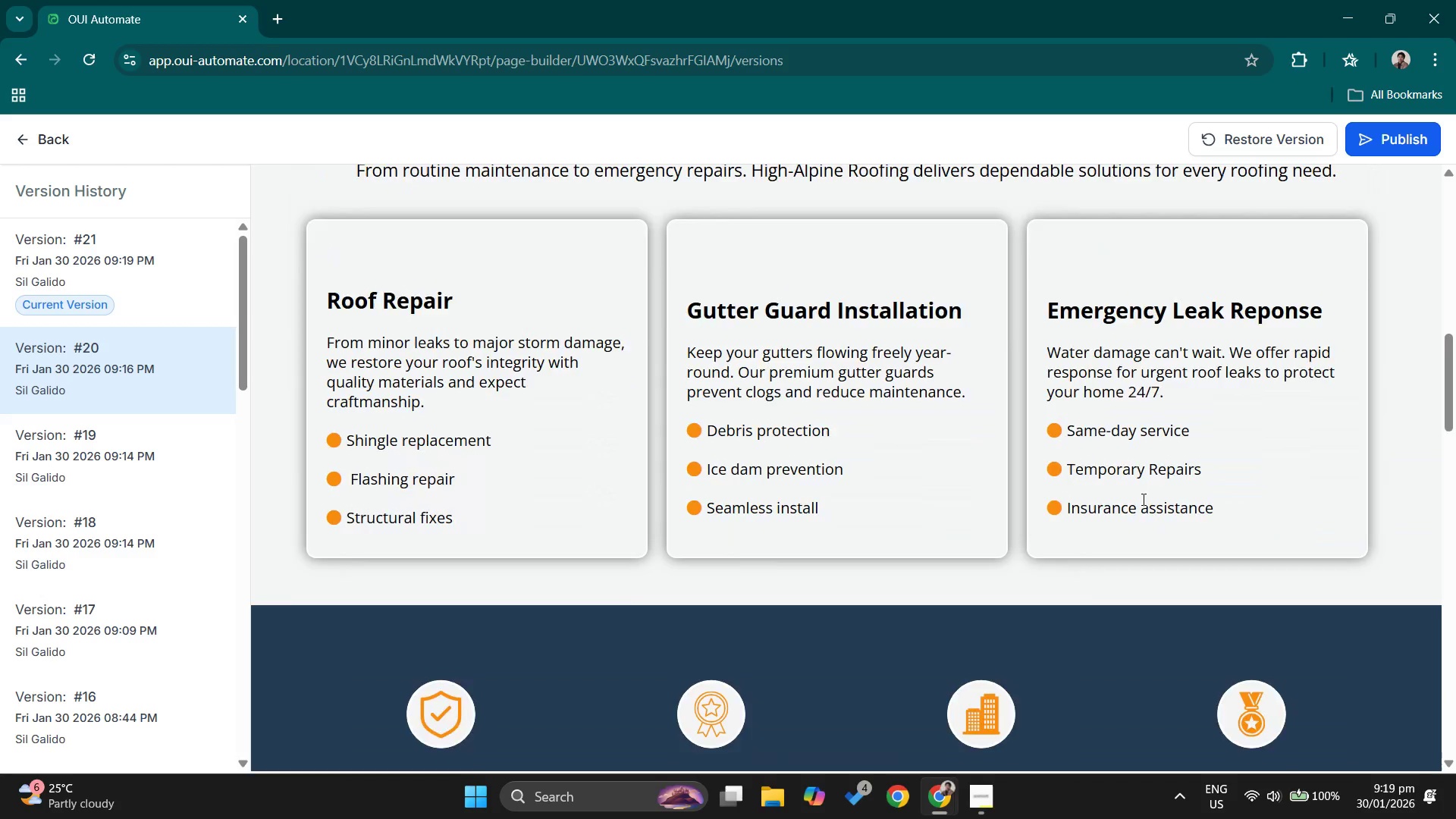 
scroll: coordinate [766, 451], scroll_direction: up, amount: 8.0
 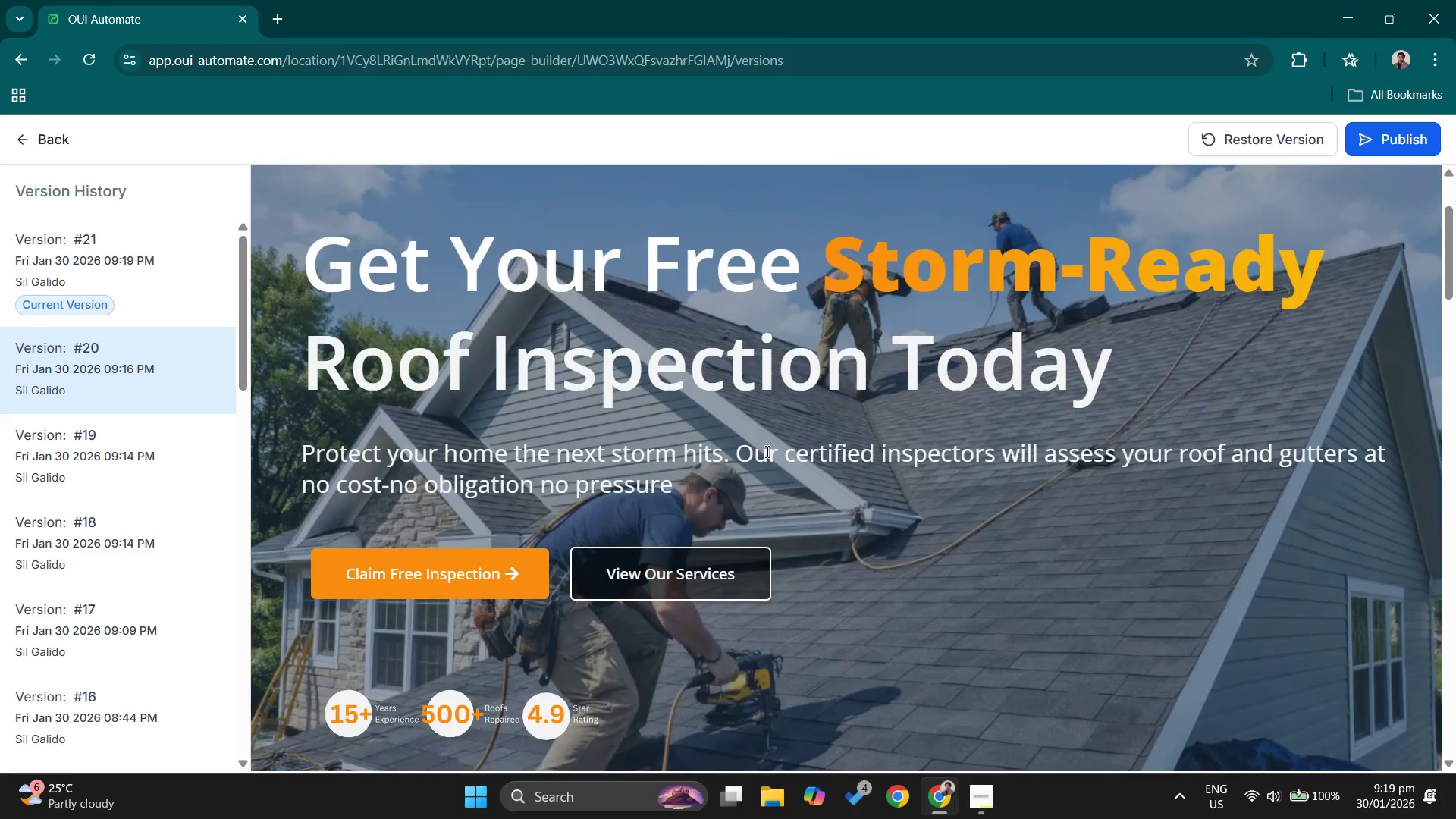 
scroll: coordinate [513, 375], scroll_direction: down, amount: 21.0
 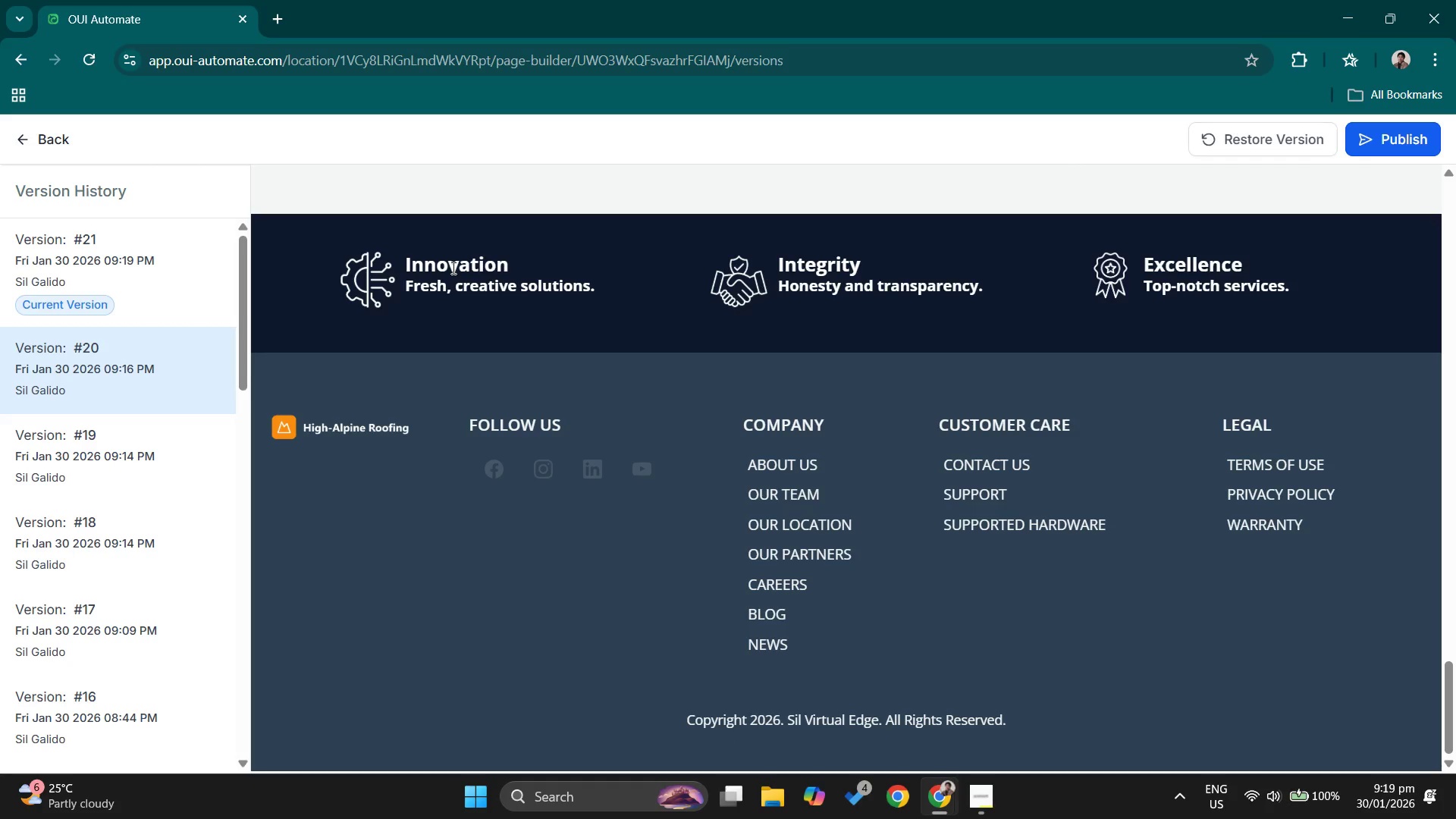 
scroll: coordinate [736, 684], scroll_direction: up, amount: 7.0
 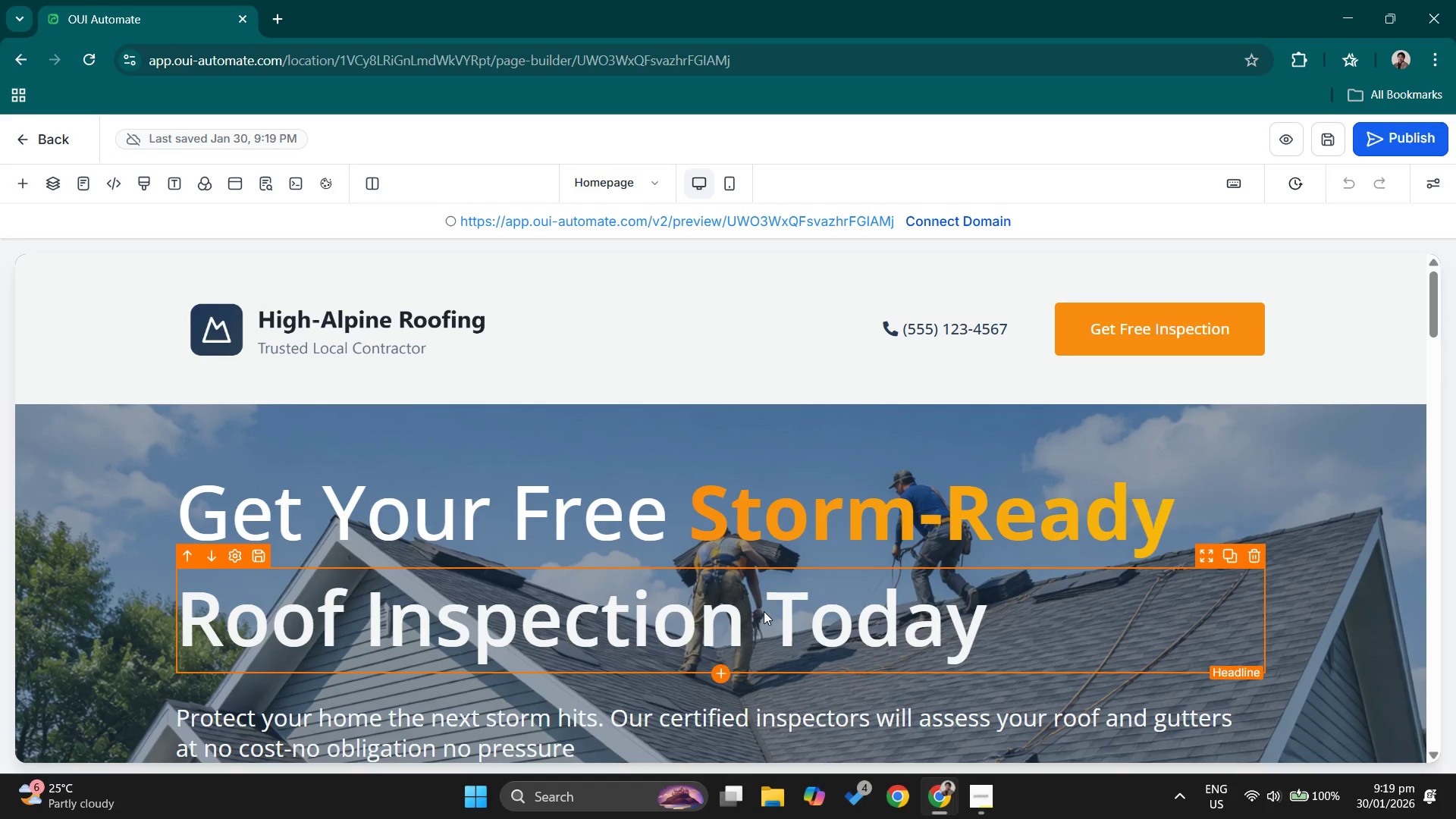 
wait(6.75)
 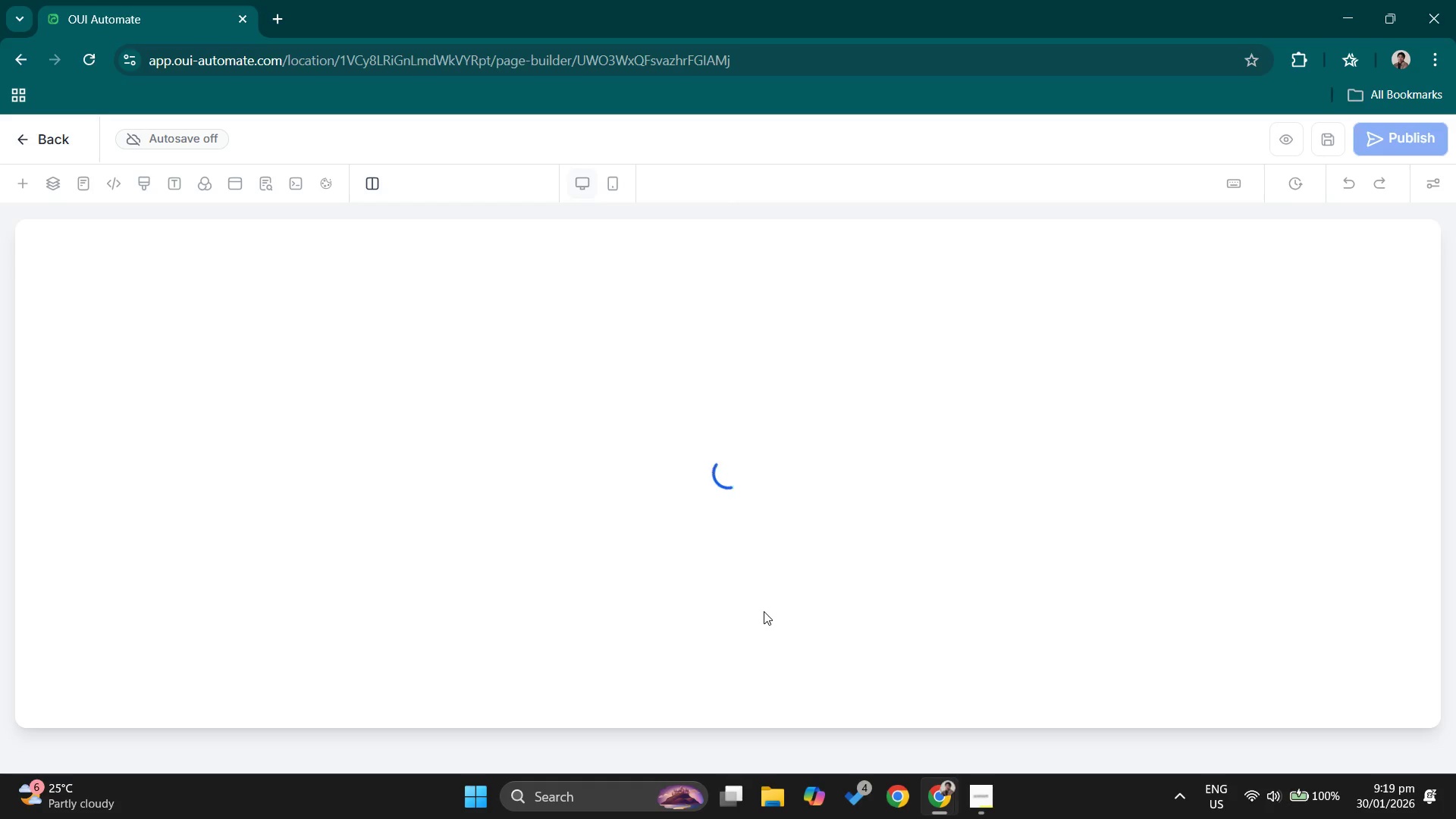 
scroll: coordinate [1075, 581], scroll_direction: down, amount: 2.0
 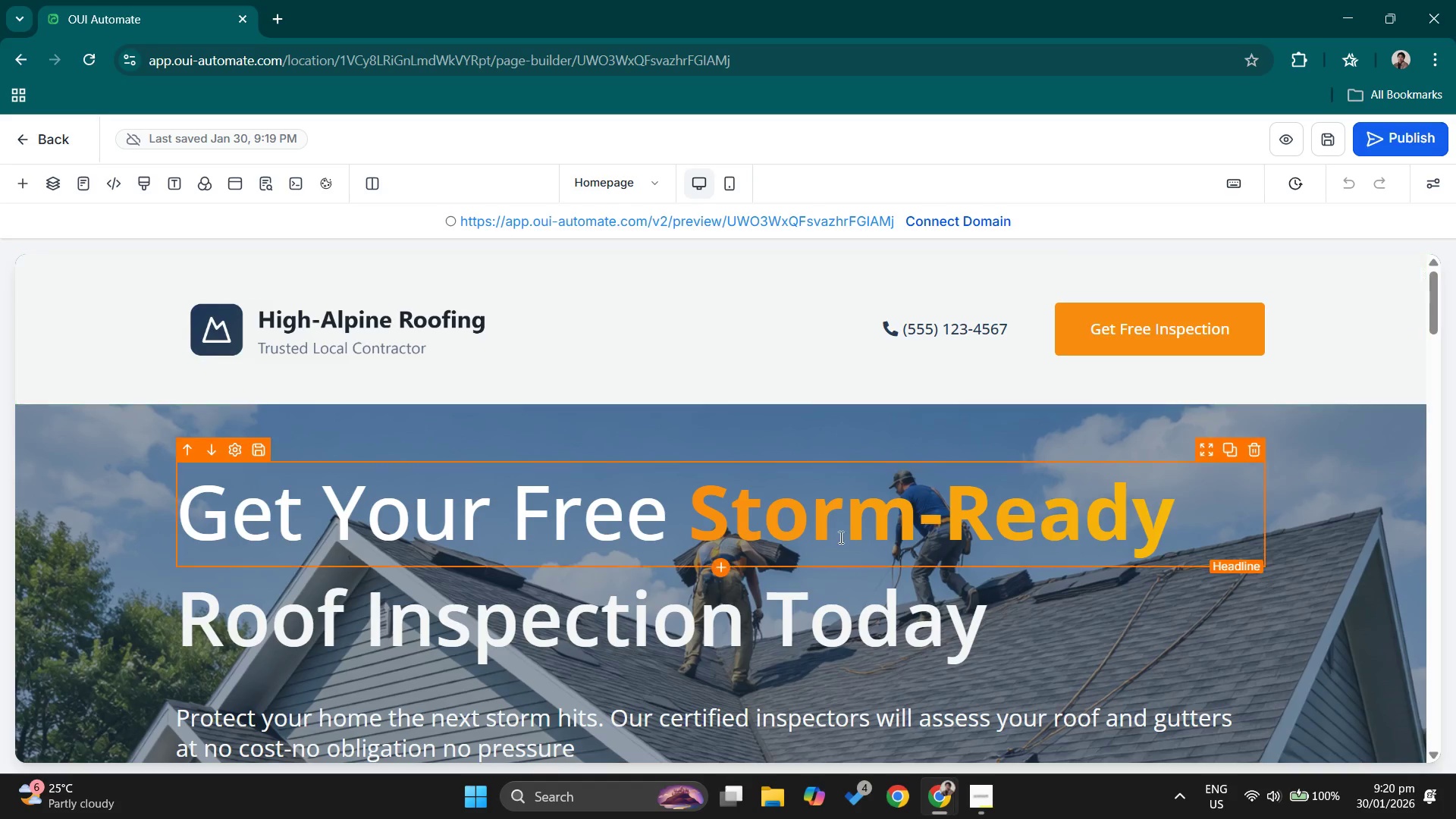 
wait(9.65)
 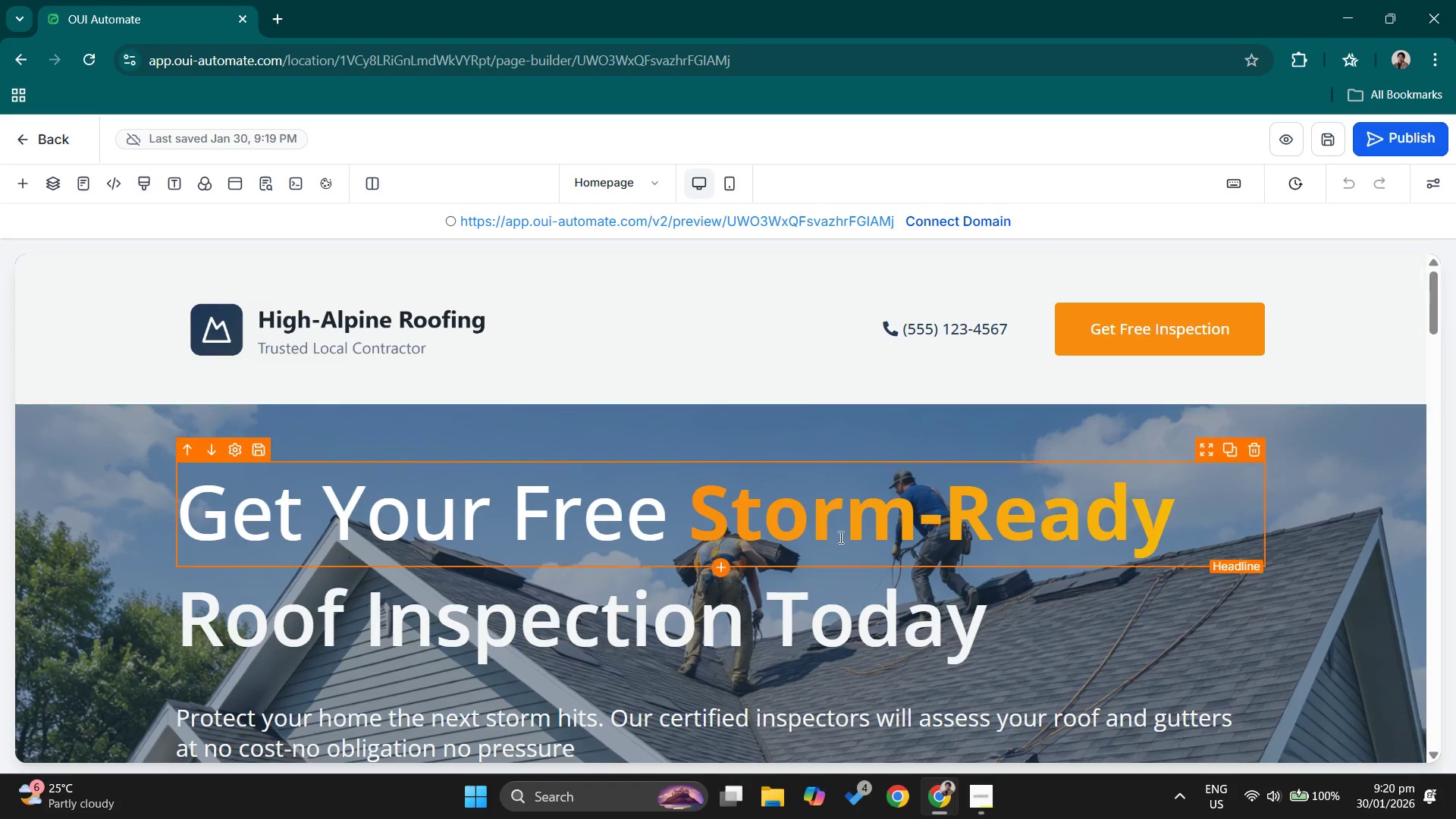 
left_click([727, 189])
 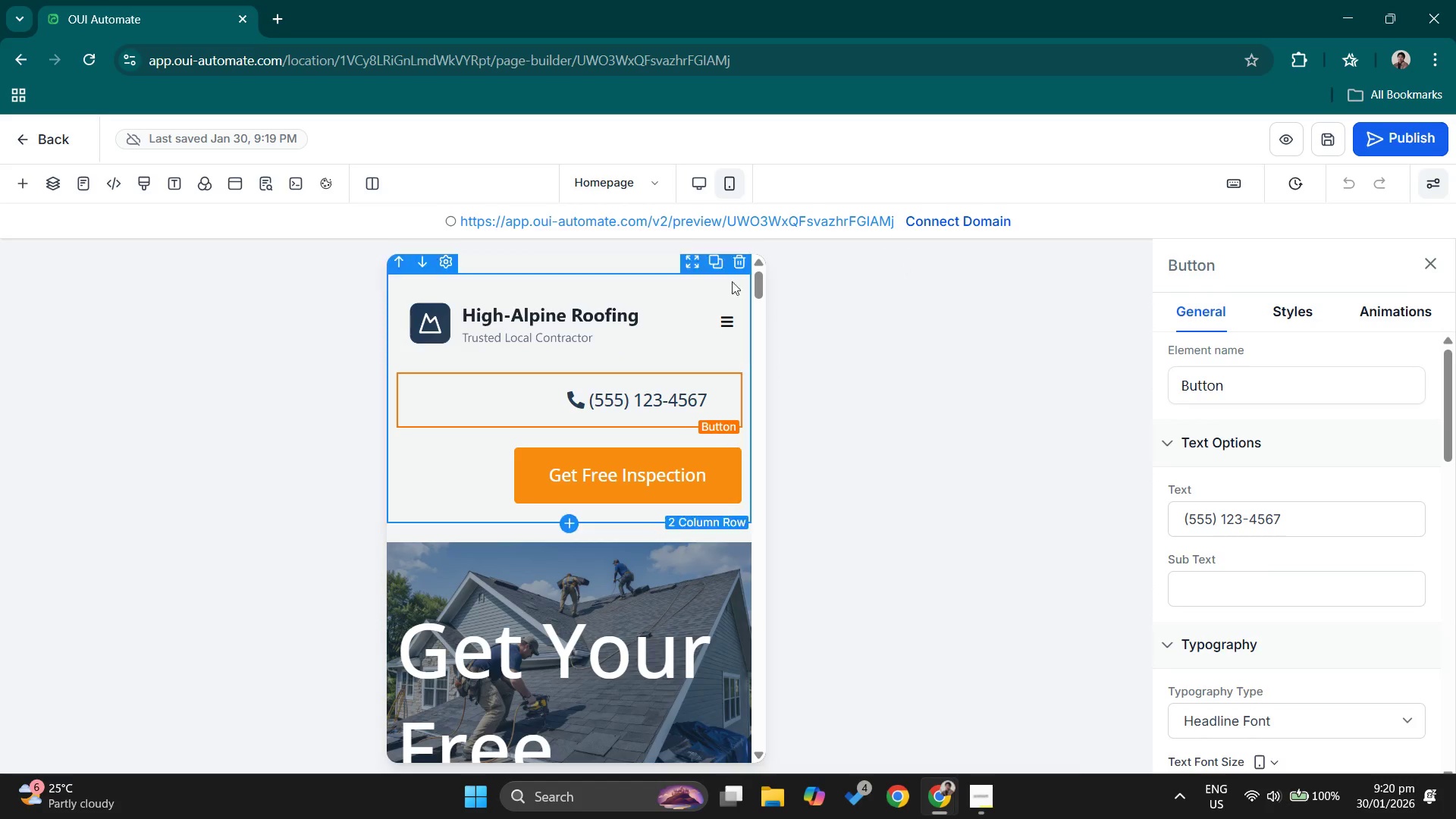 
wait(7.91)
 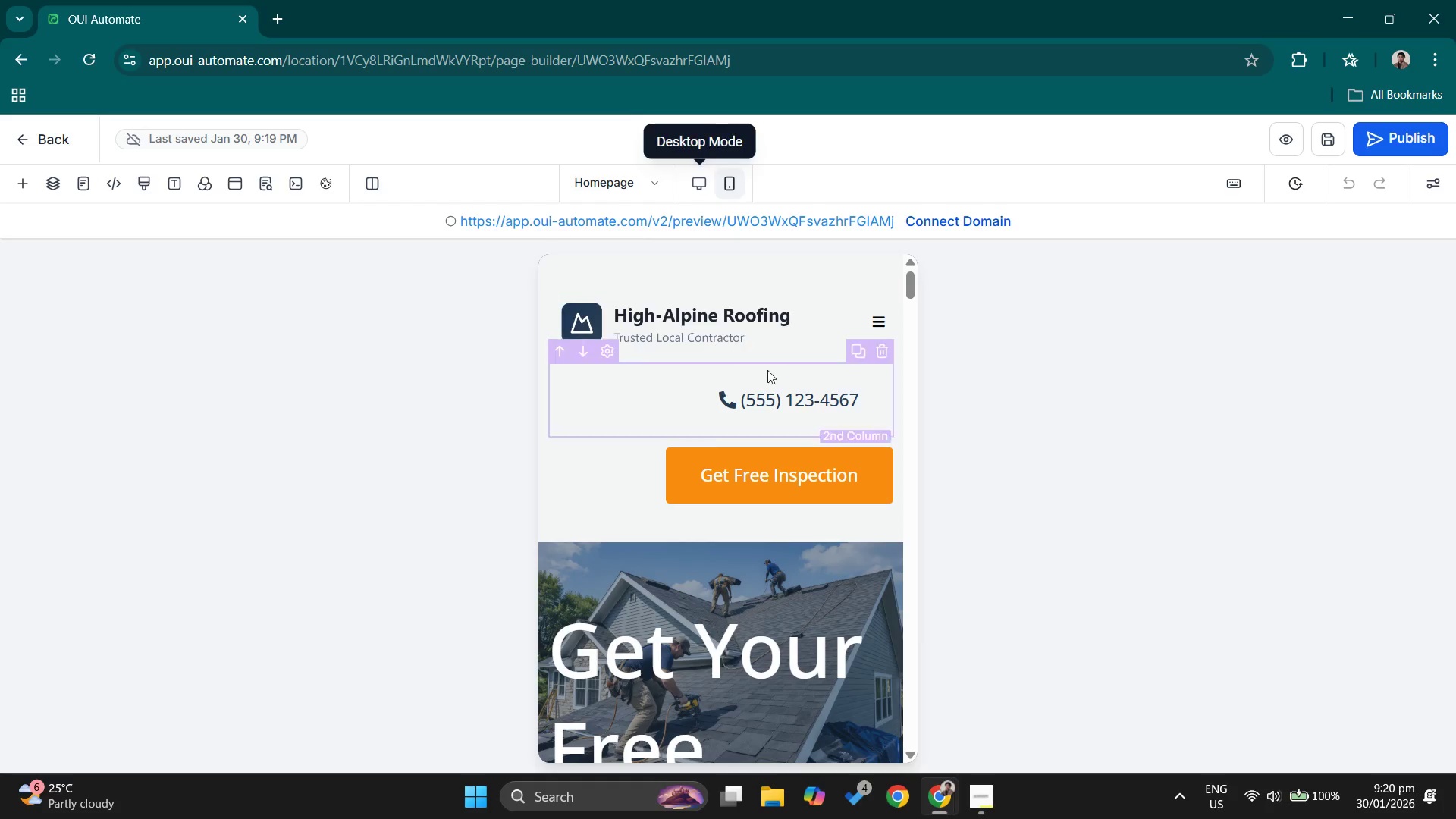 
scroll: coordinate [624, 569], scroll_direction: down, amount: 14.0
 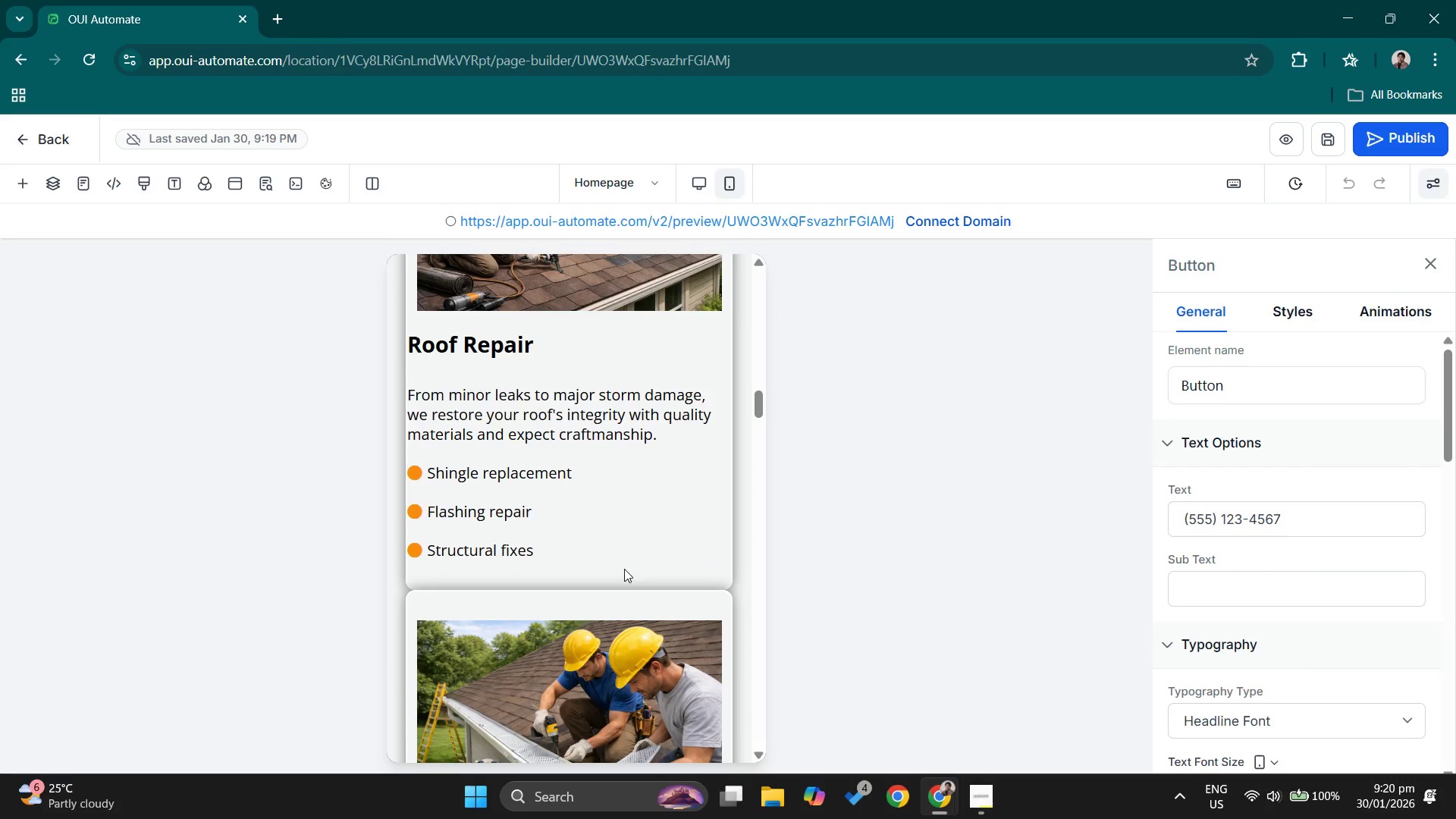 
scroll: coordinate [642, 714], scroll_direction: up, amount: 2.0
 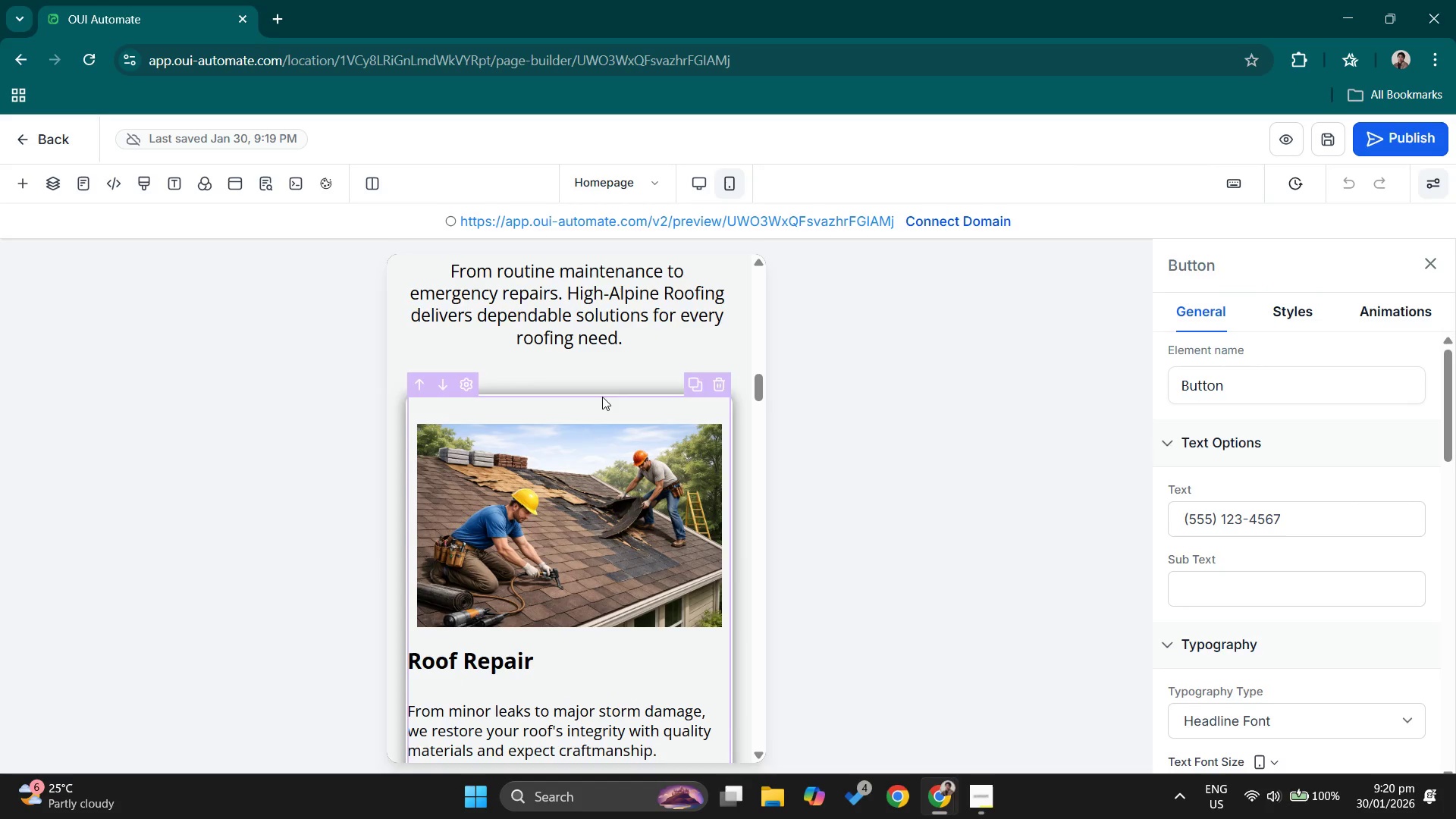 
scroll: coordinate [603, 384], scroll_direction: down, amount: 40.0
 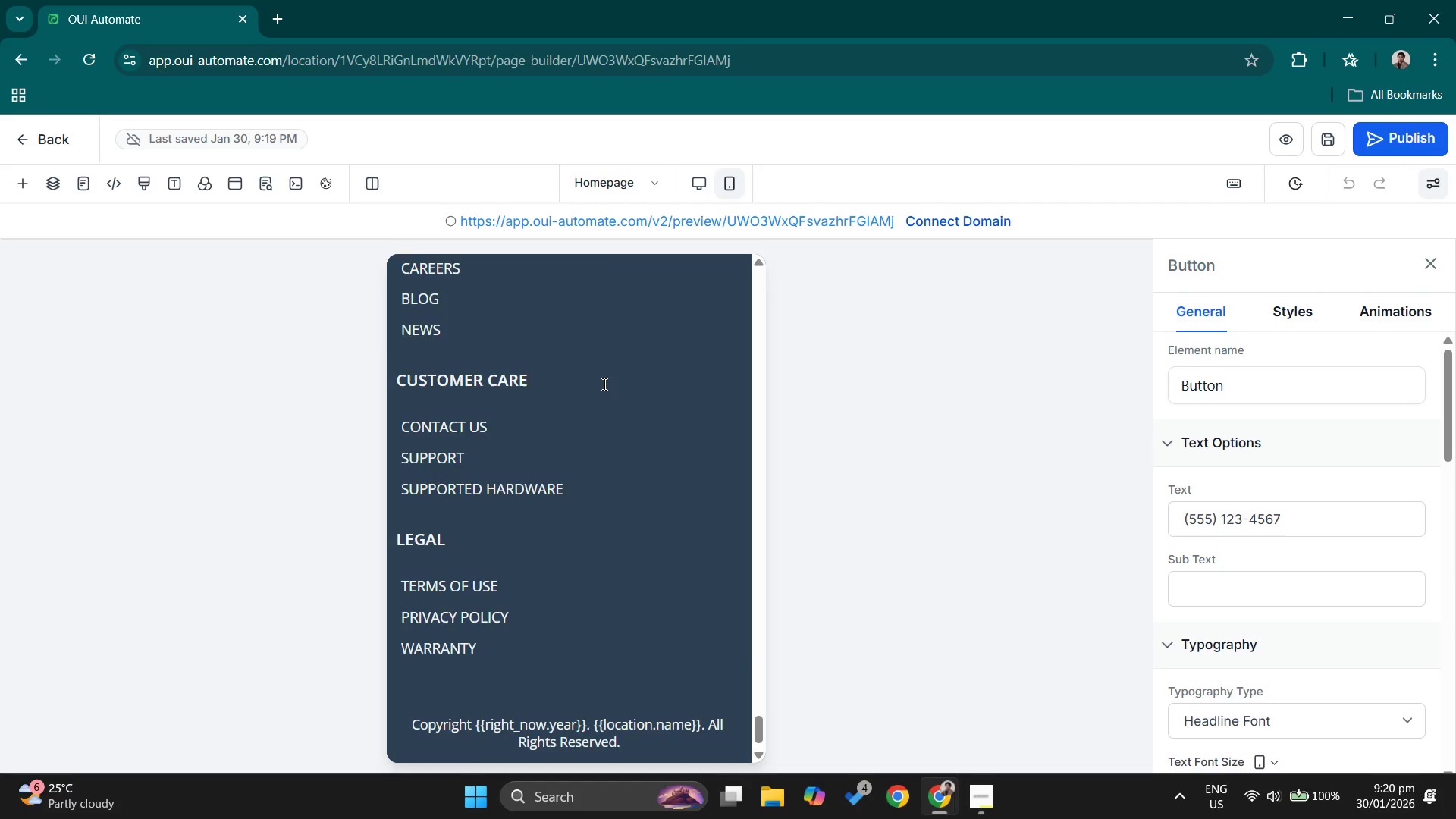 
scroll: coordinate [676, 438], scroll_direction: up, amount: 29.0
 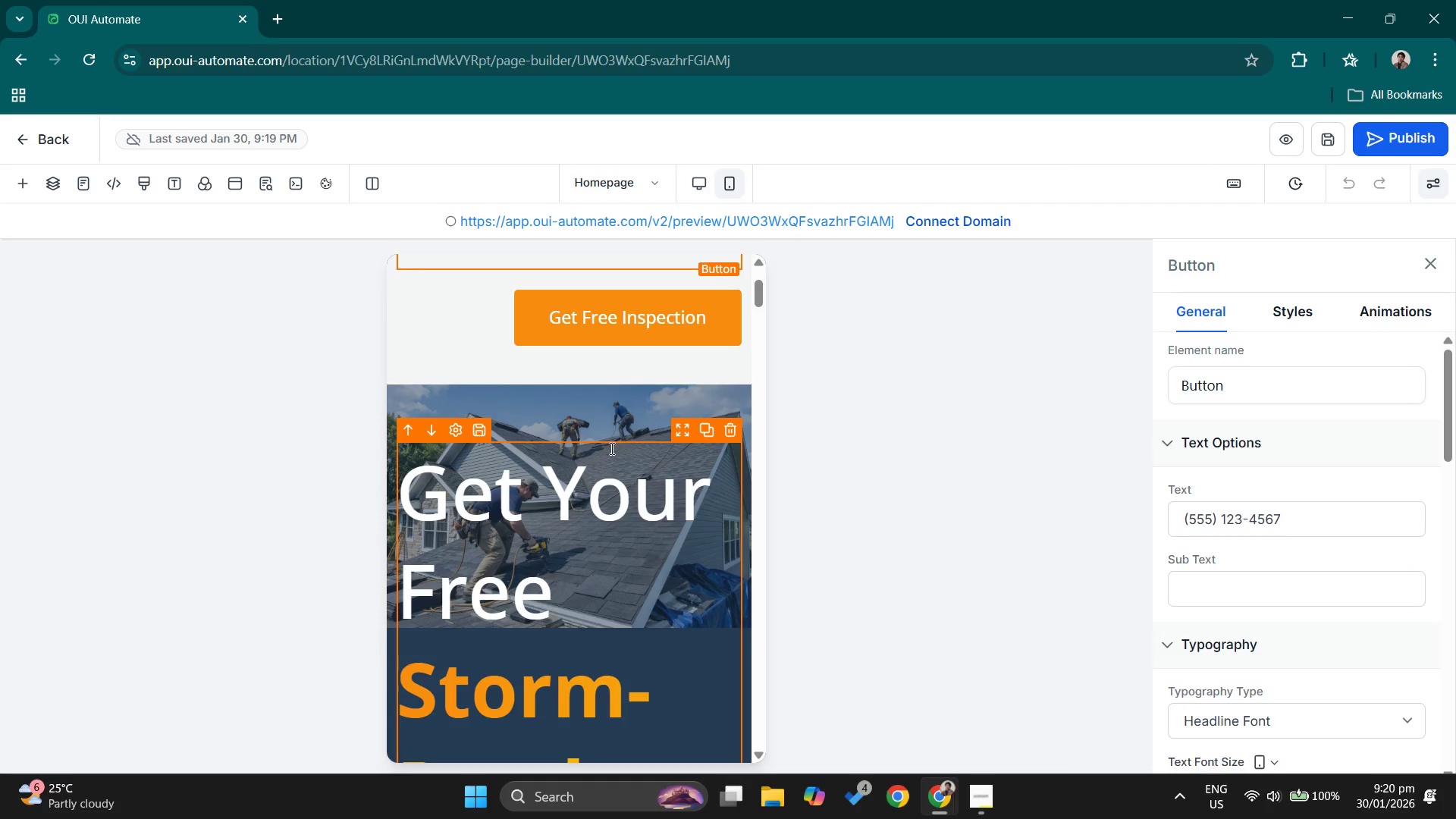 
wait(5.43)
 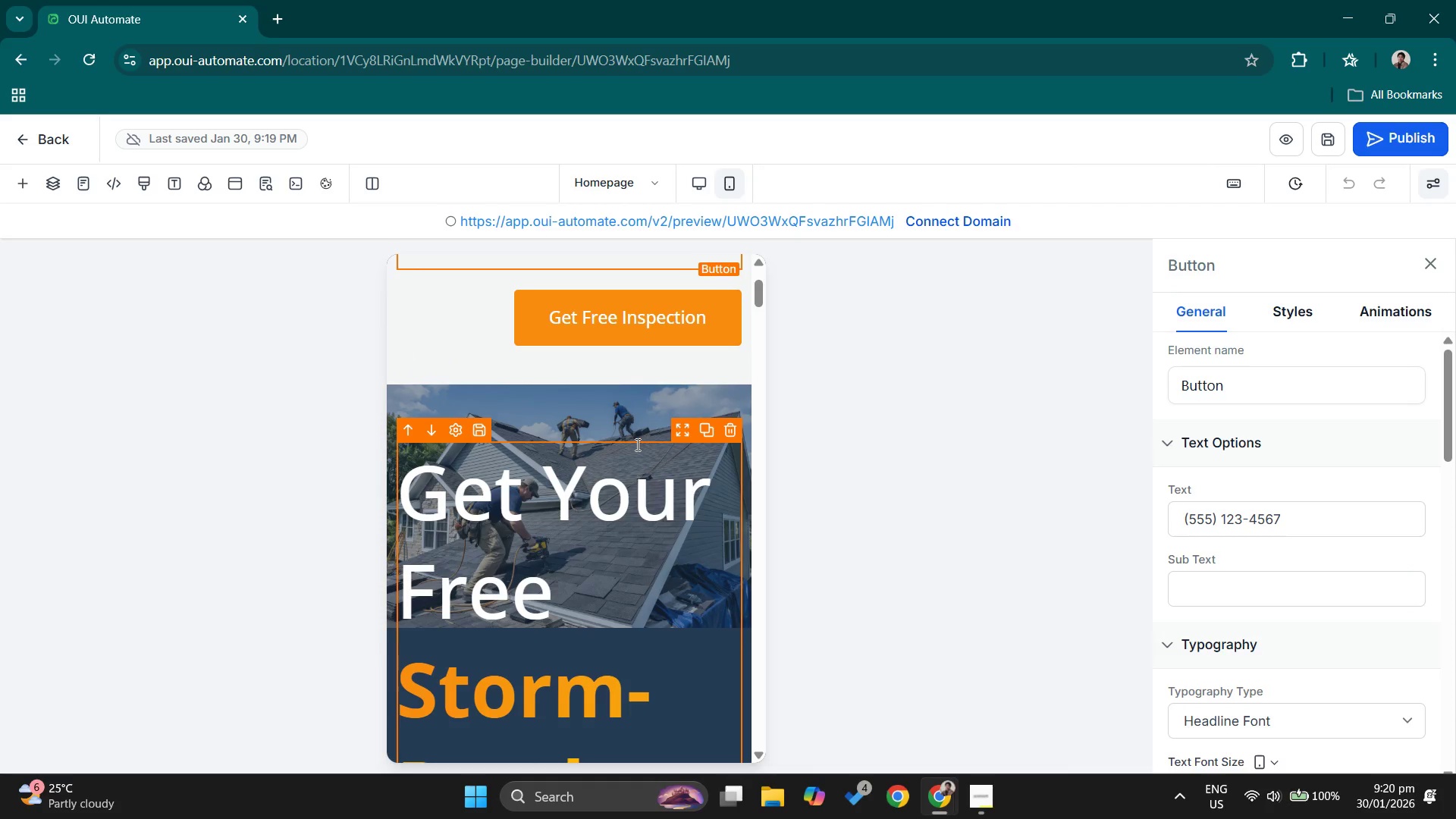 
left_click([592, 459])
 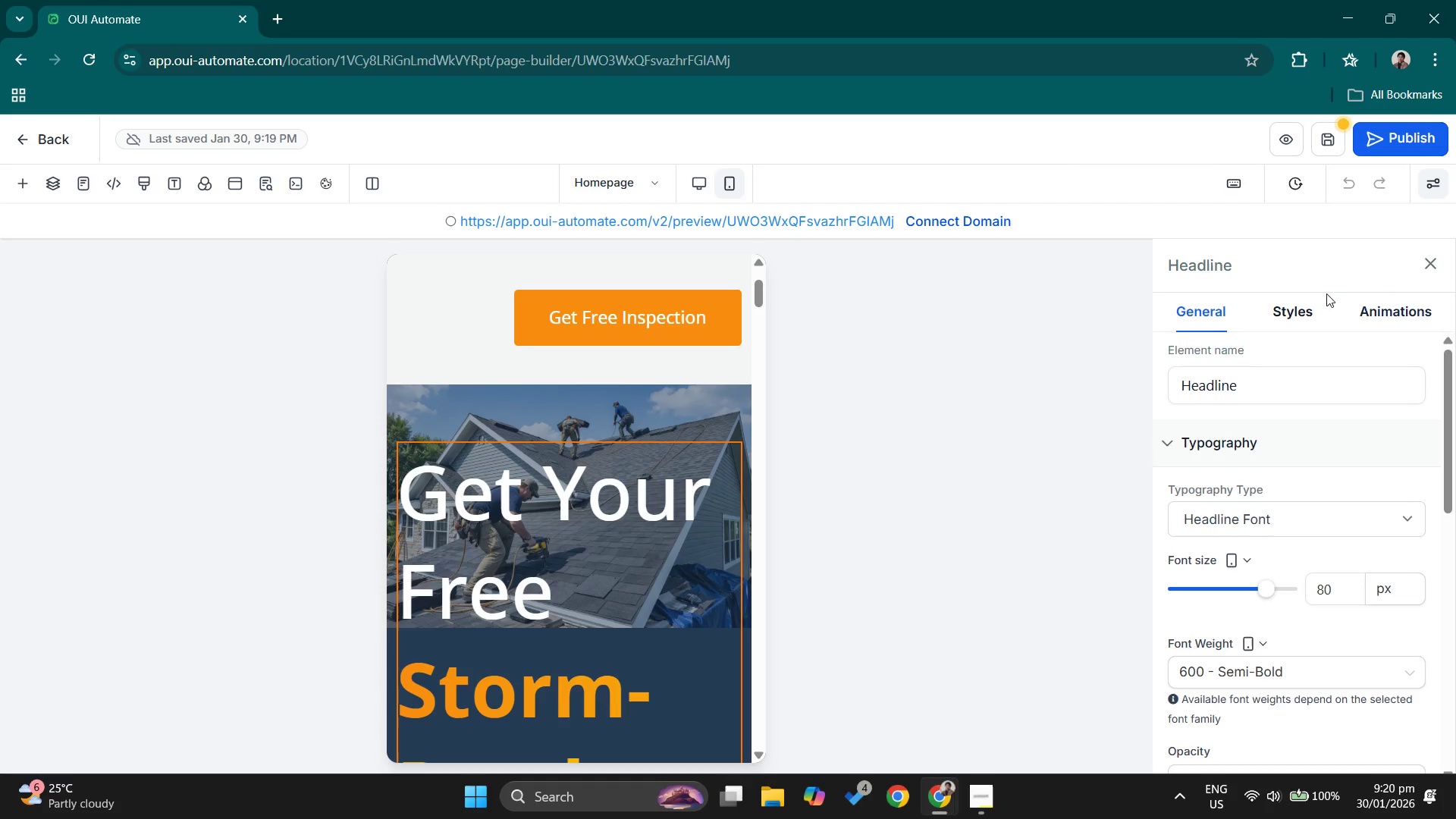 
scroll: coordinate [1325, 535], scroll_direction: down, amount: 8.0
 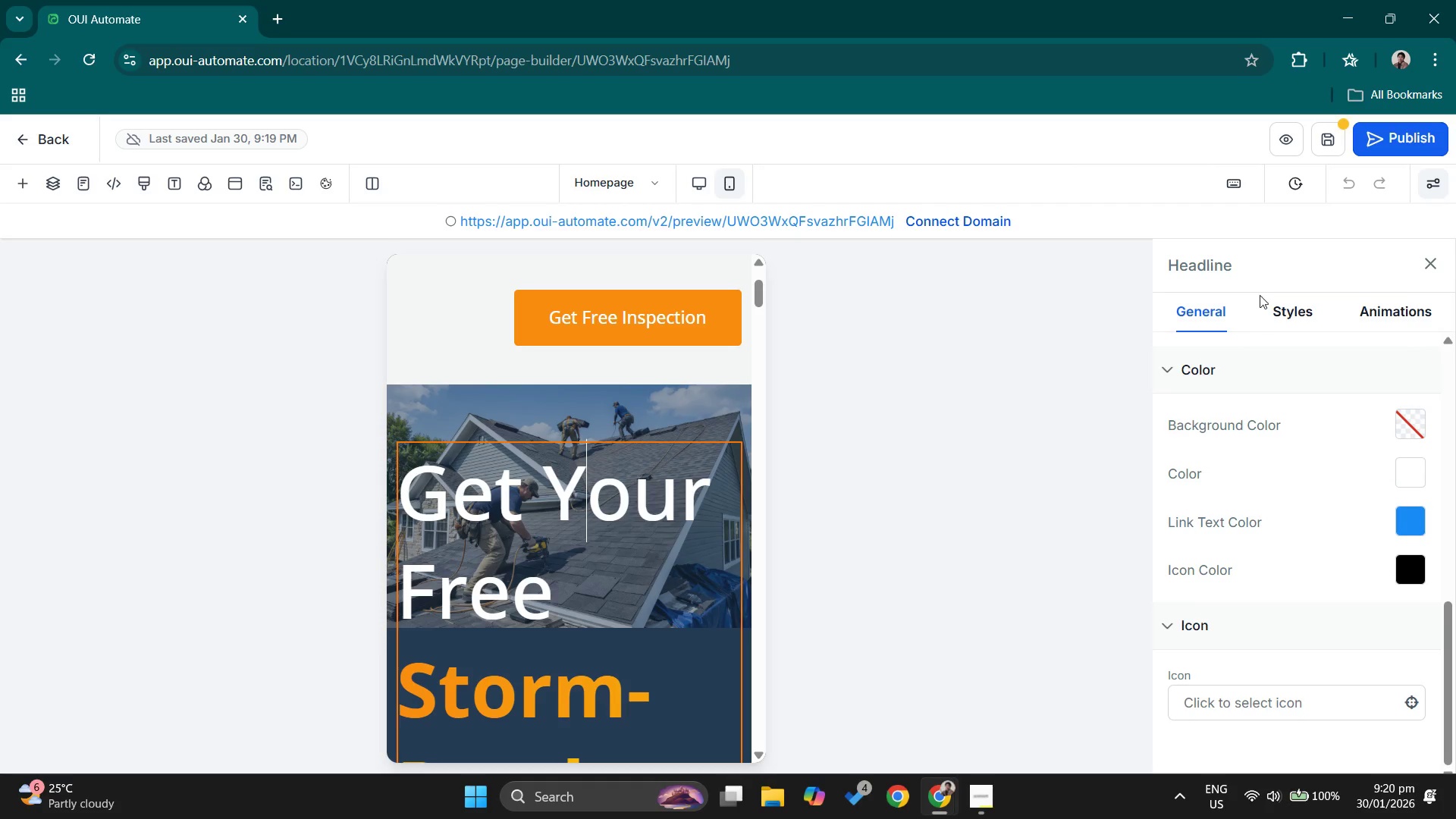 
left_click([1288, 319])
 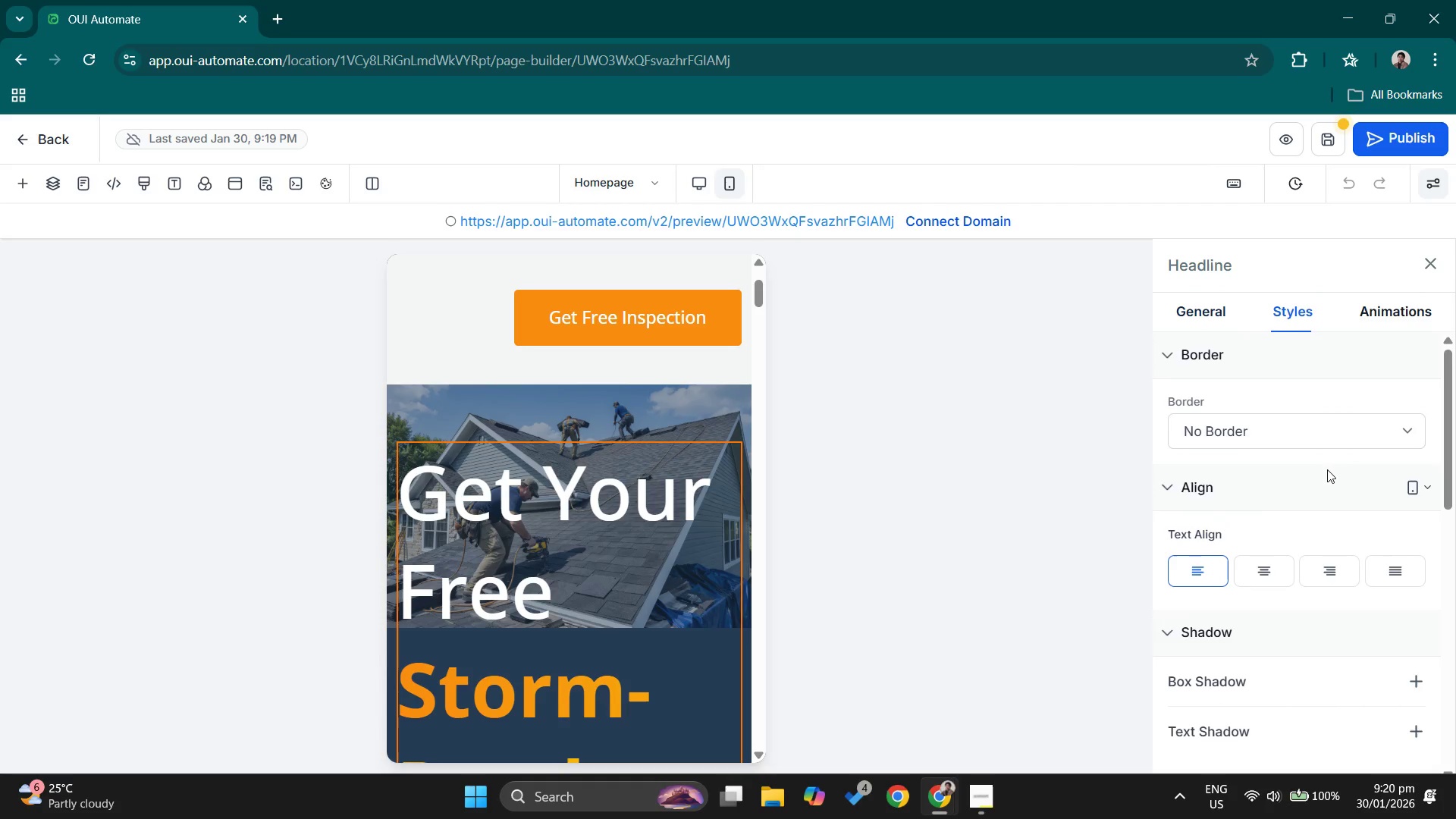 
scroll: coordinate [1323, 482], scroll_direction: down, amount: 5.0
 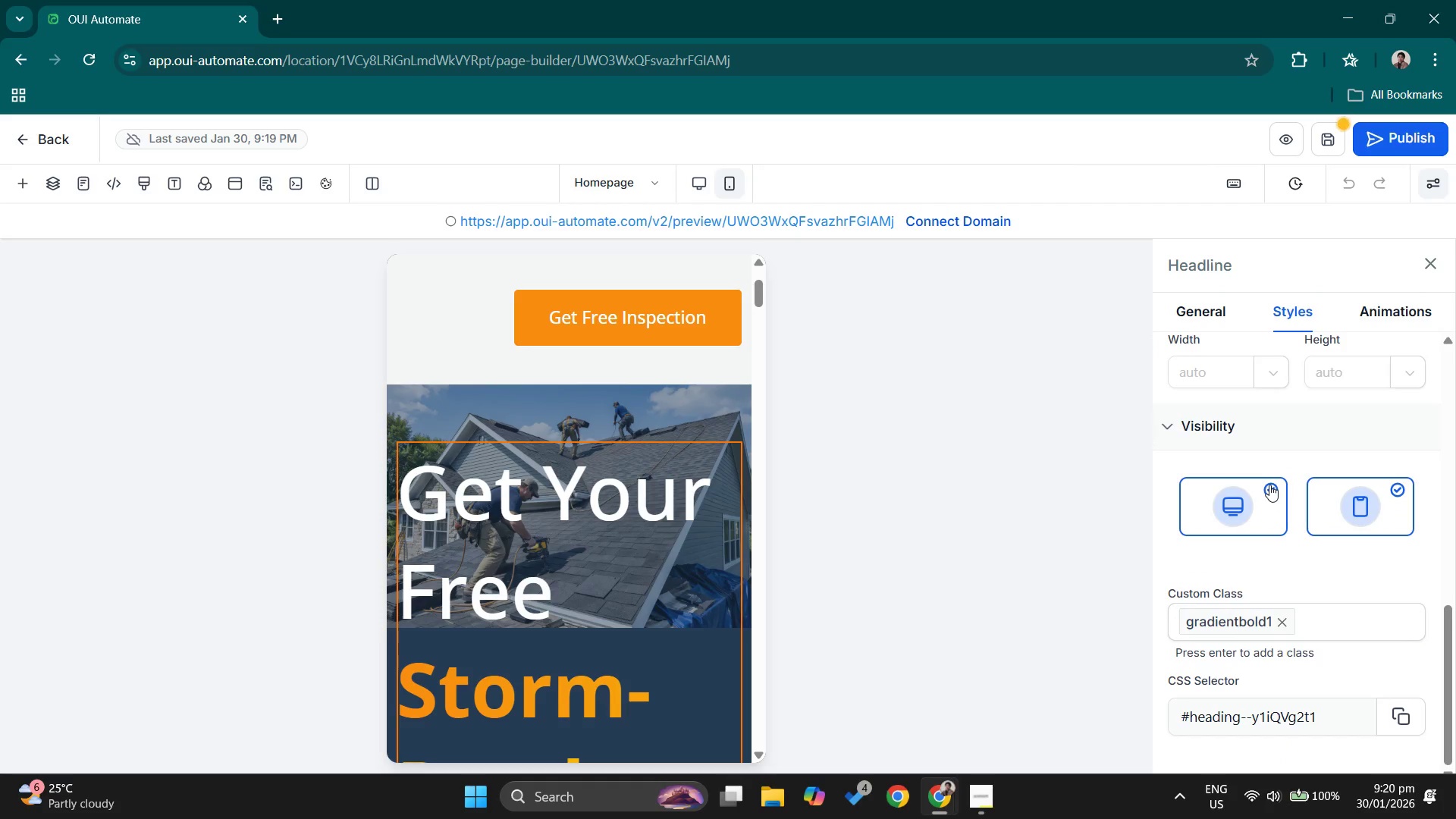 
left_click([1269, 485])
 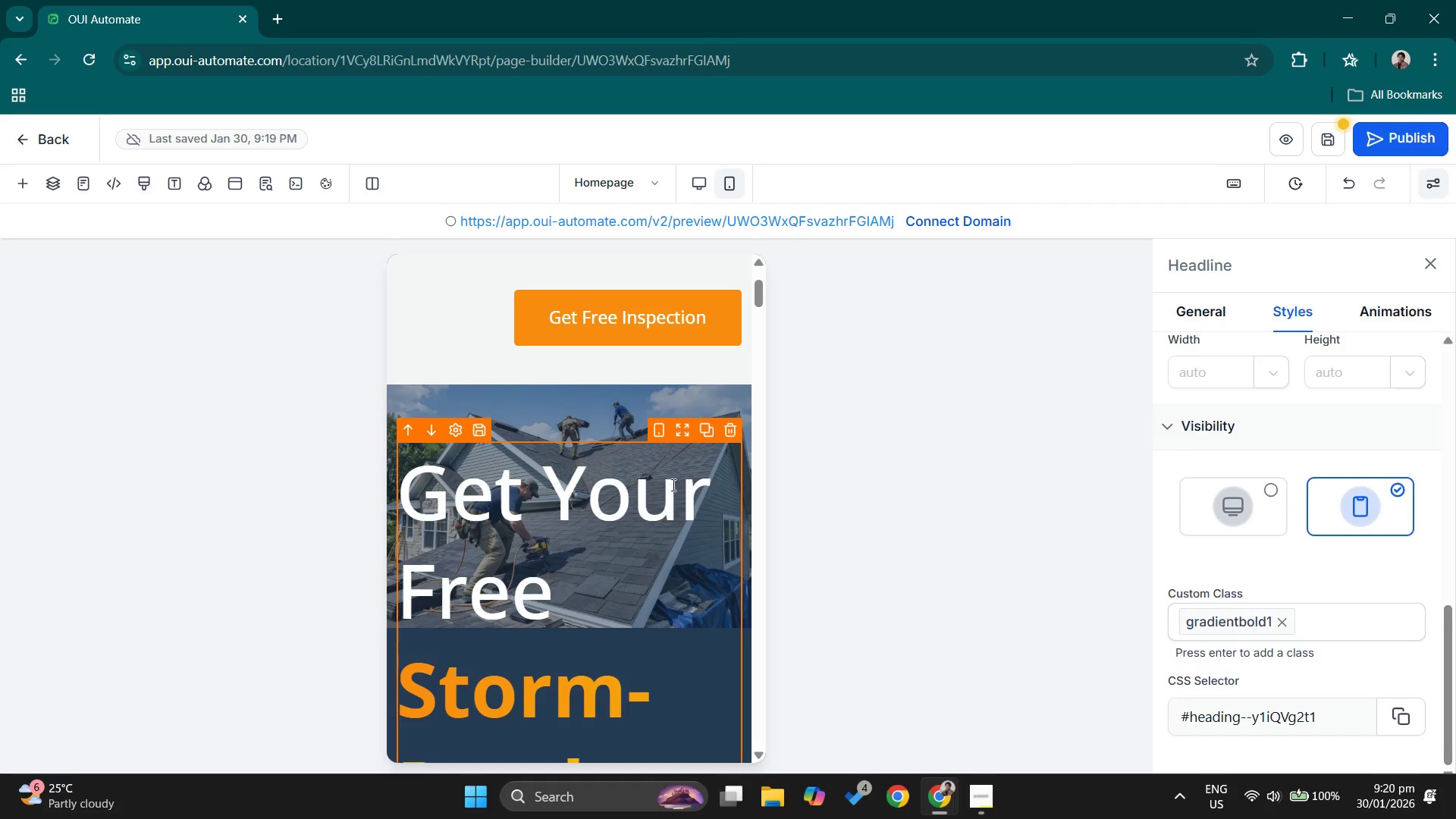 
scroll: coordinate [692, 487], scroll_direction: down, amount: 1.0
 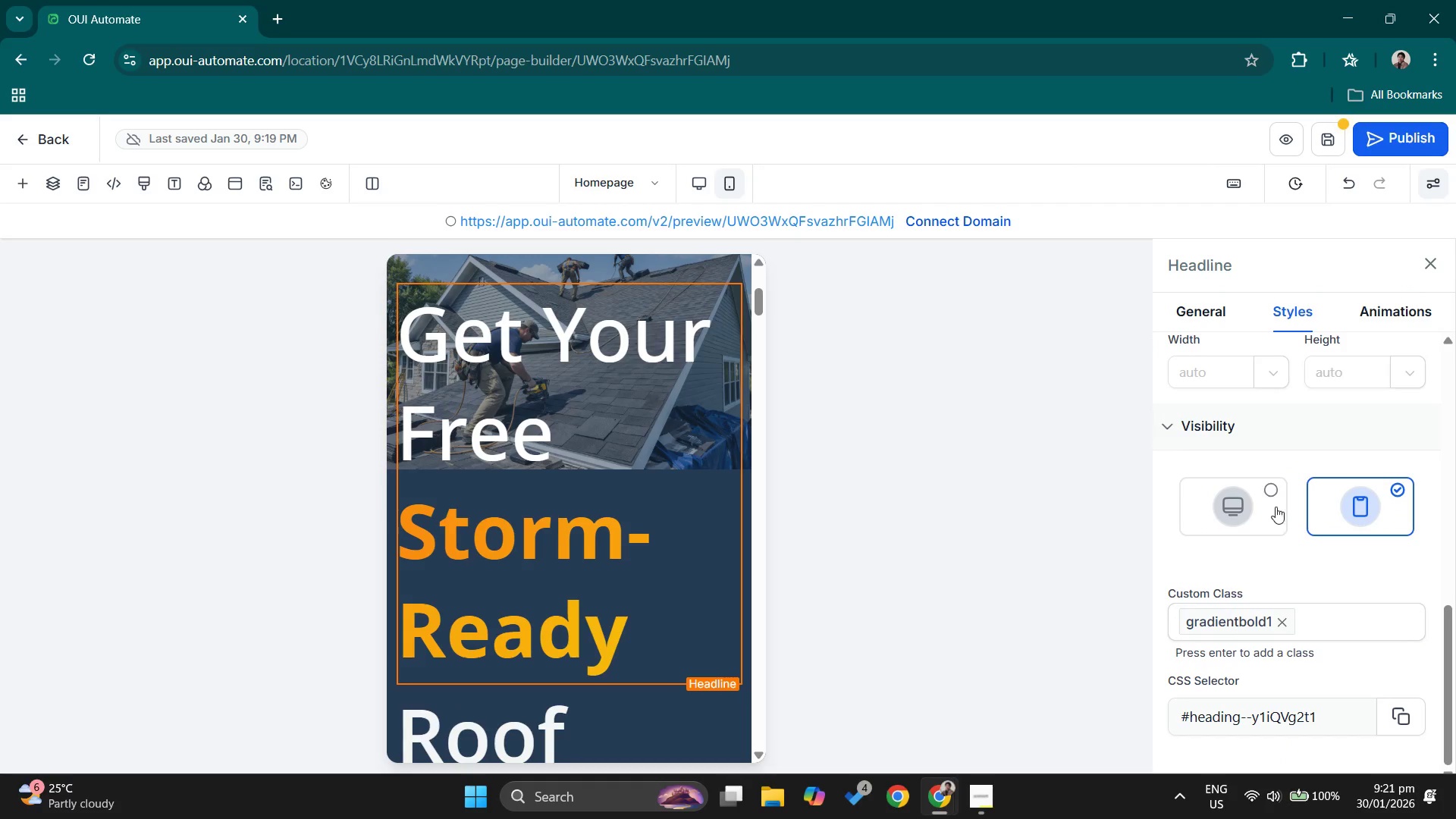 
left_click([1275, 497])
 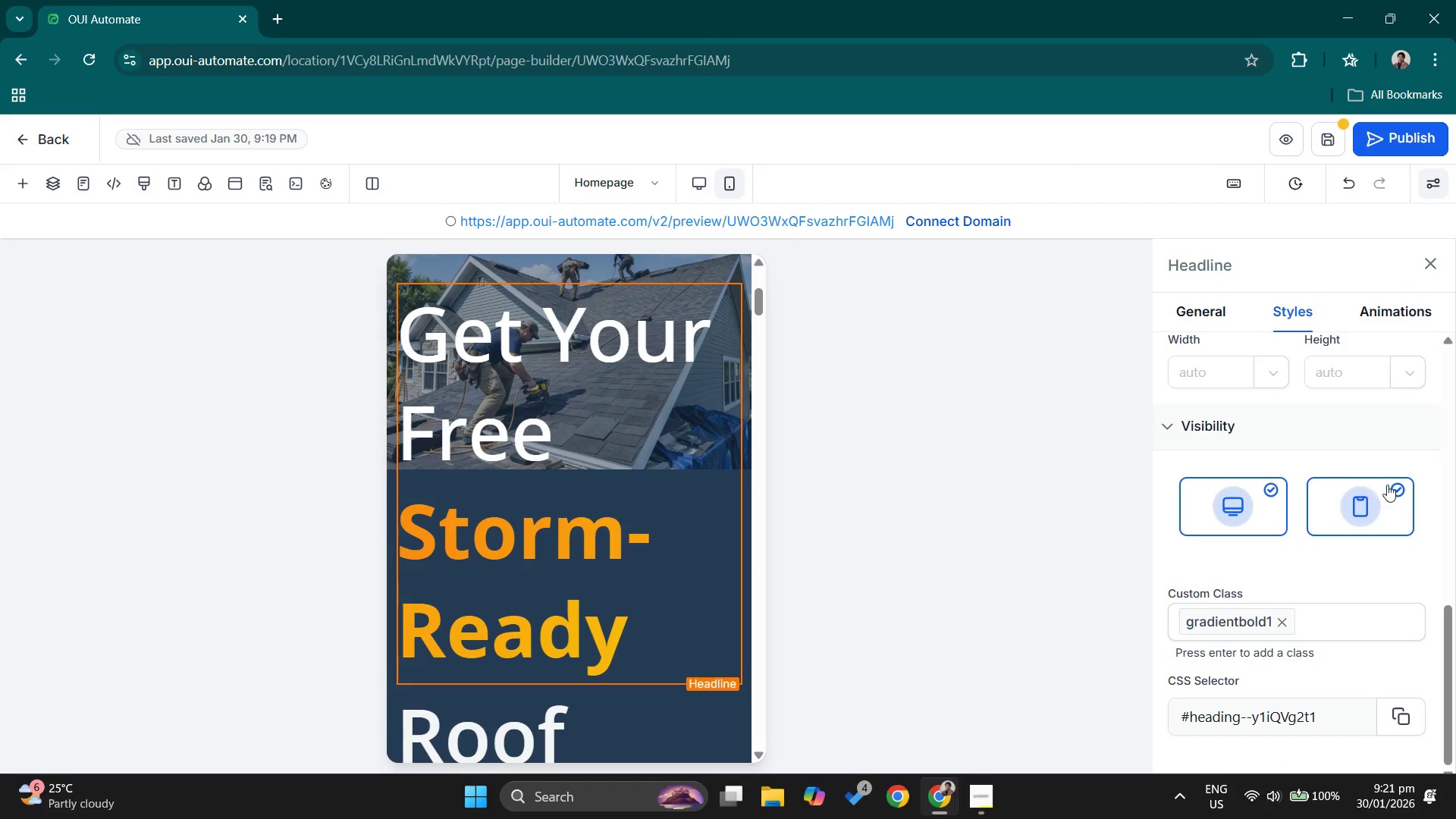 
left_click([1400, 489])
 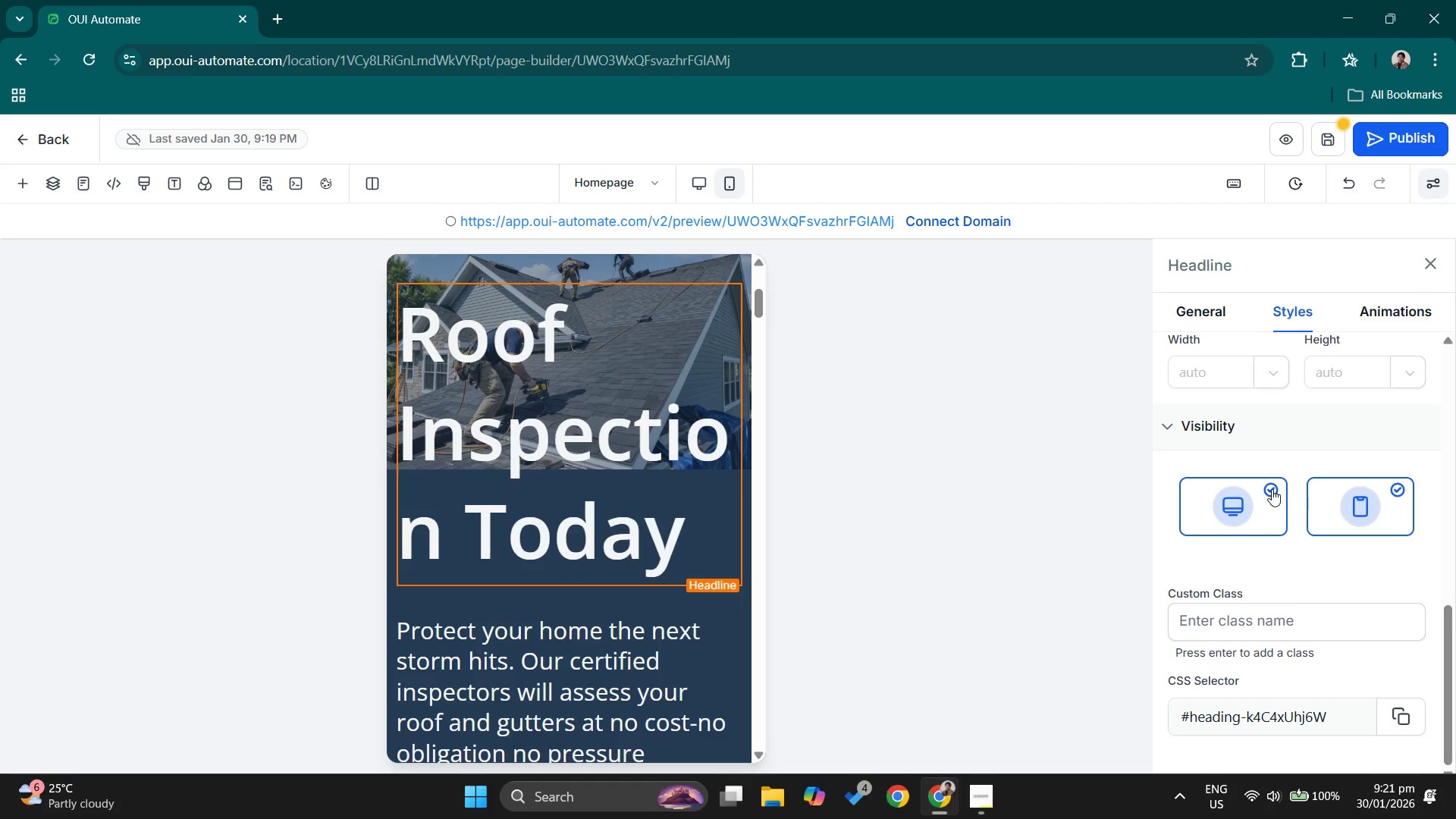 
wait(5.19)
 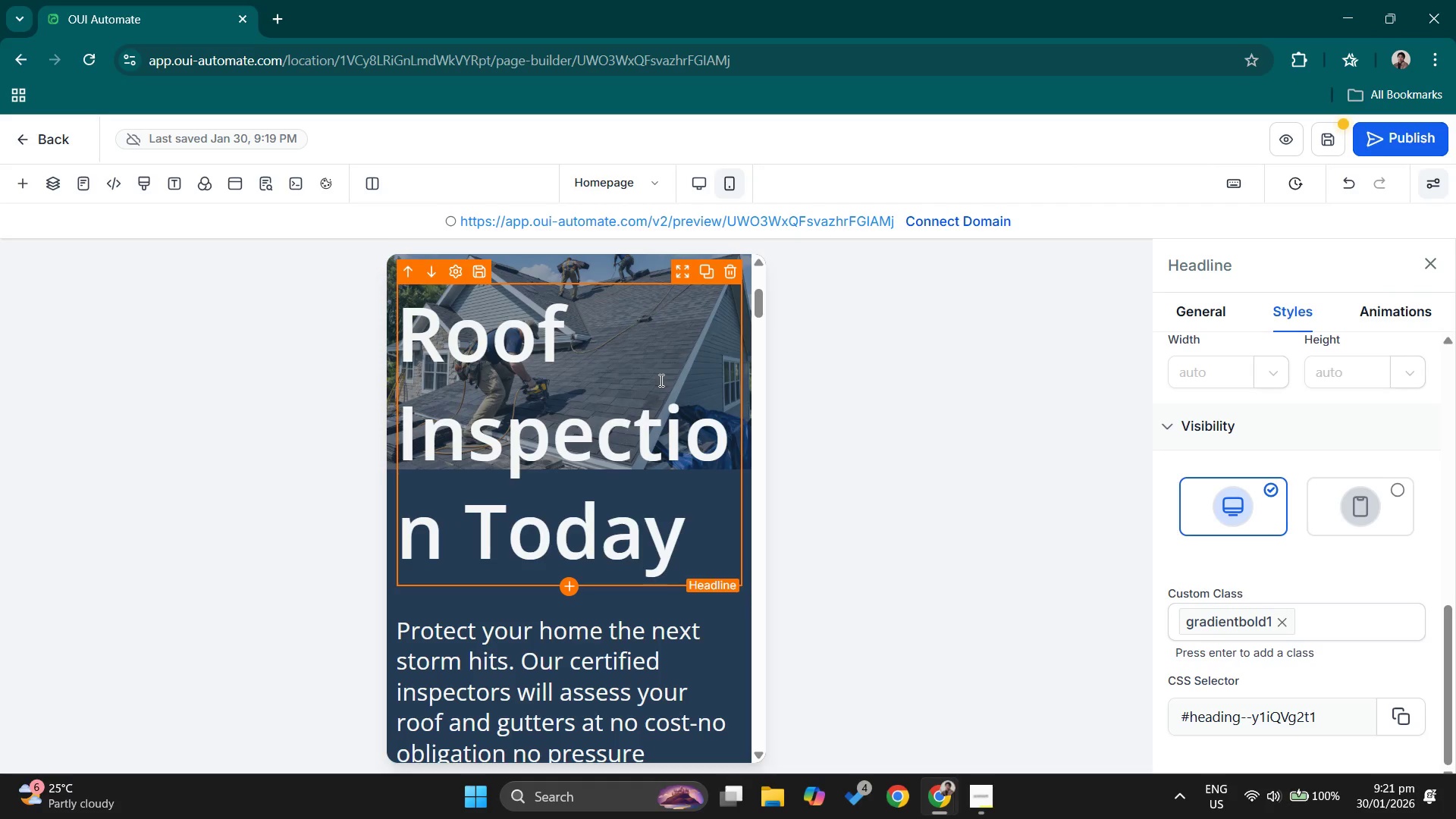 
left_click([1398, 494])
 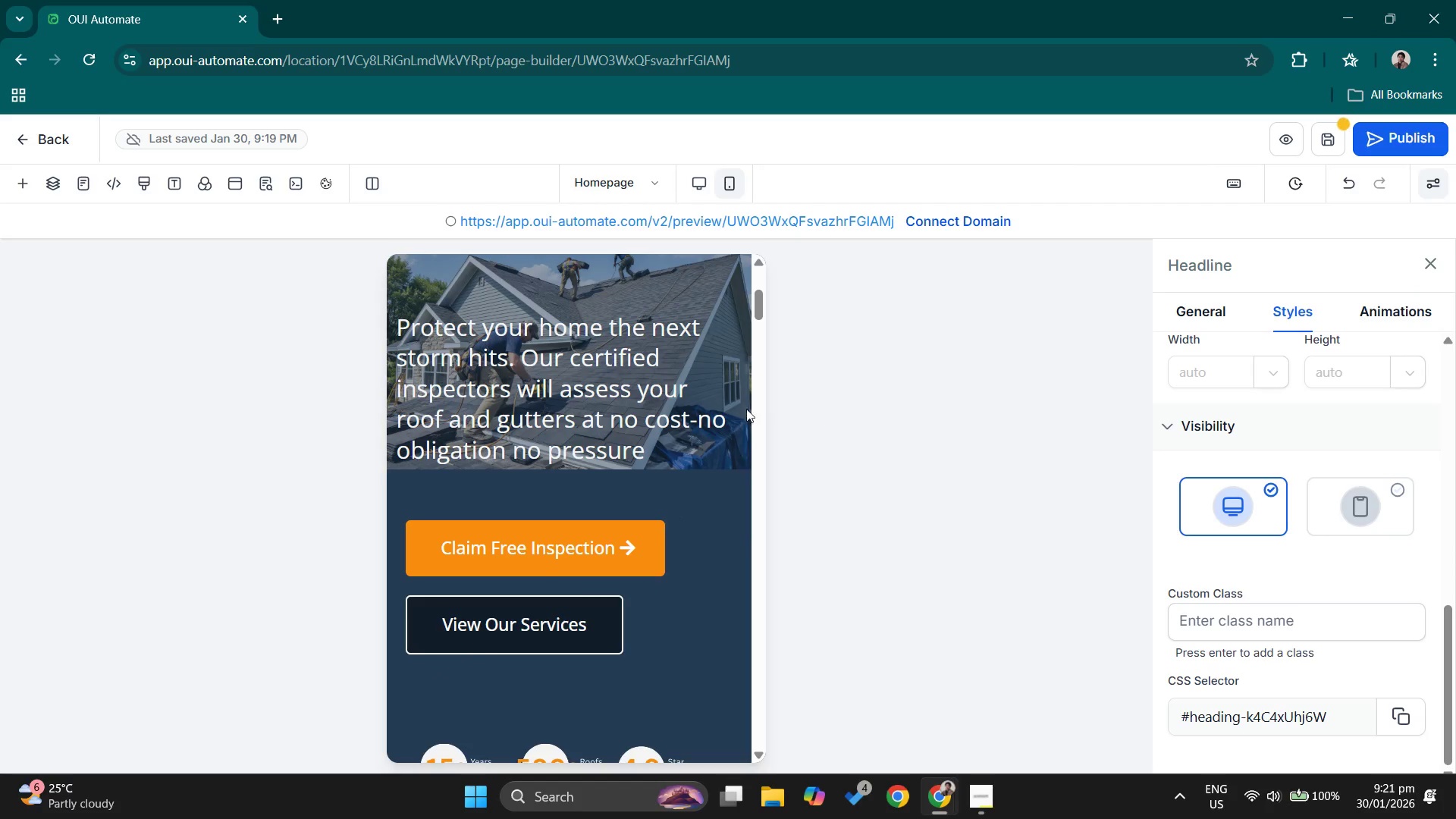 
scroll: coordinate [604, 412], scroll_direction: up, amount: 1.0
 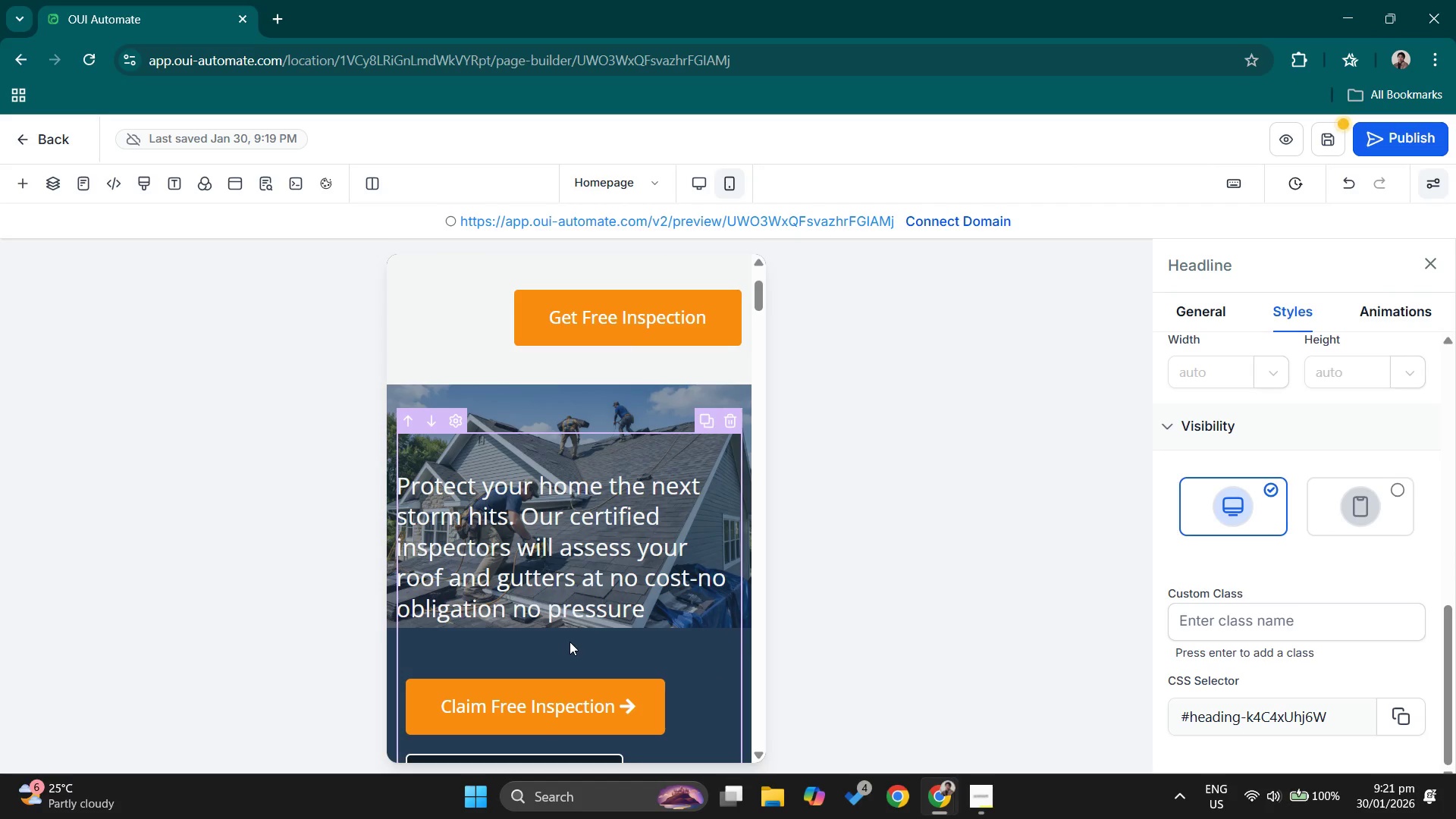 
left_click([570, 632])
 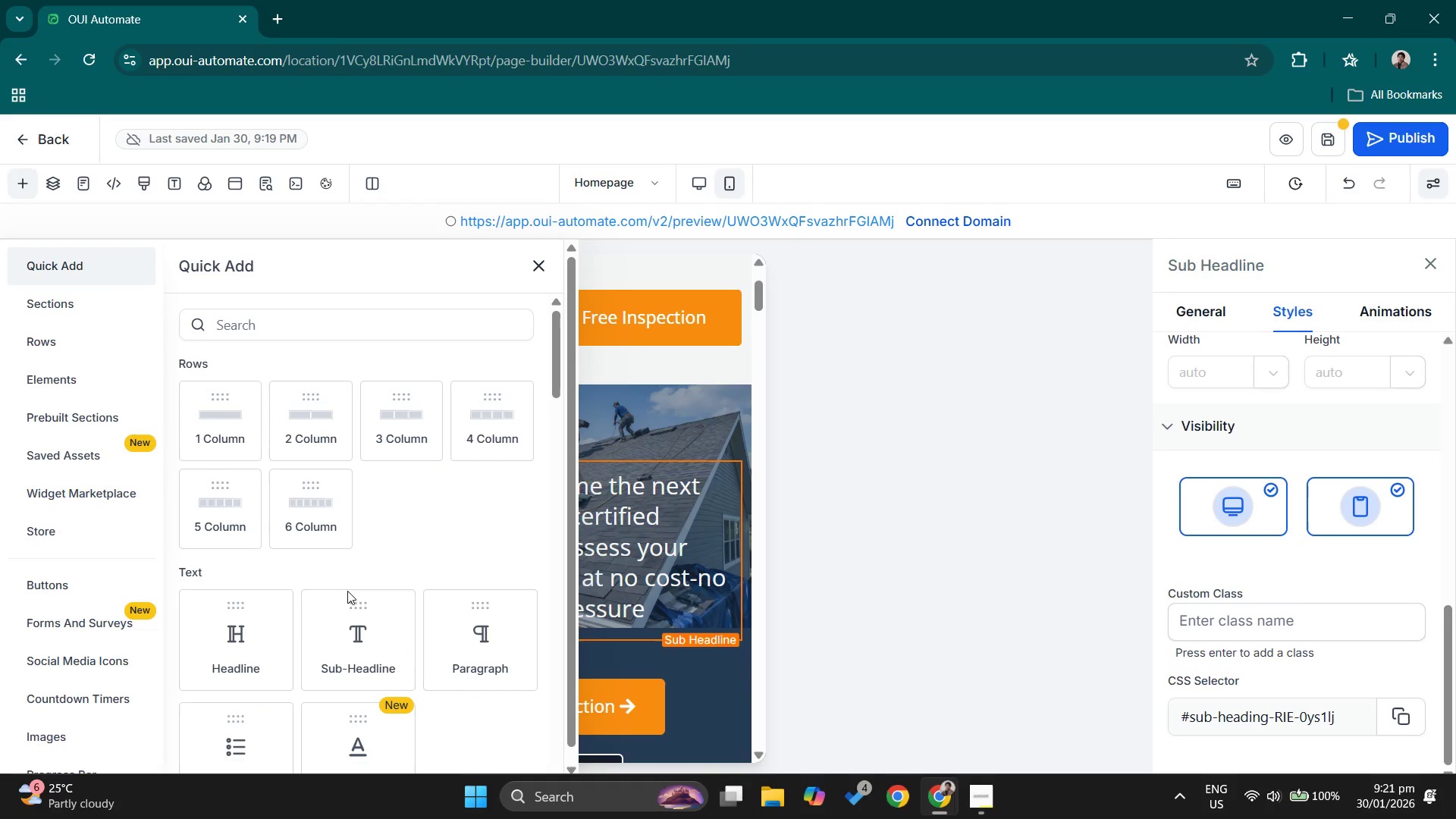 
left_click([233, 641])
 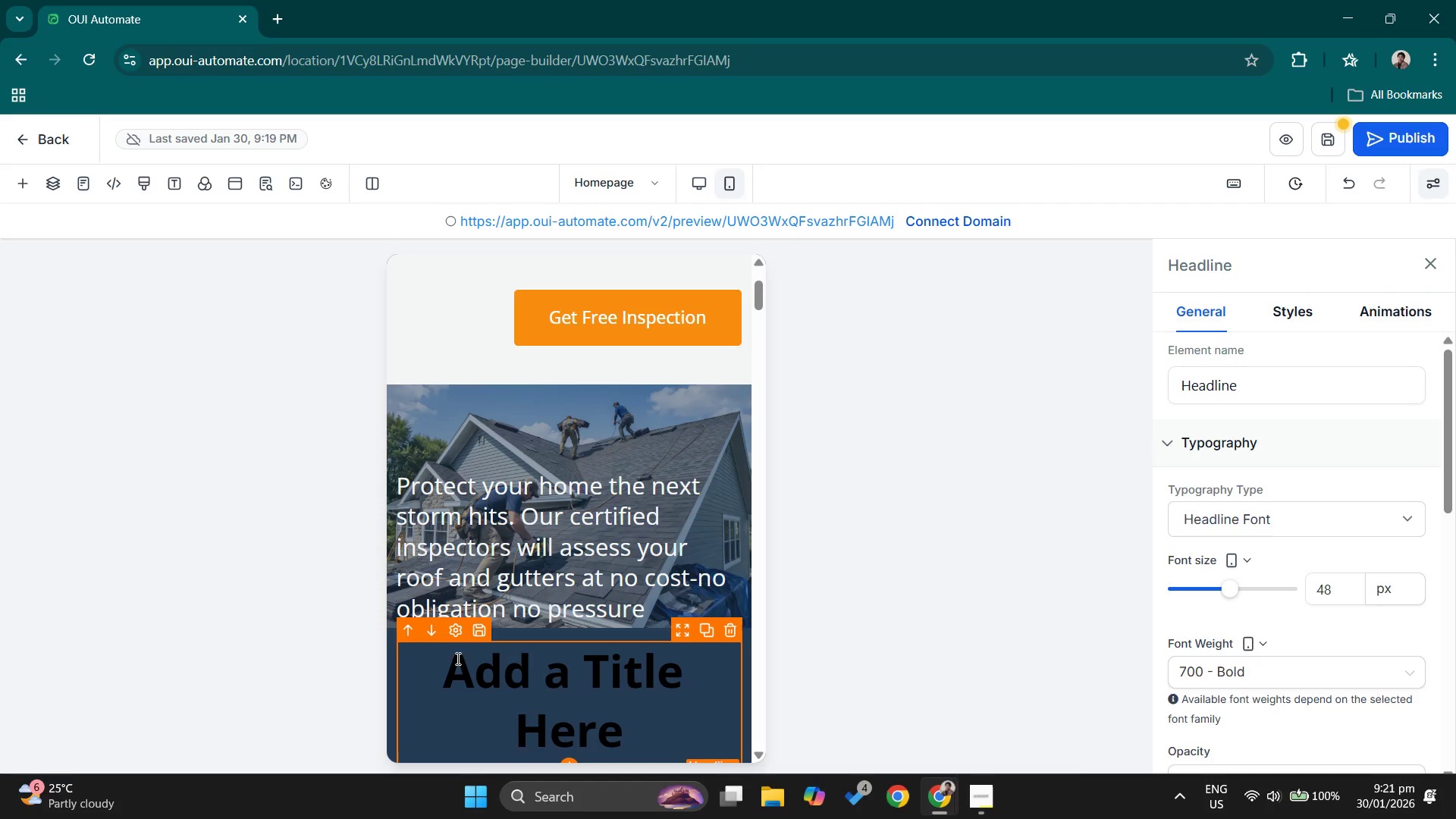 
left_click([407, 629])
 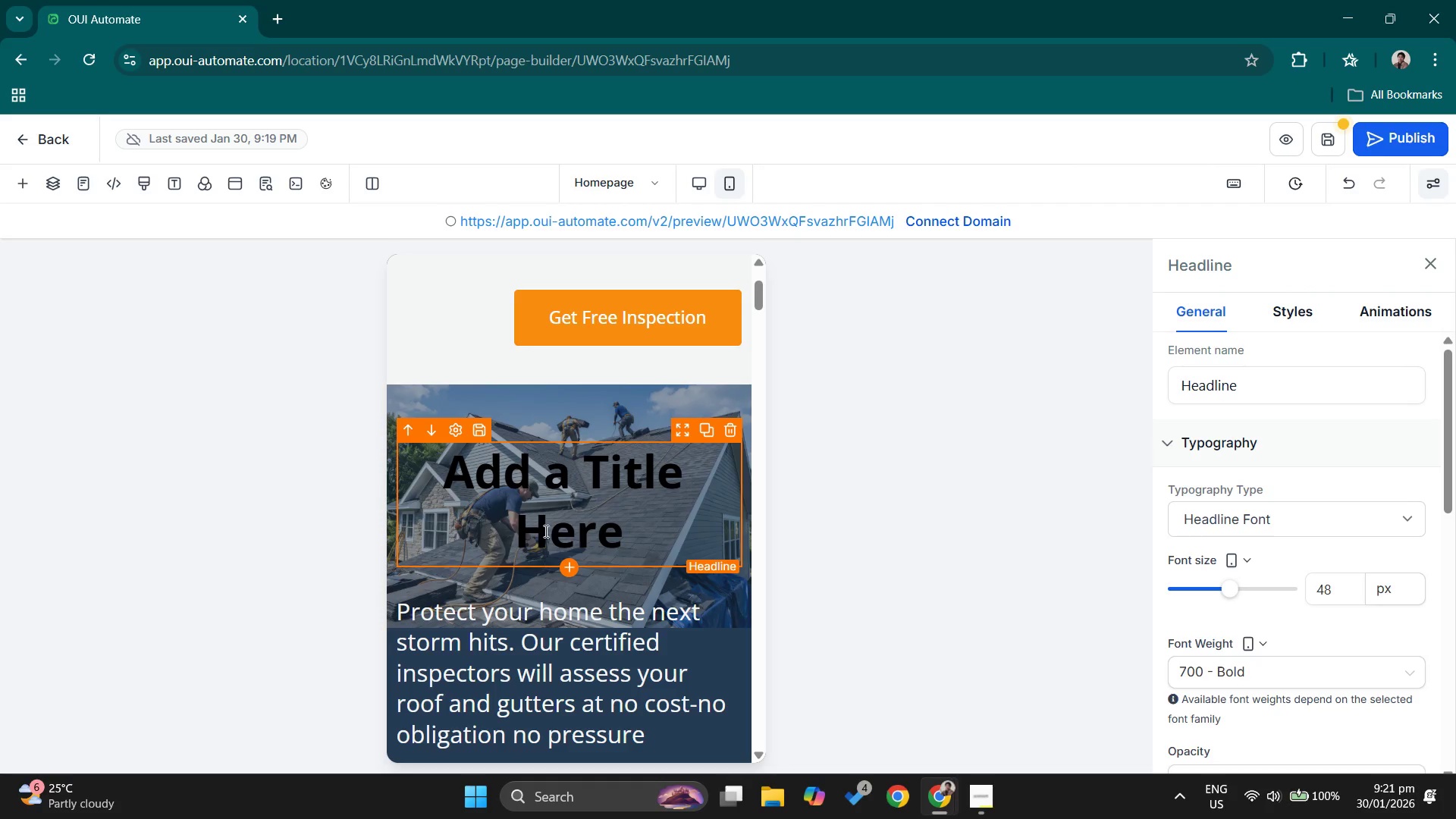 
left_click([549, 527])
 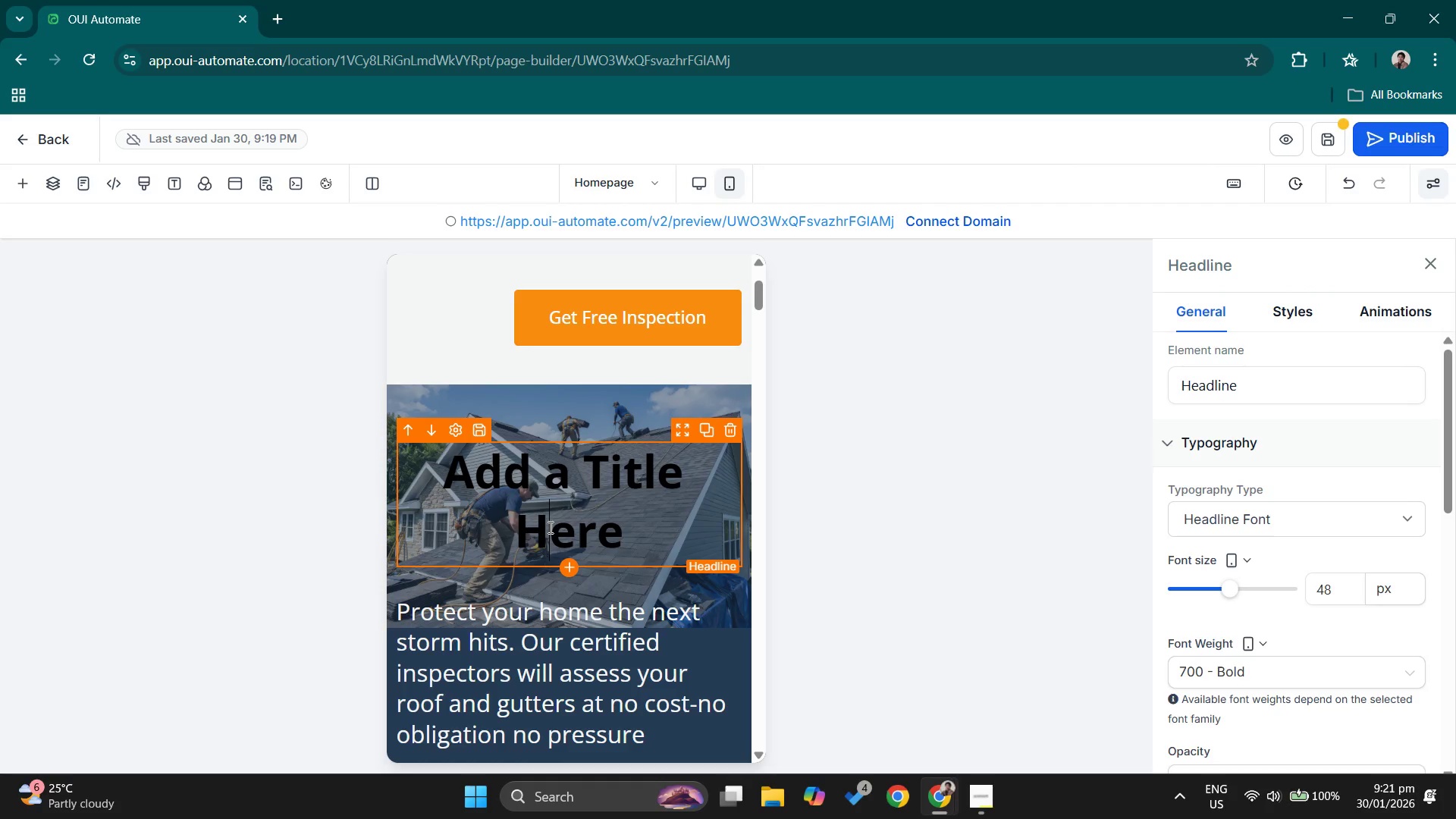 
double_click([549, 527])
 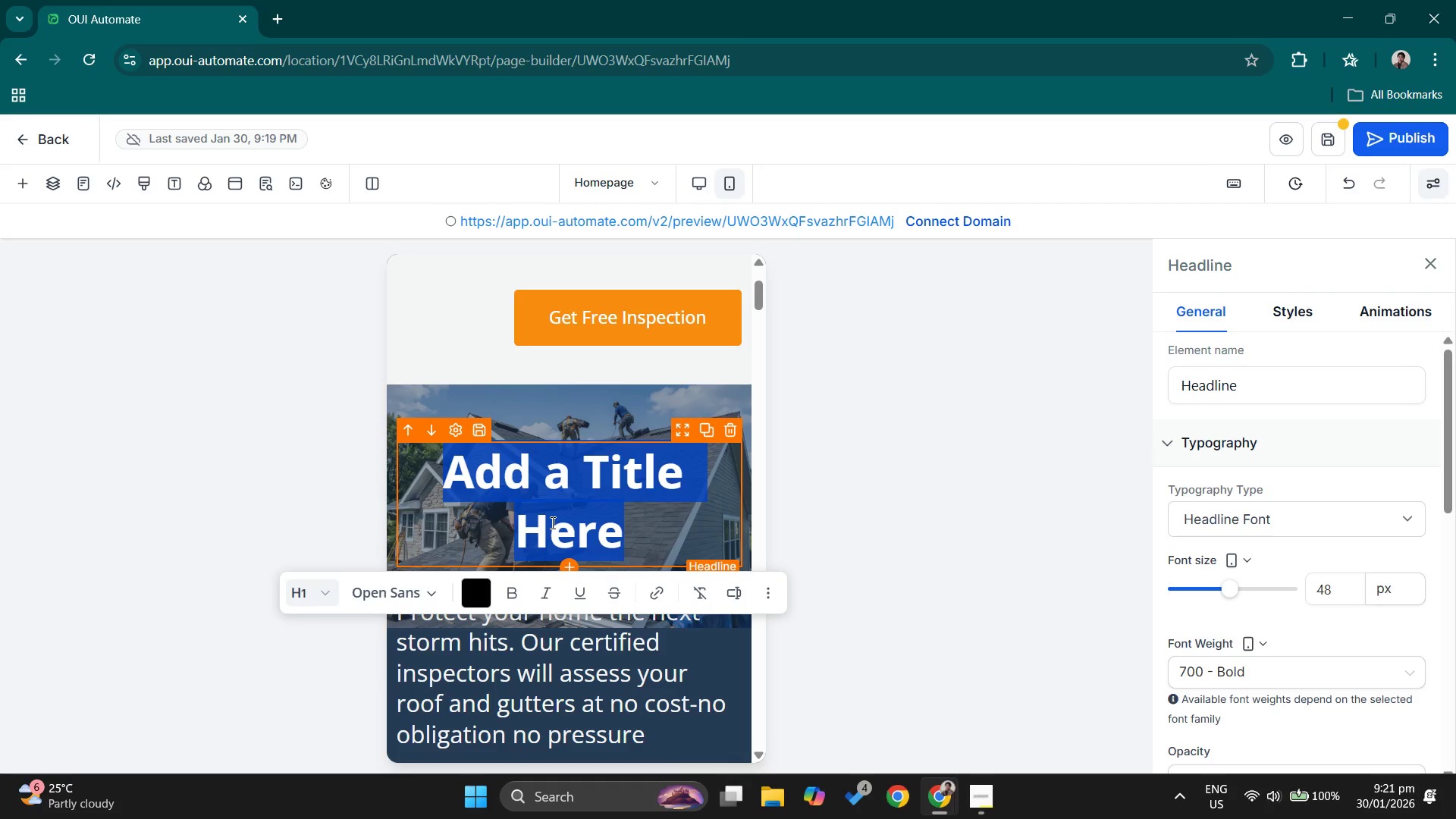 
hold_key(key=ShiftRight, duration=0.34)
 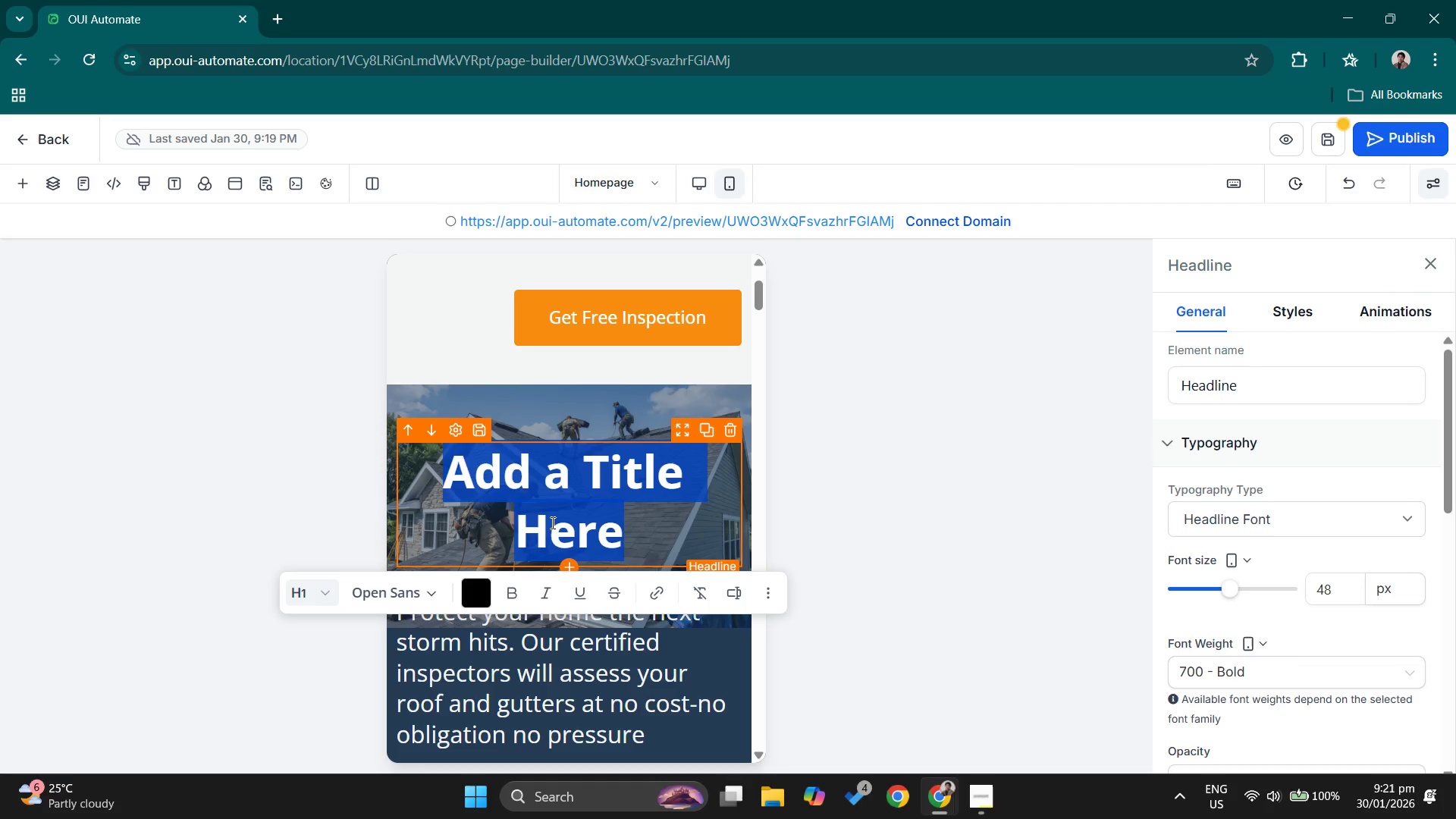 
wait(13.52)
 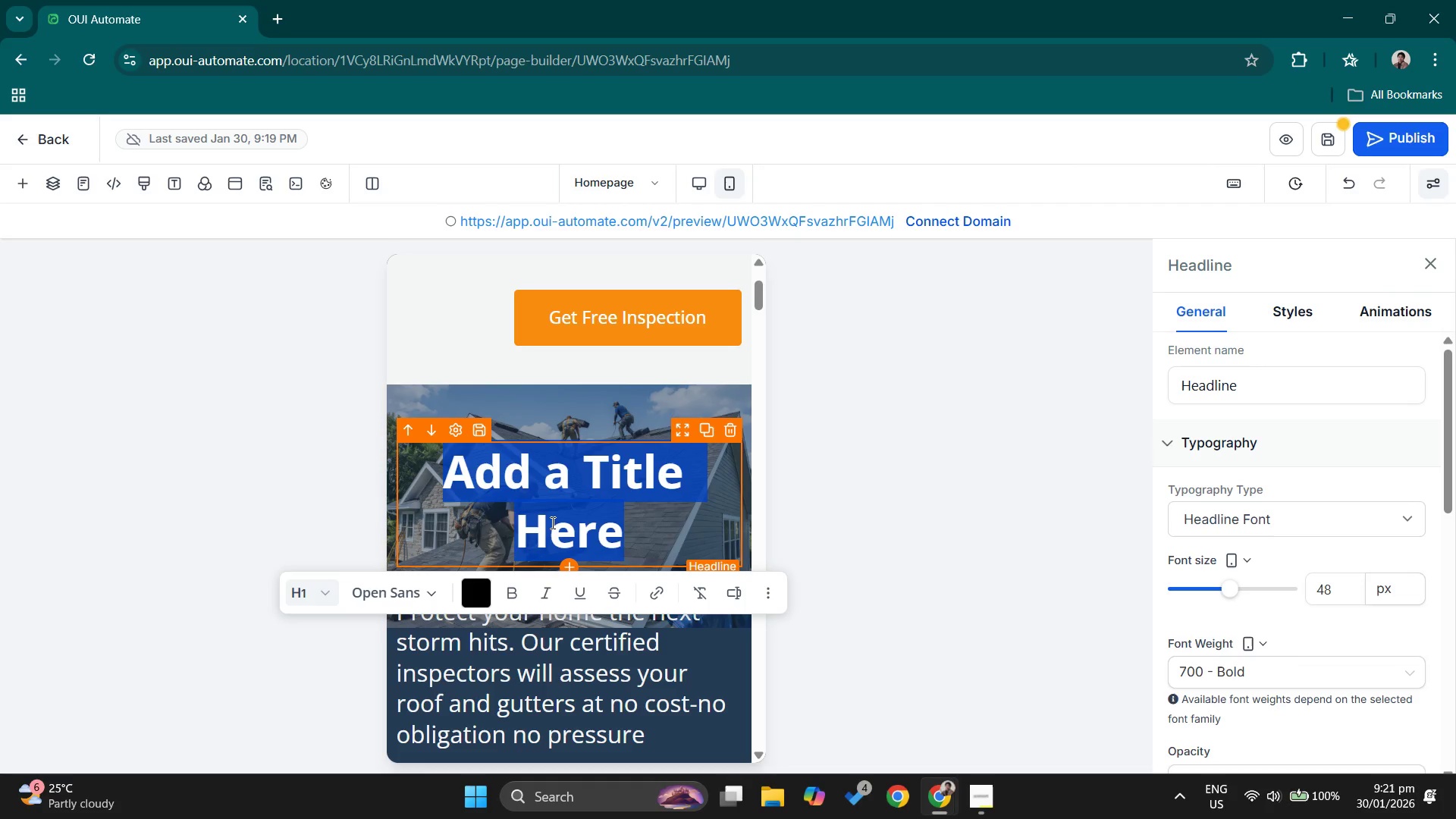 
type(Get Your Free )
 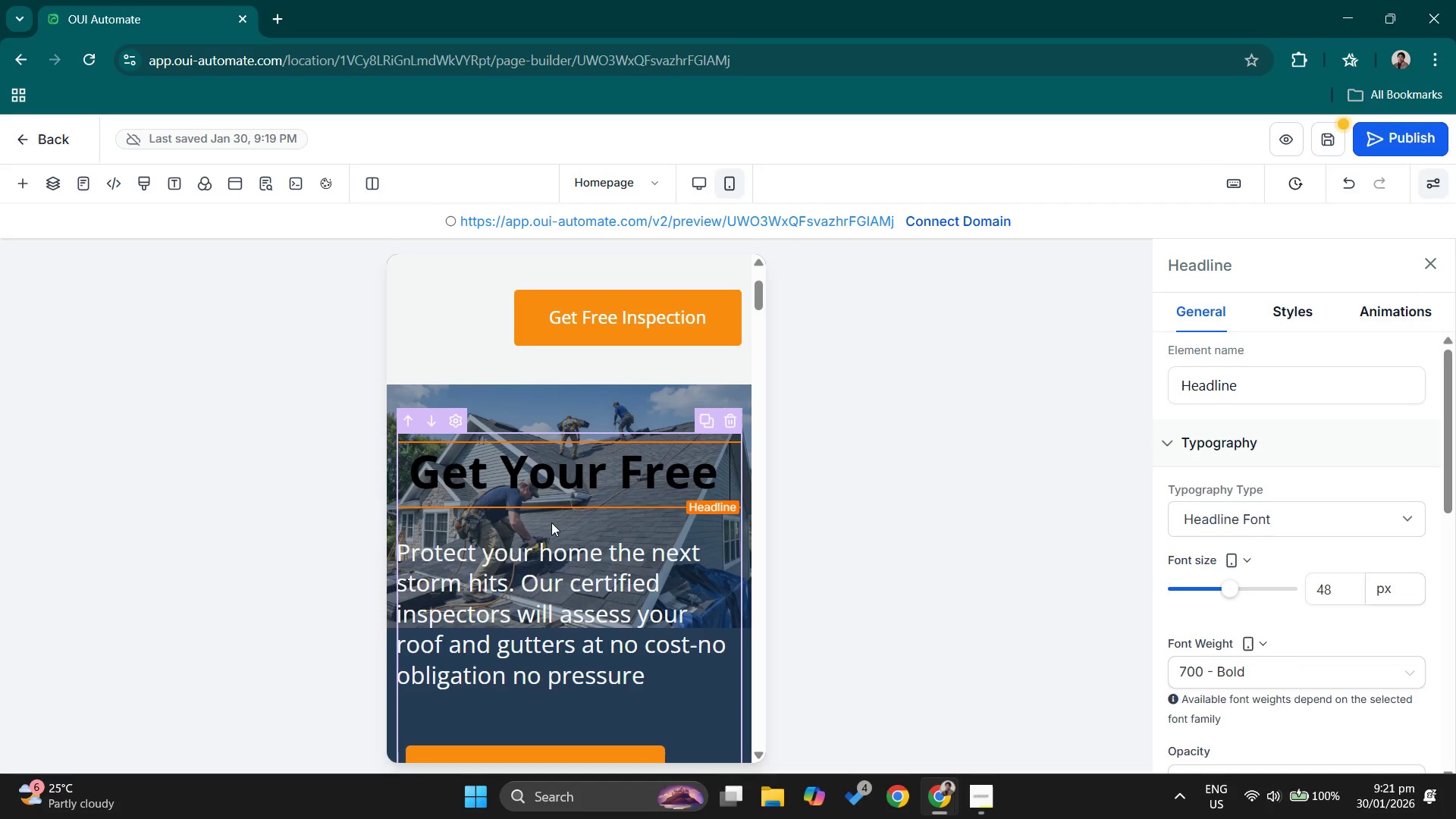 
left_click([624, 461])
 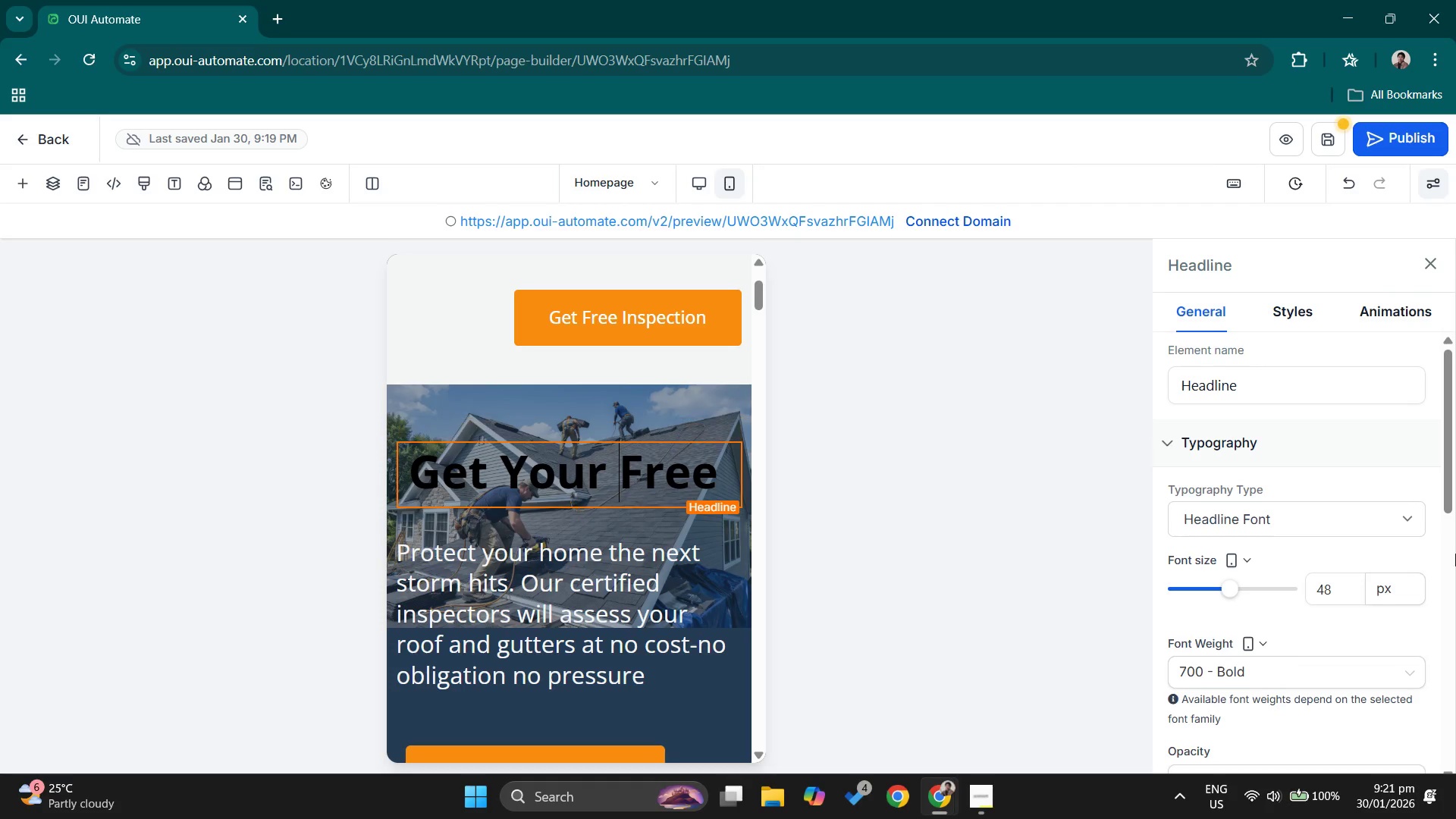 
scroll: coordinate [1376, 582], scroll_direction: down, amount: 6.0
 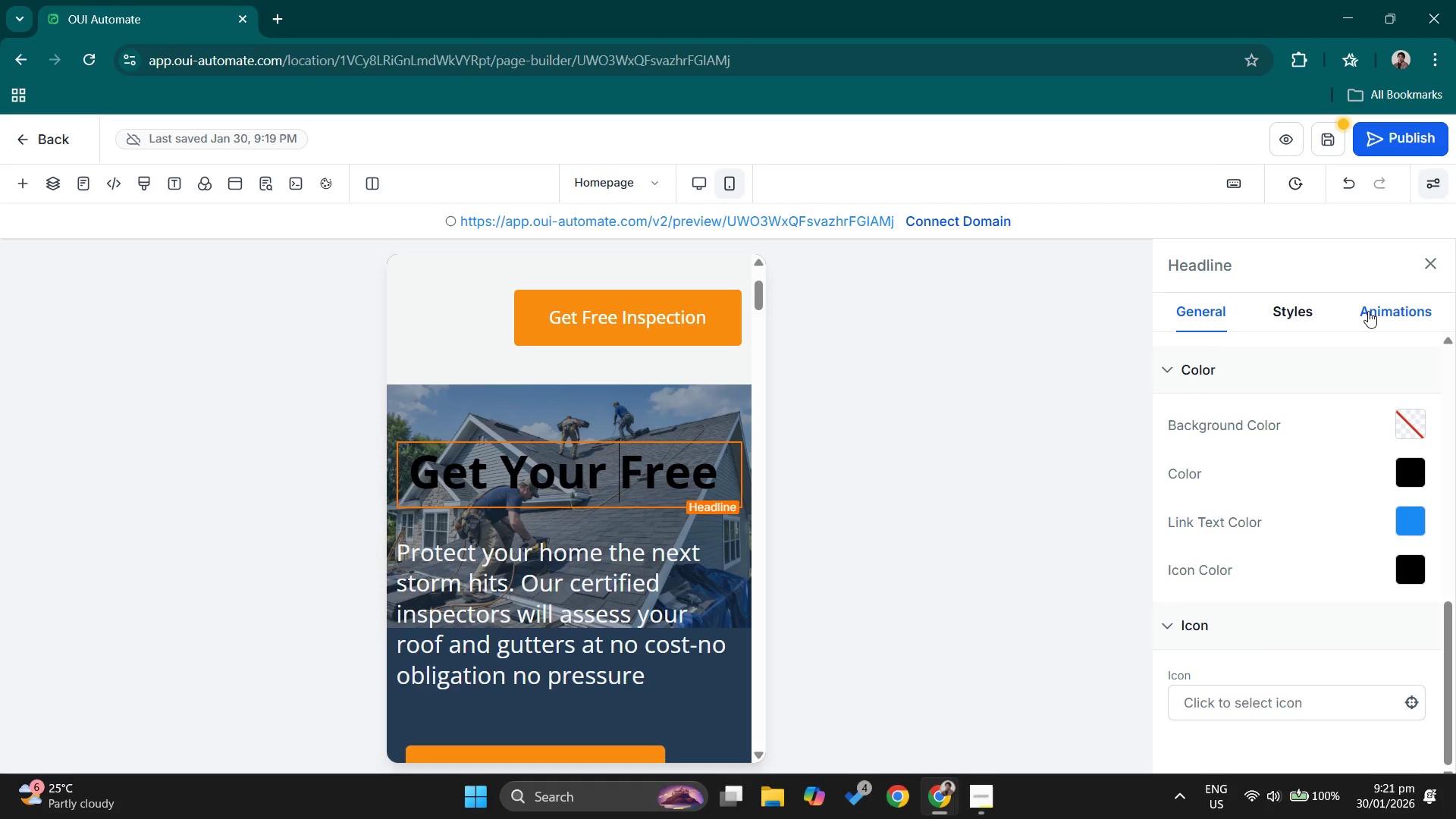 
left_click([1303, 306])
 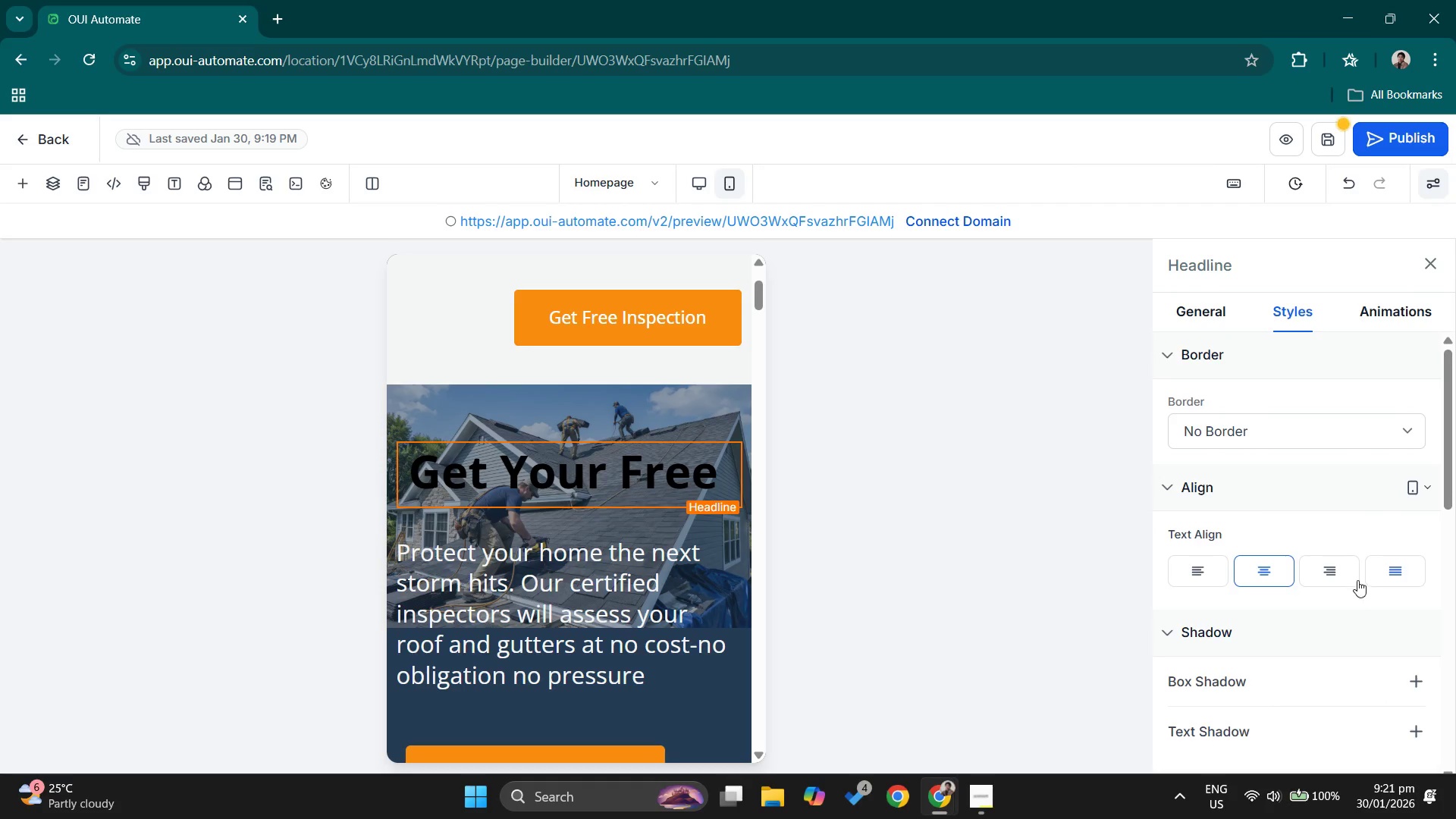 
scroll: coordinate [1343, 533], scroll_direction: down, amount: 7.0
 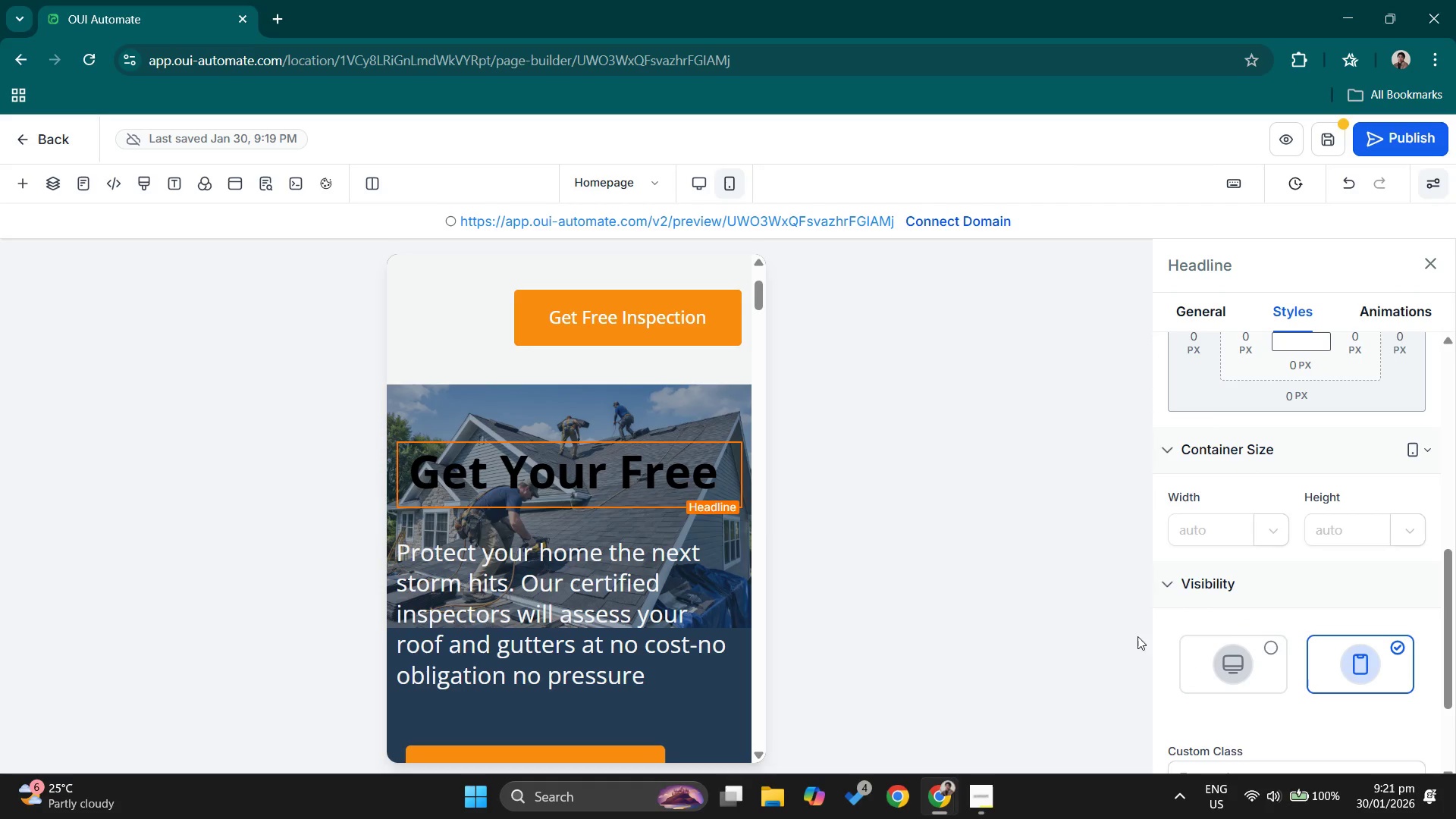 
double_click([640, 478])
 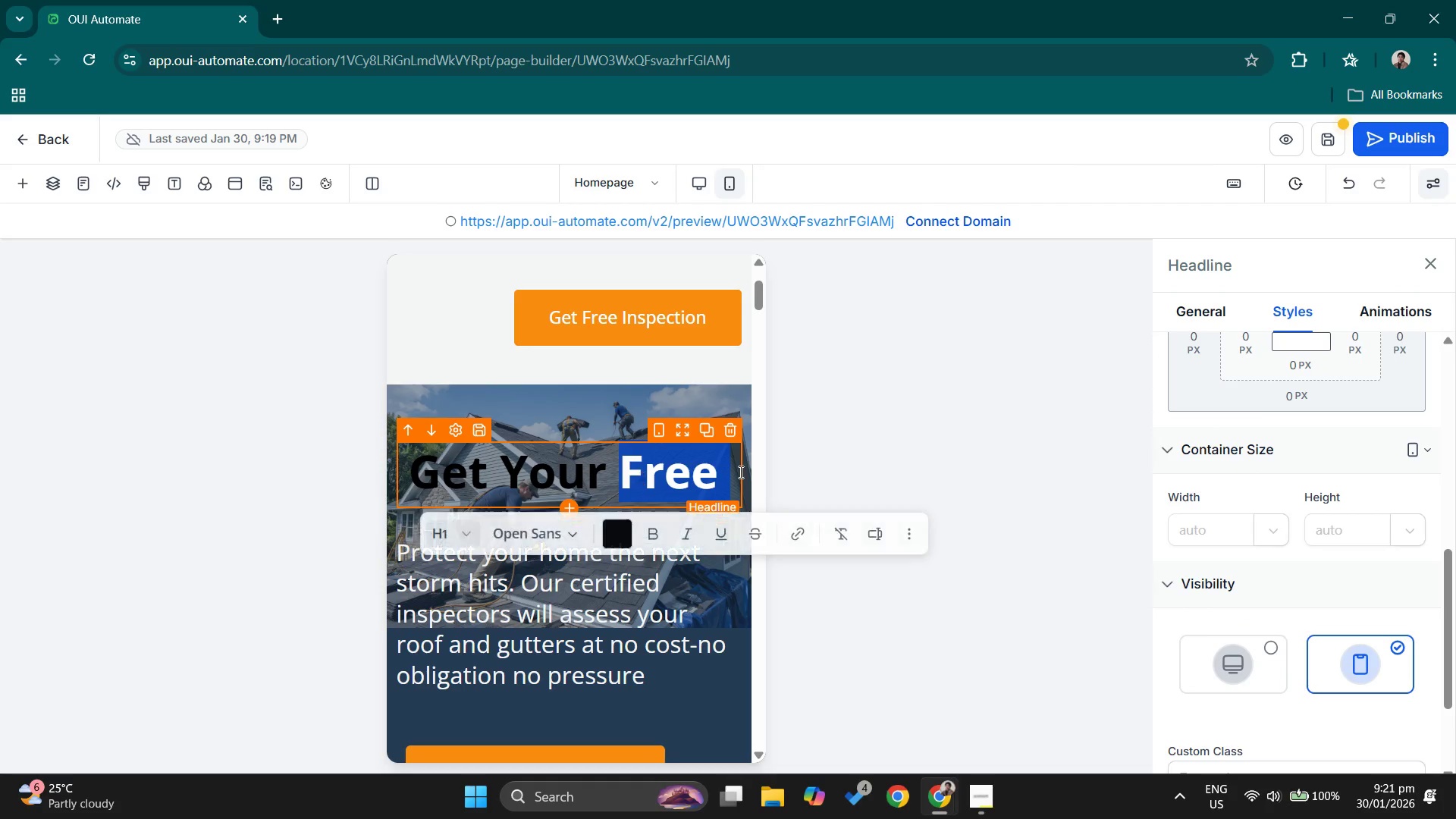 
left_click([739, 472])
 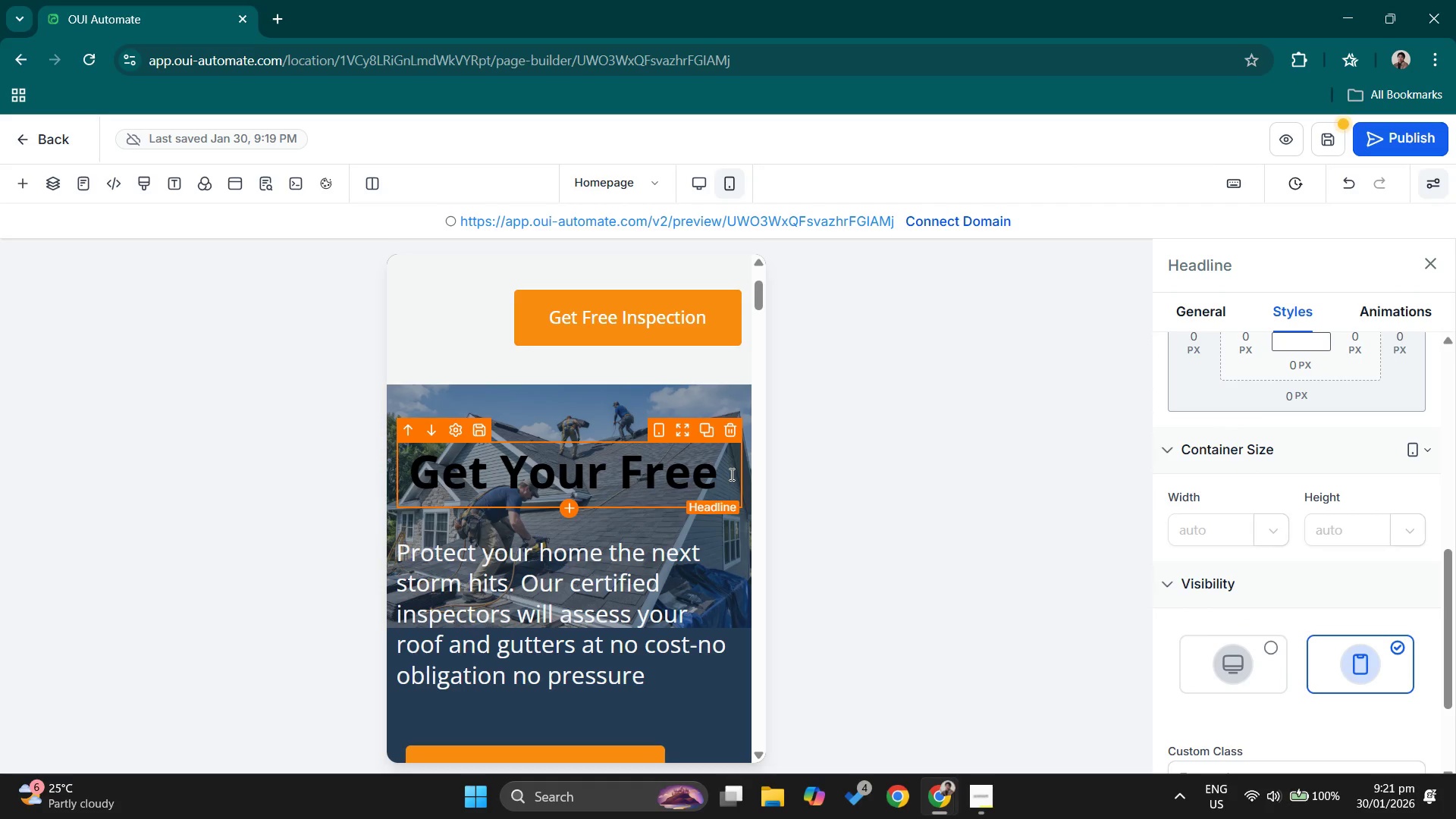 
type(STor)
key(Backspace)
key(Backspace)
key(Backspace)
type(torm )
key(Backspace)
type(-Ready Roof Inspection Tpday)
key(Backspace)
key(Backspace)
key(Backspace)
key(Backspace)
type(oday)
 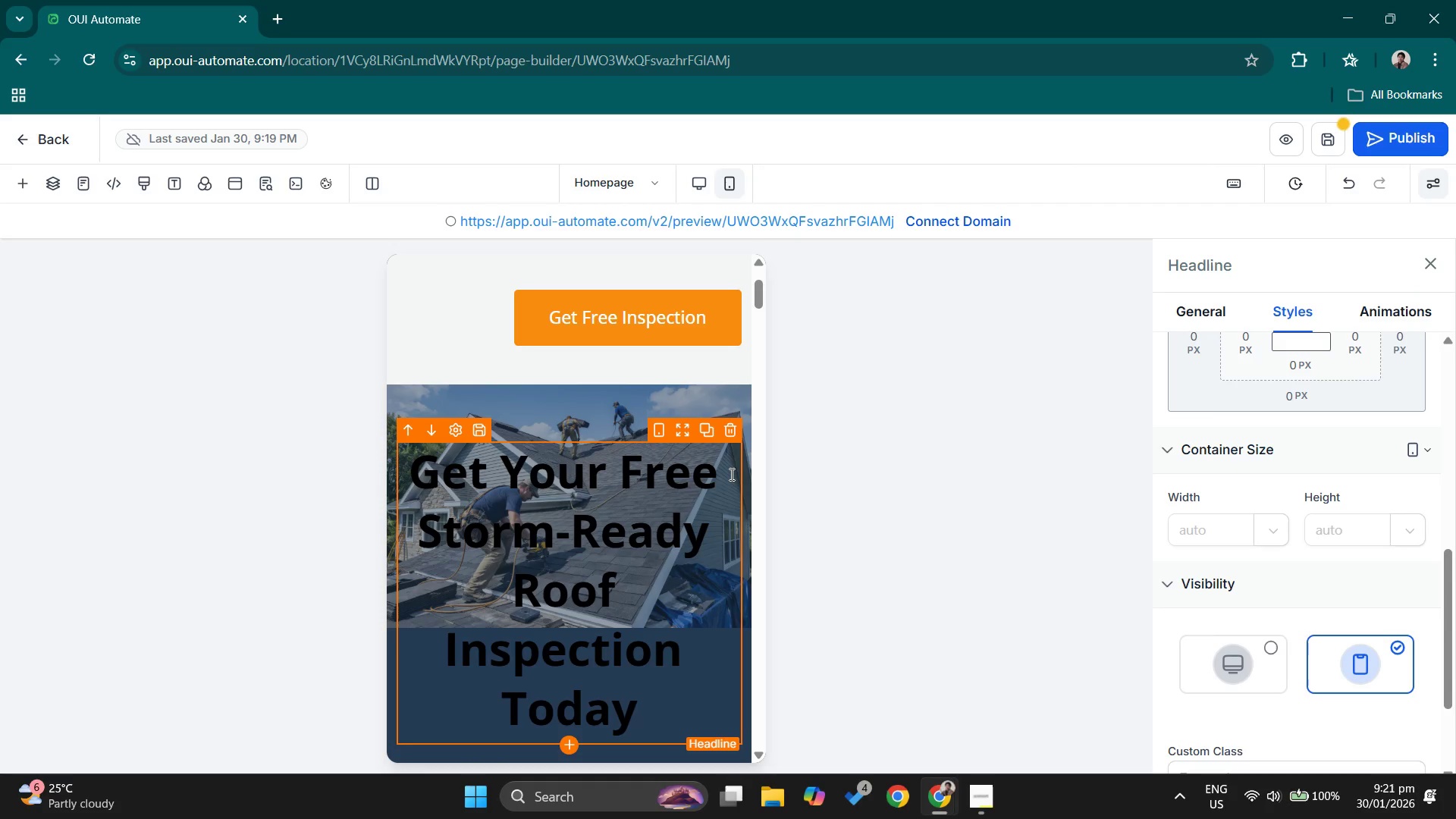 
double_click([624, 505])
 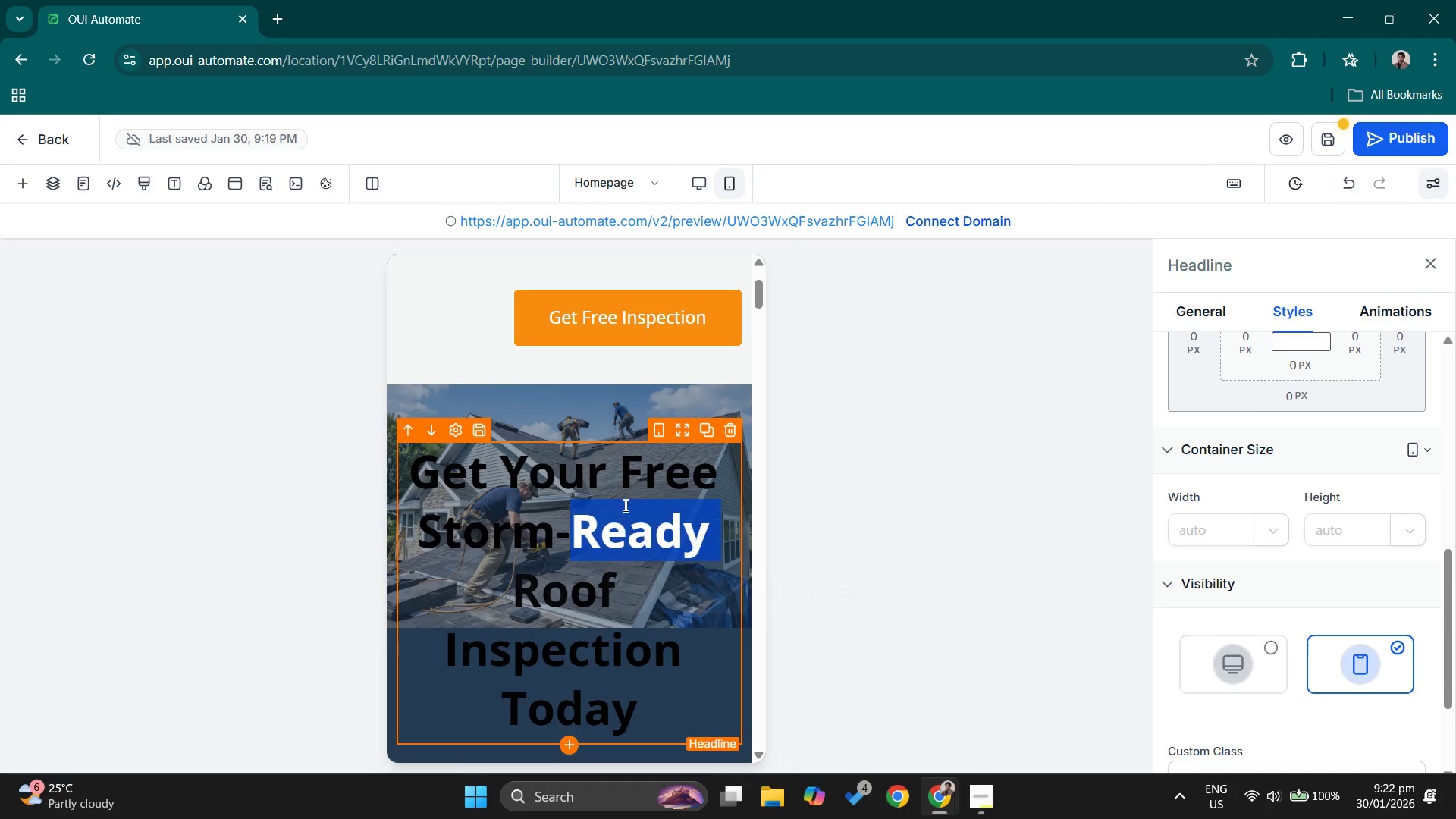 
triple_click([624, 505])
 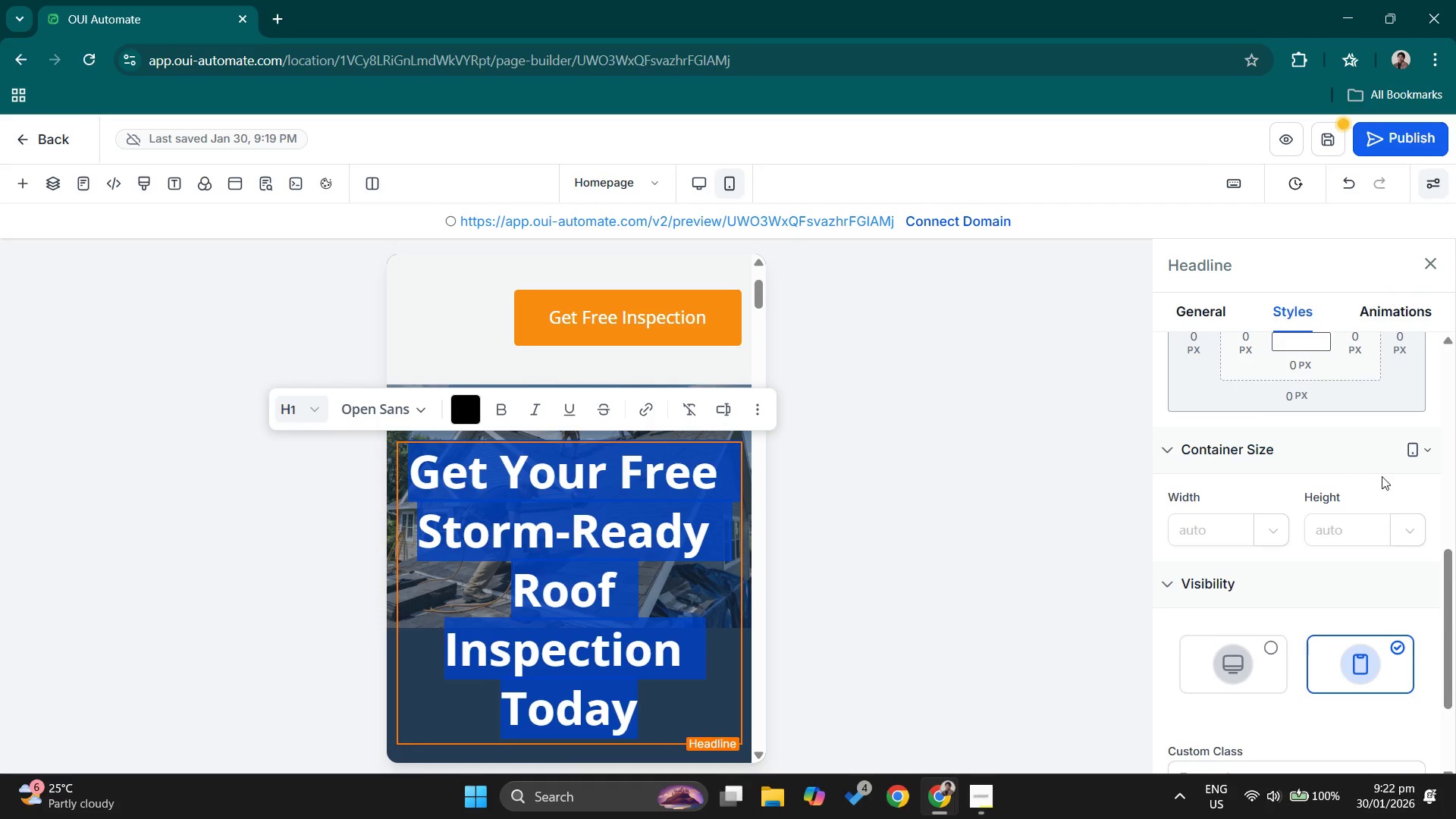 
scroll: coordinate [1328, 670], scroll_direction: up, amount: 3.0
 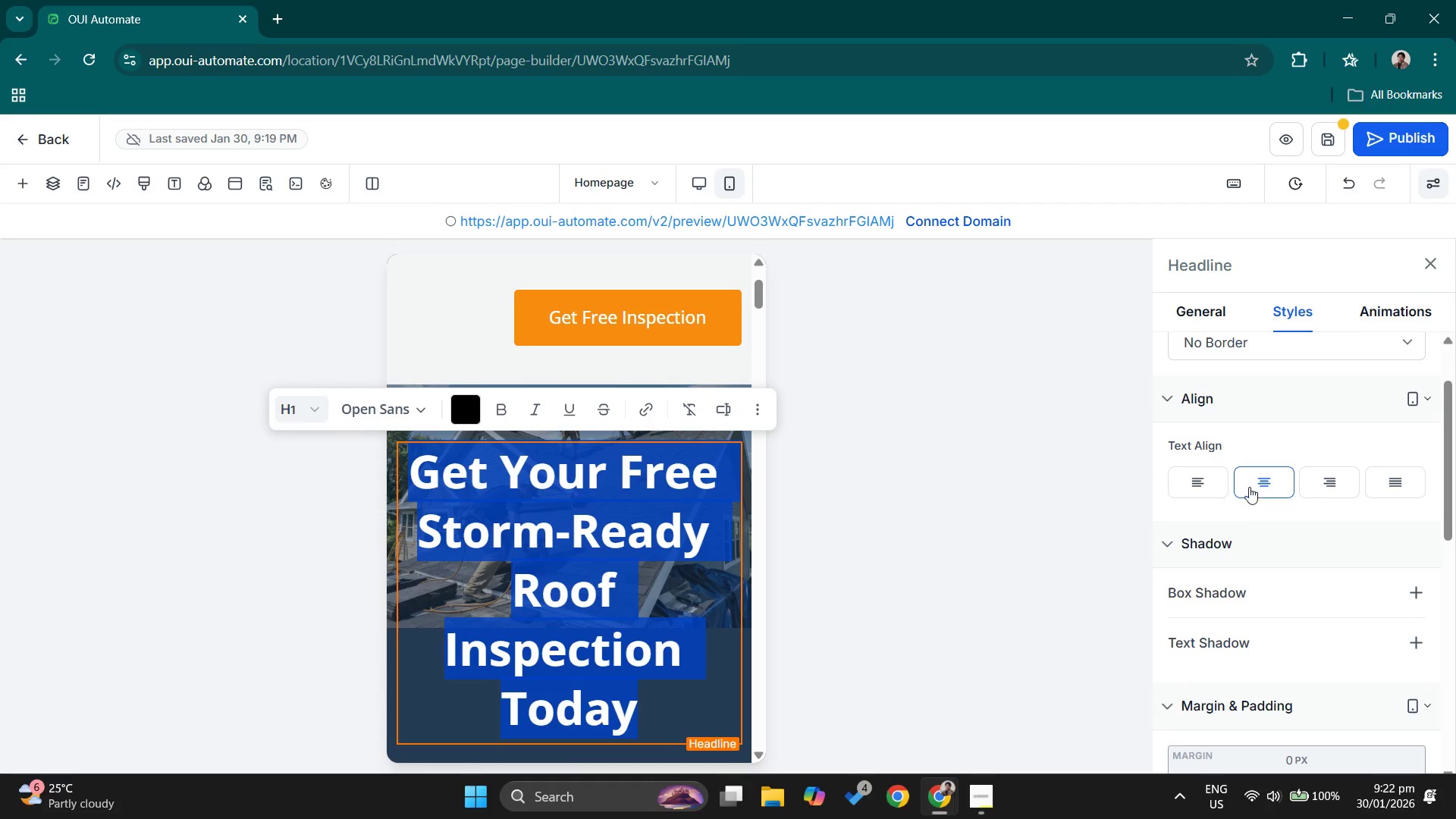 
left_click([1207, 475])
 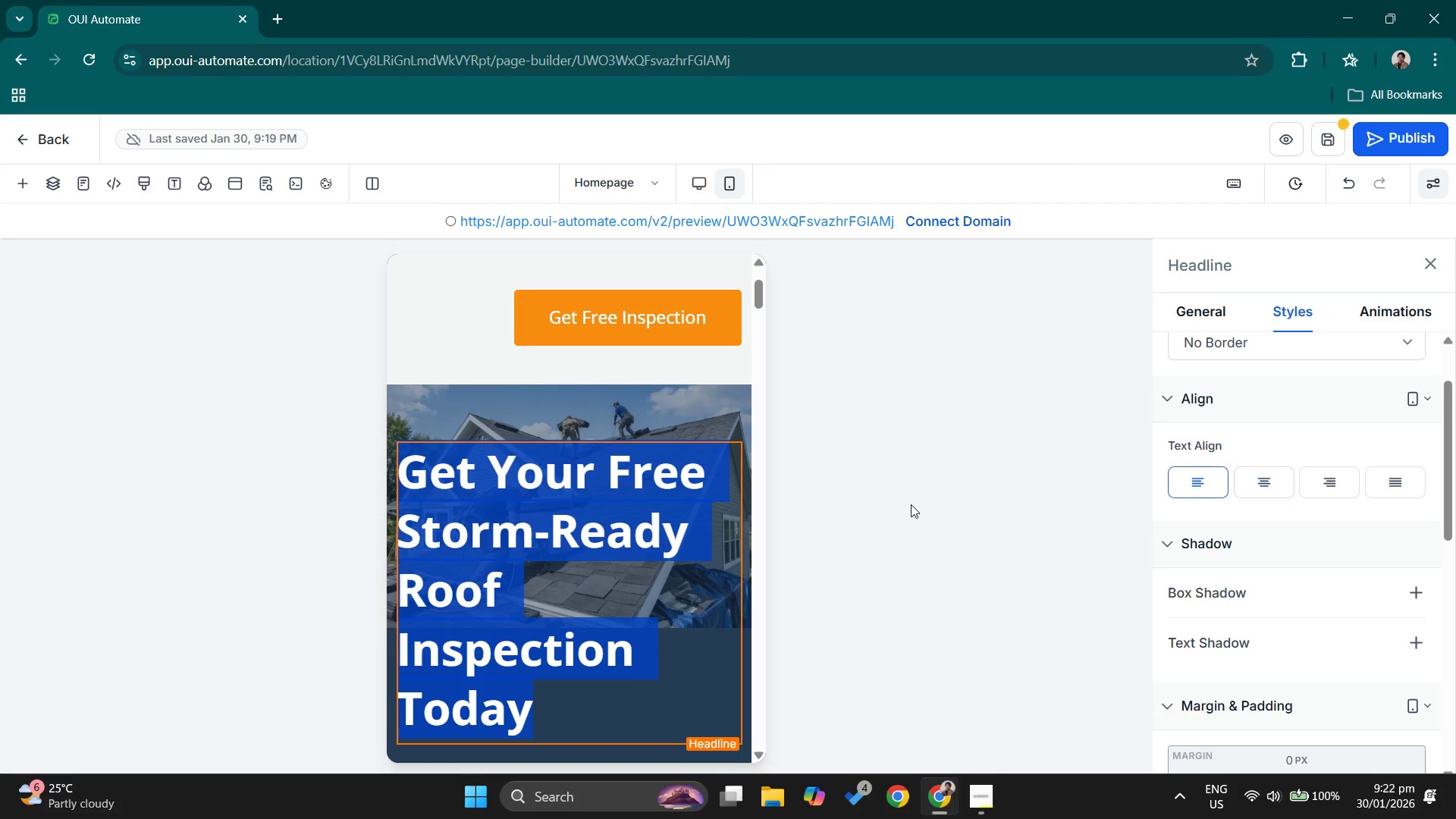 
left_click([912, 504])
 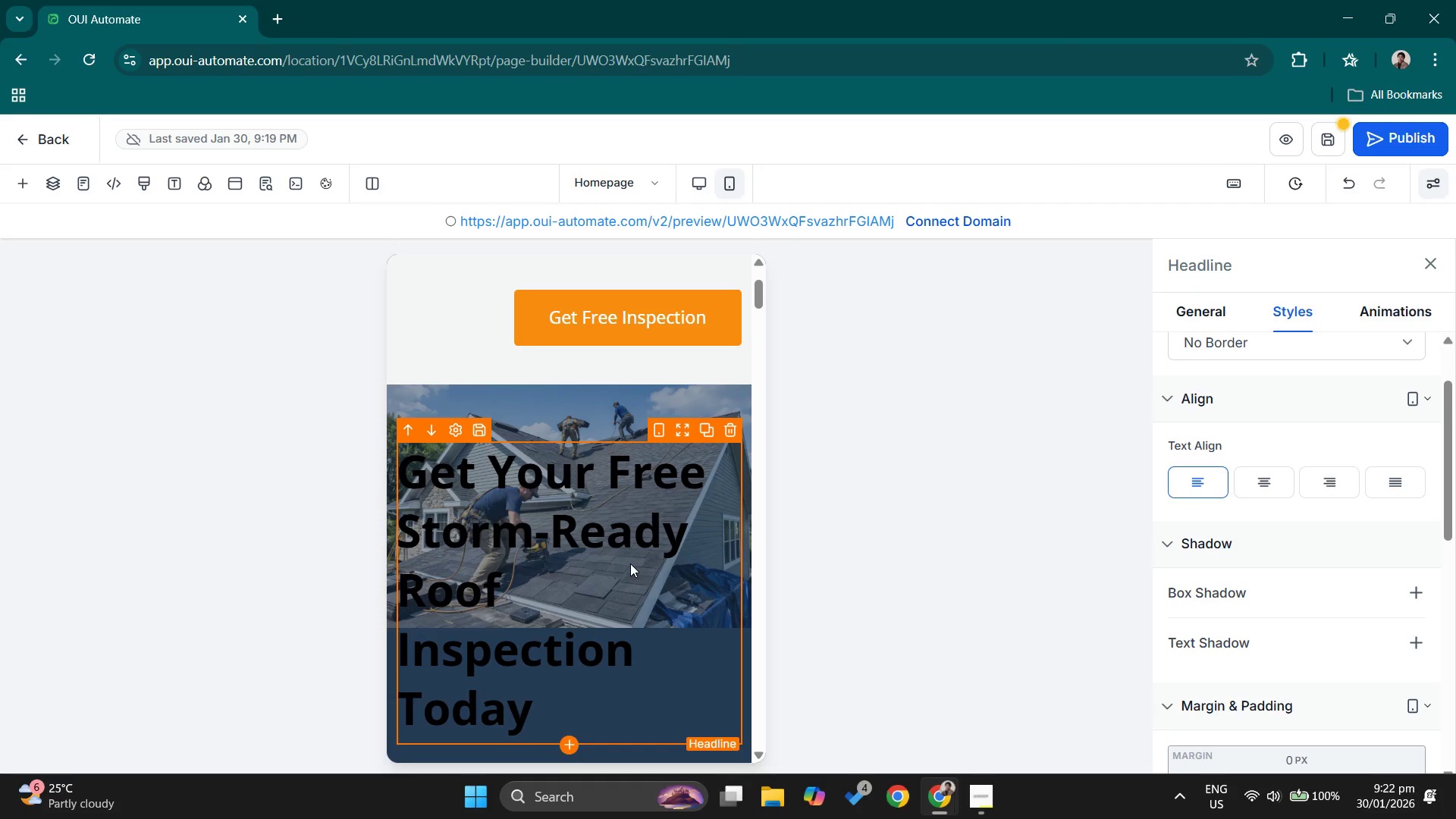 
left_click([630, 563])
 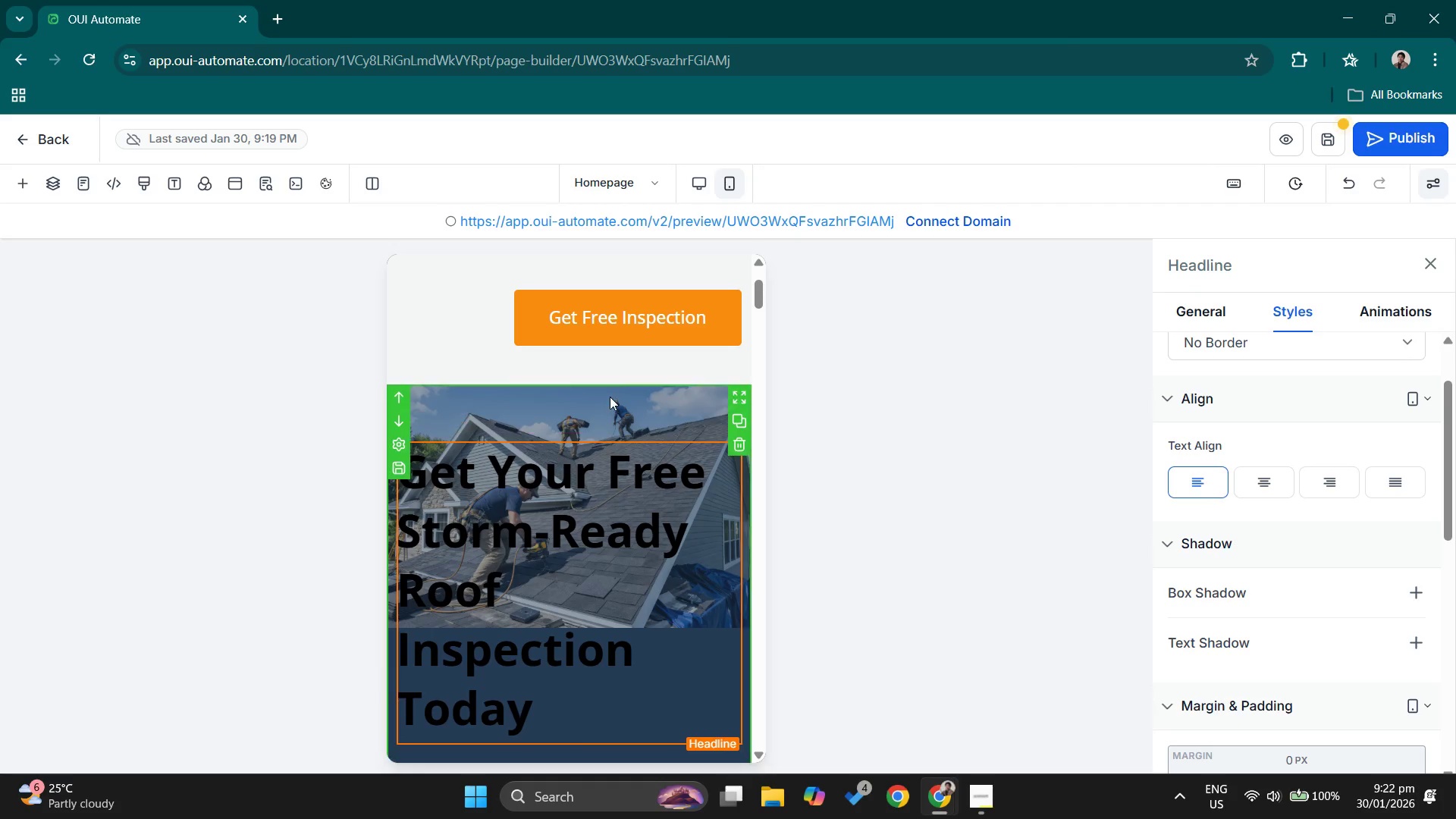 
left_click([610, 396])
 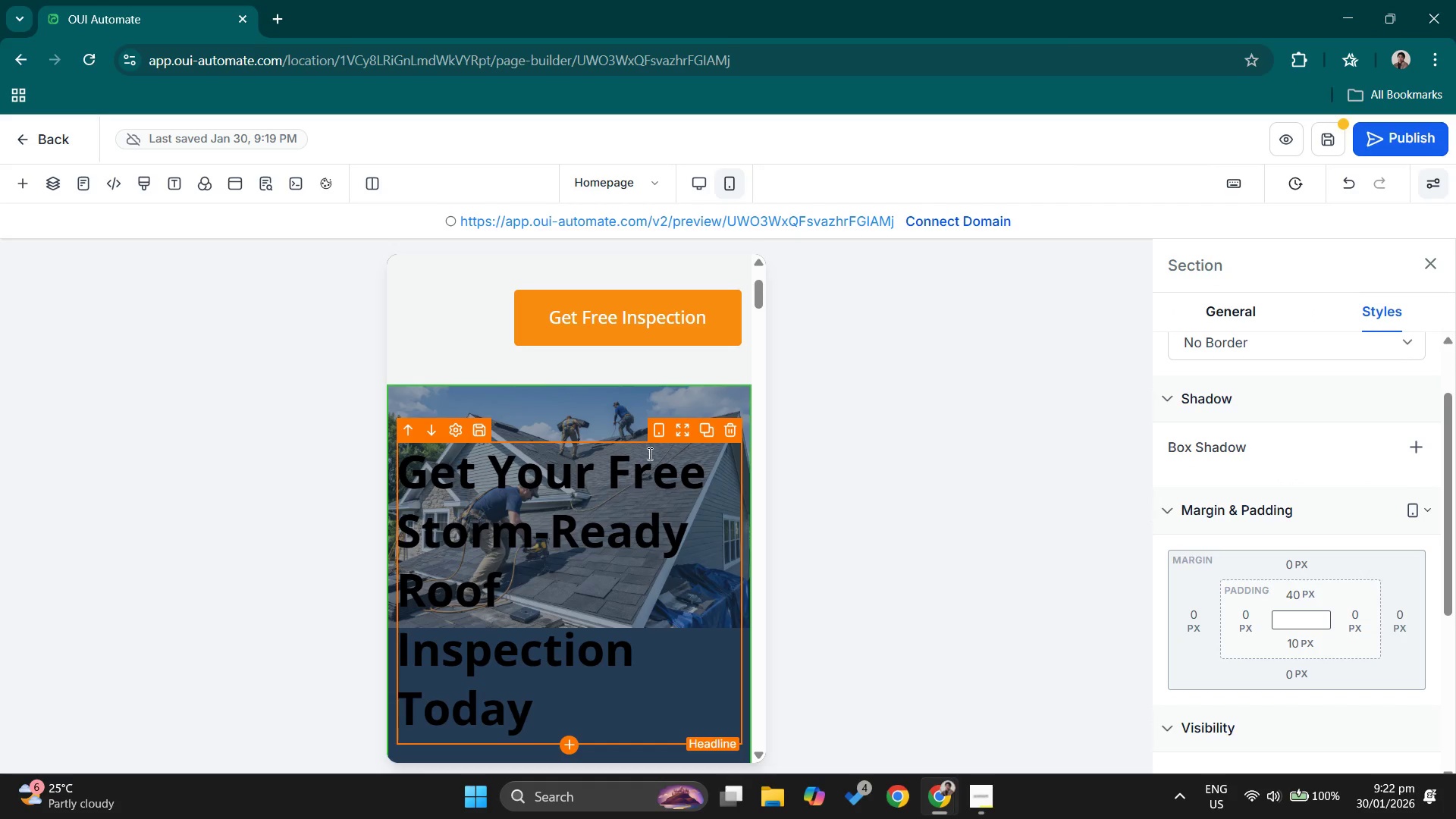 
scroll: coordinate [825, 645], scroll_direction: down, amount: 4.0
 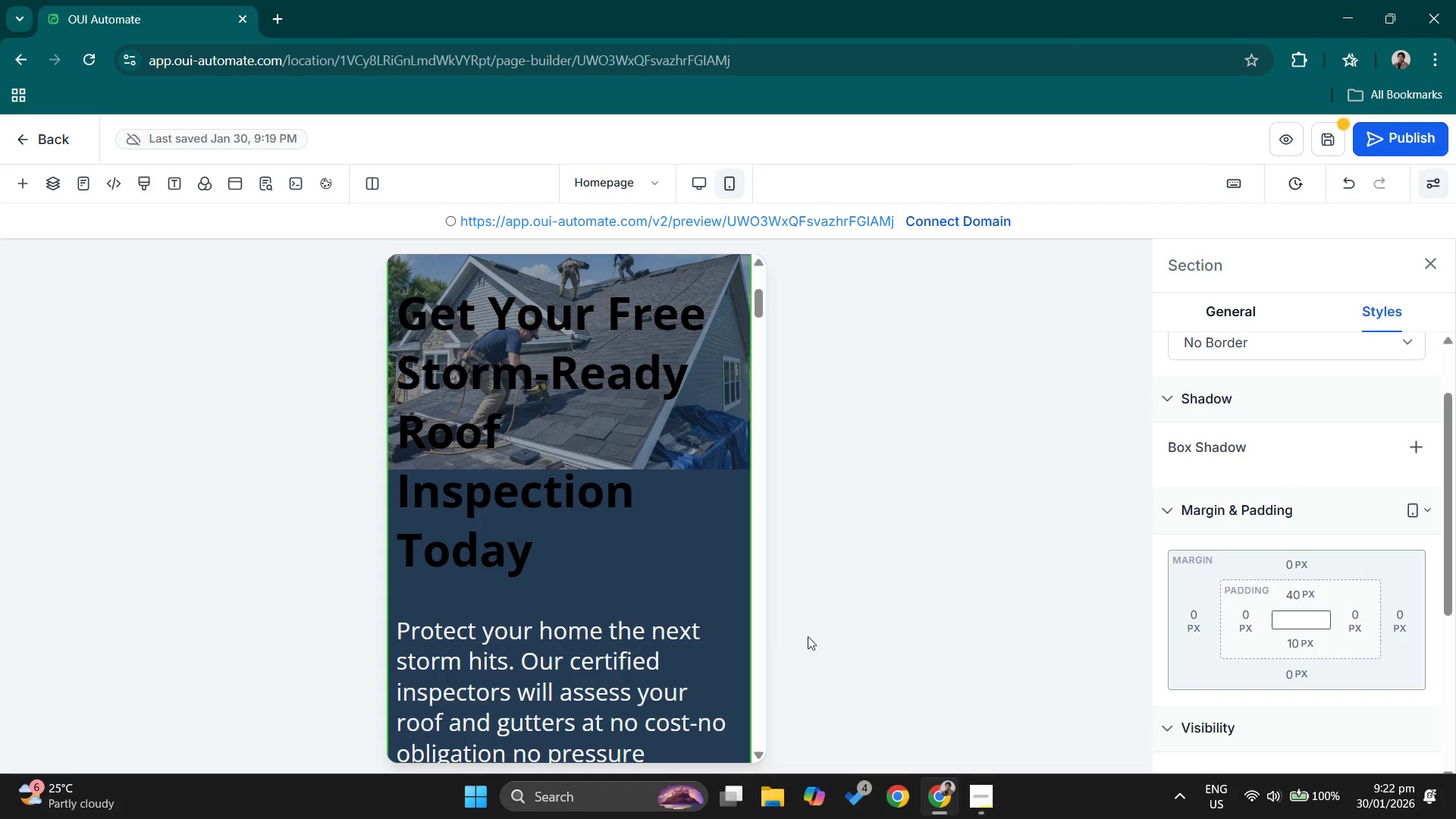 
scroll: coordinate [749, 621], scroll_direction: up, amount: 2.0
 